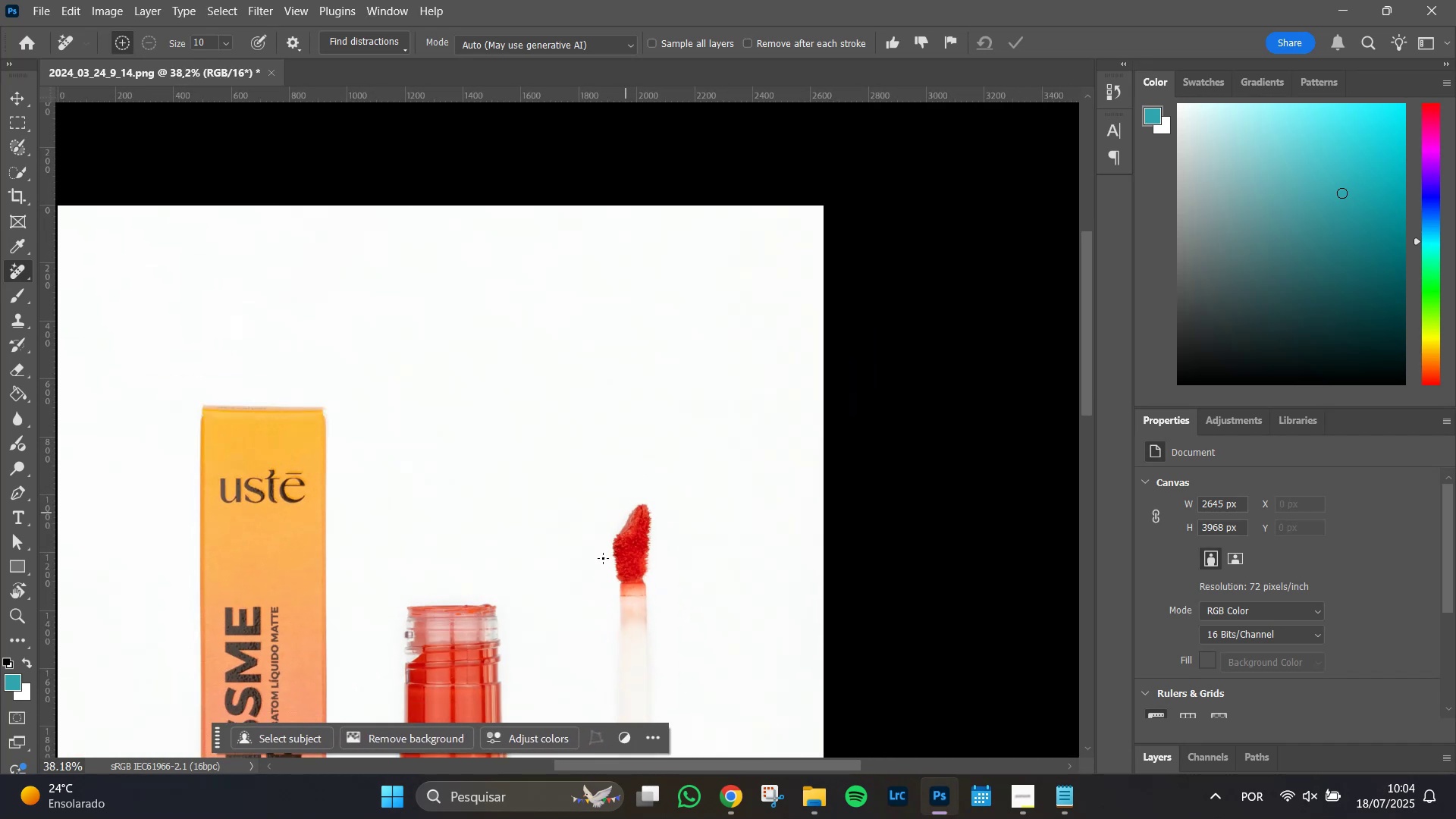 
hold_key(key=Space, duration=1.51)
 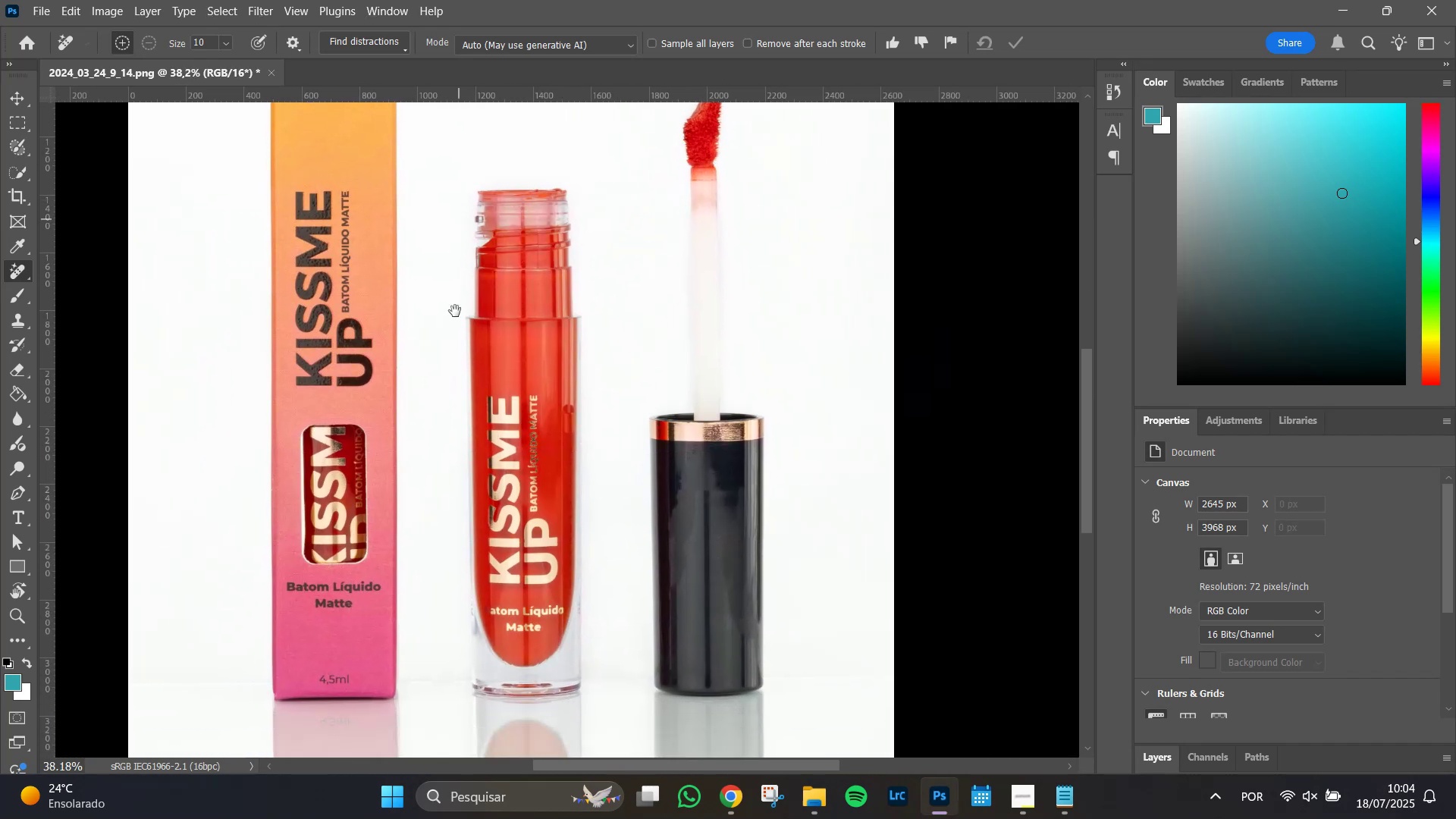 
hold_key(key=Space, duration=1.51)
 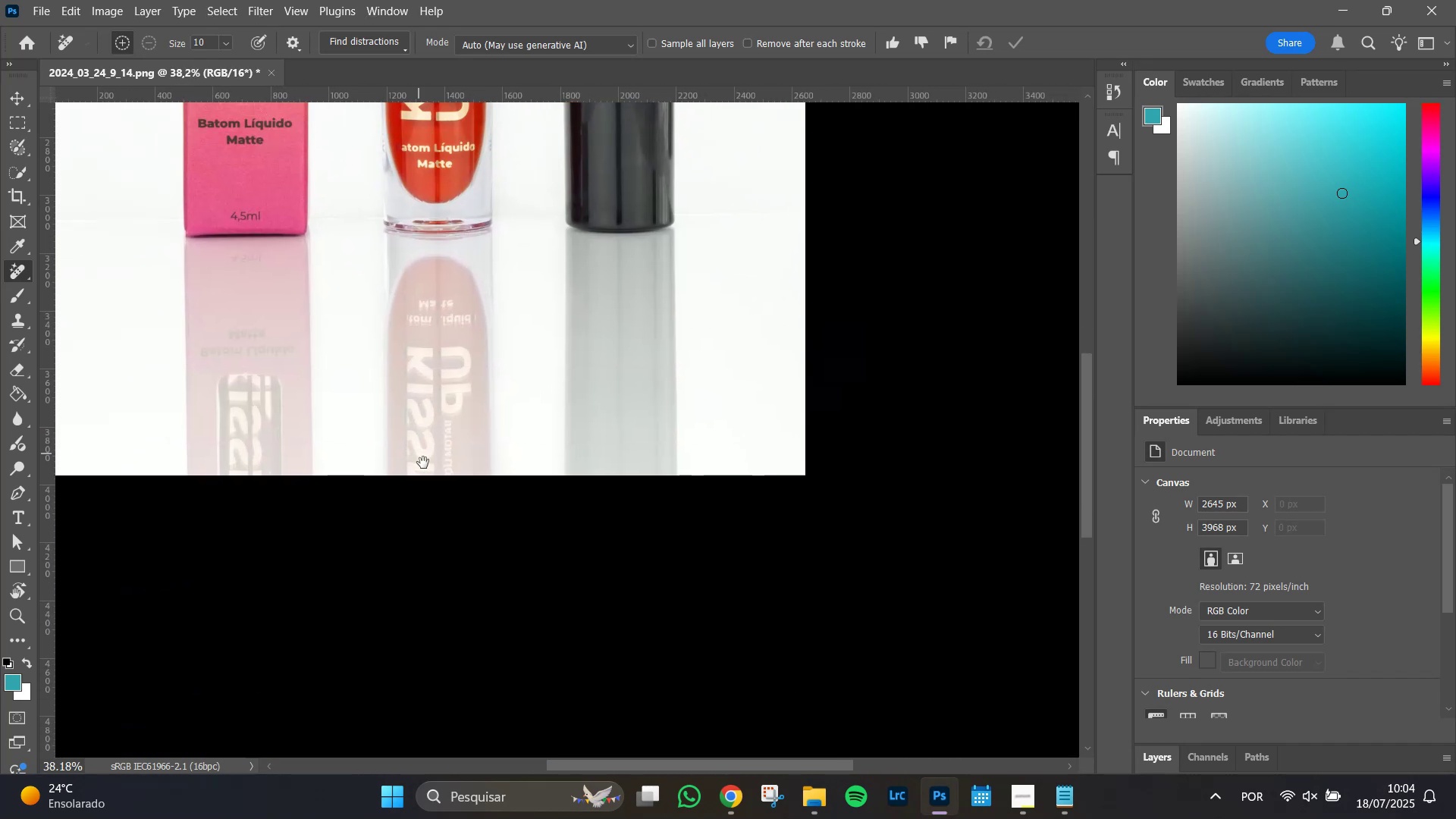 
hold_key(key=Space, duration=1.51)
 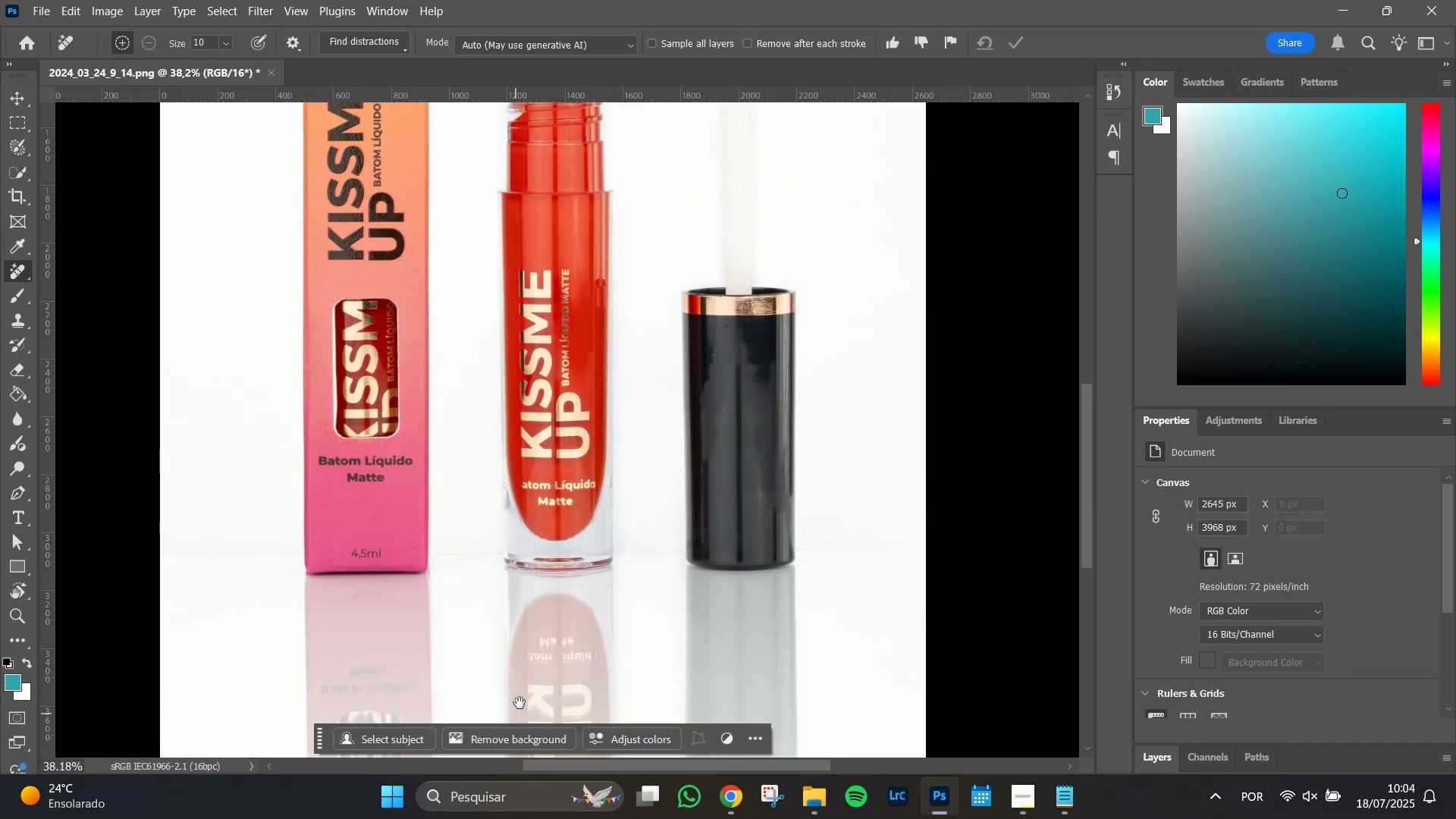 
hold_key(key=Space, duration=0.62)
 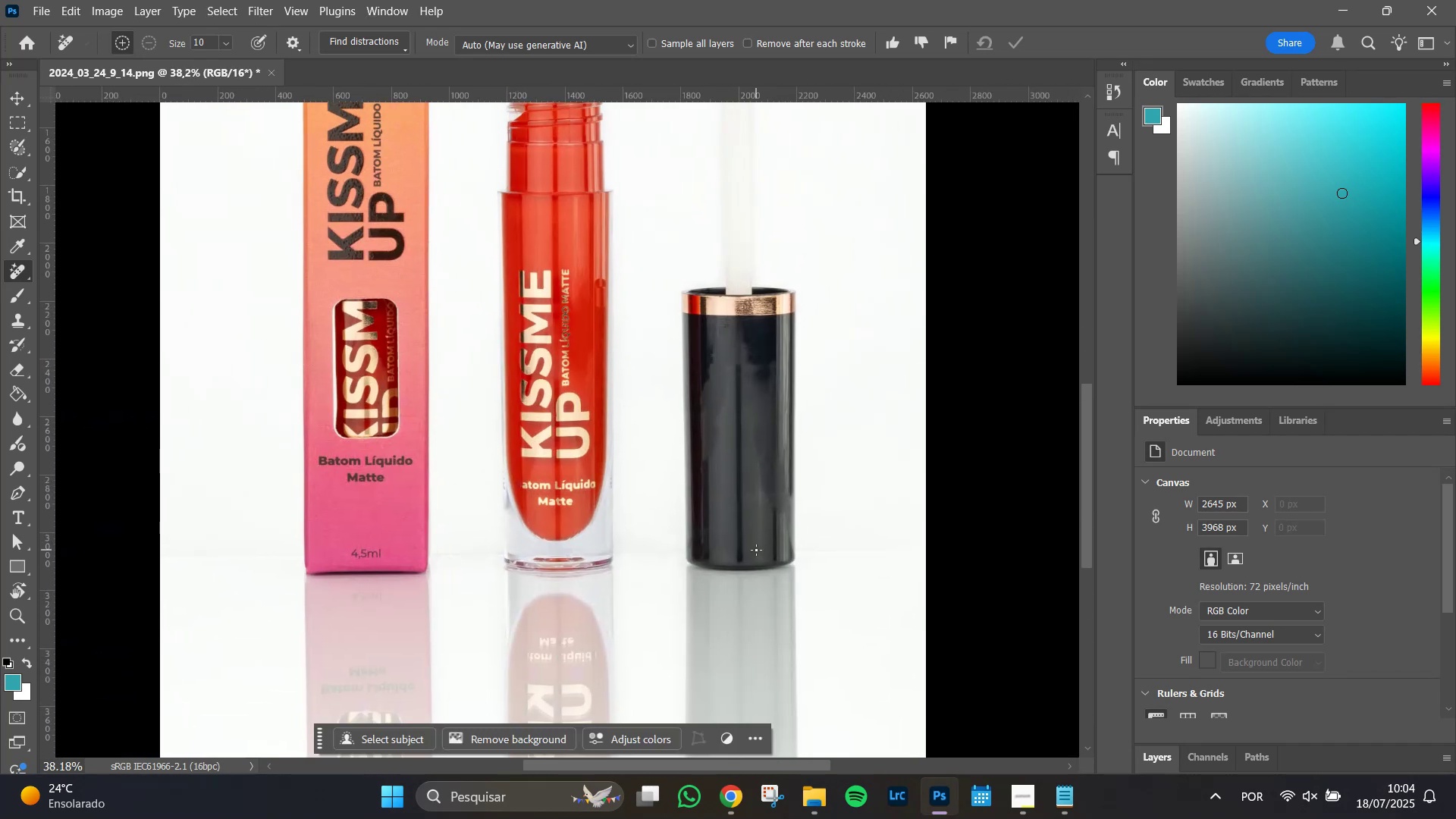 
hold_key(key=AltLeft, duration=0.98)
scroll: coordinate [752, 457], scroll_direction: up, amount: 11.0
 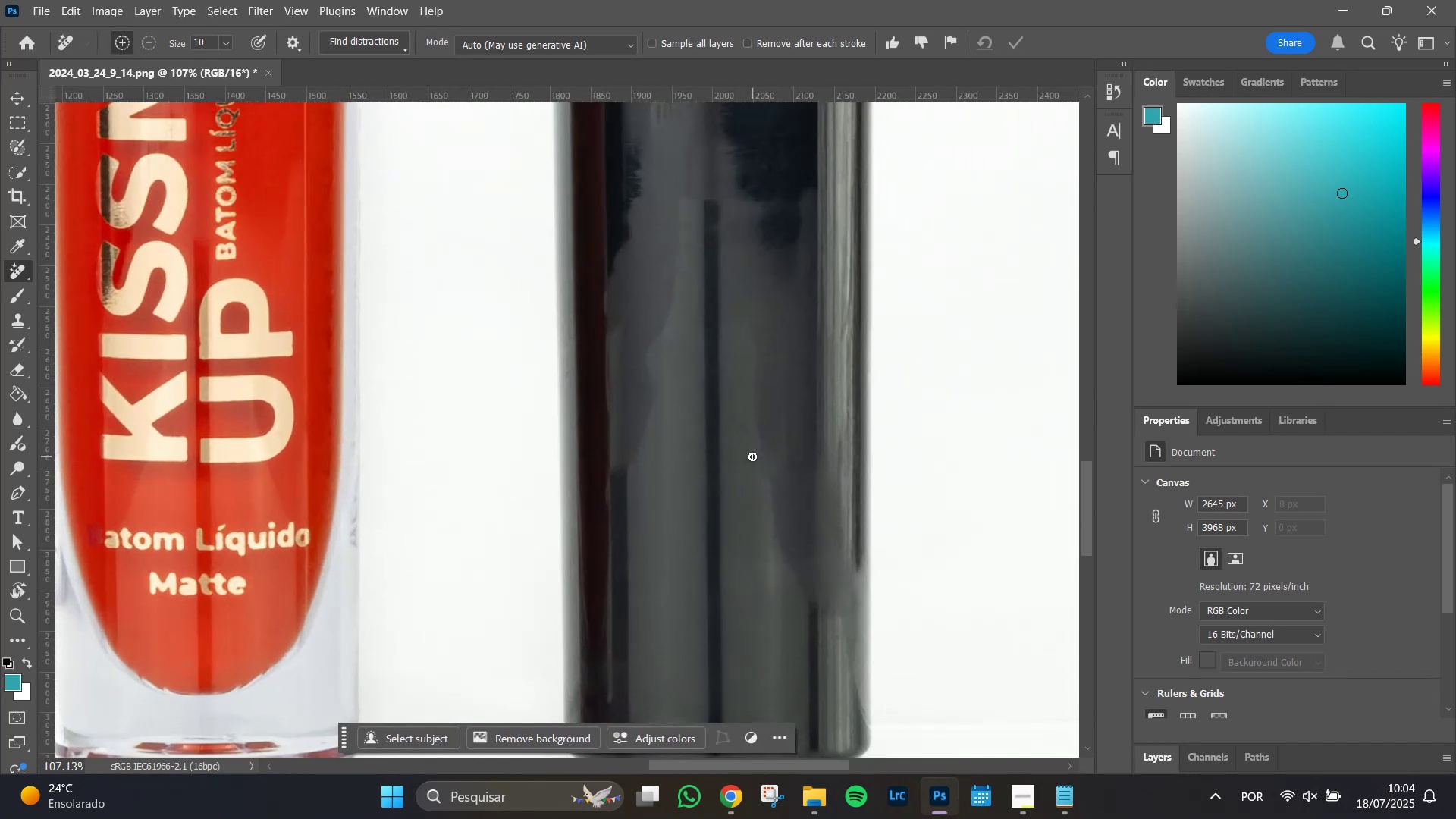 
hold_key(key=Space, duration=1.19)
 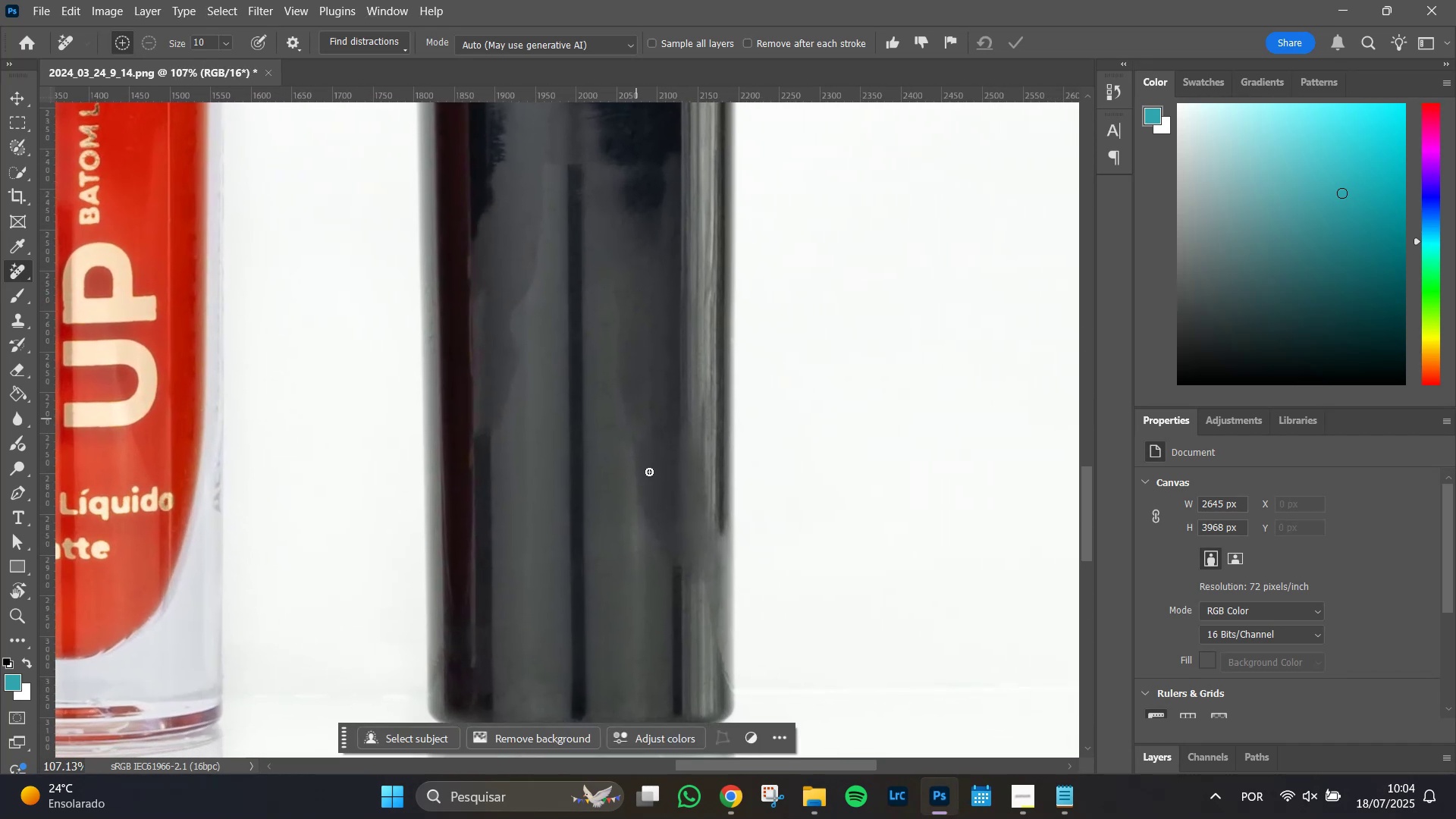 
hold_key(key=AltLeft, duration=1.11)
scroll: coordinate [657, 505], scroll_direction: up, amount: 2.0
 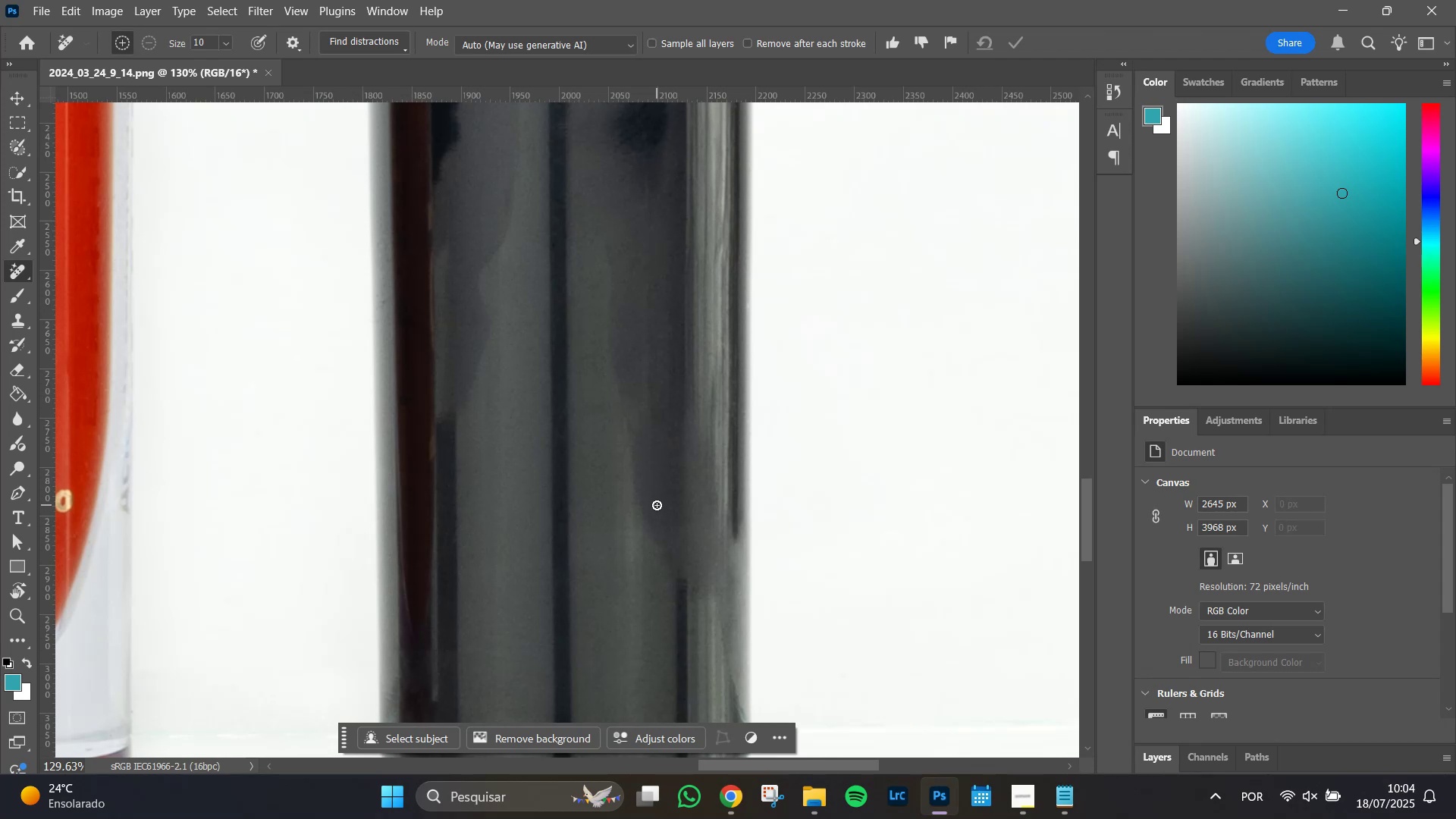 
hold_key(key=Space, duration=1.51)
 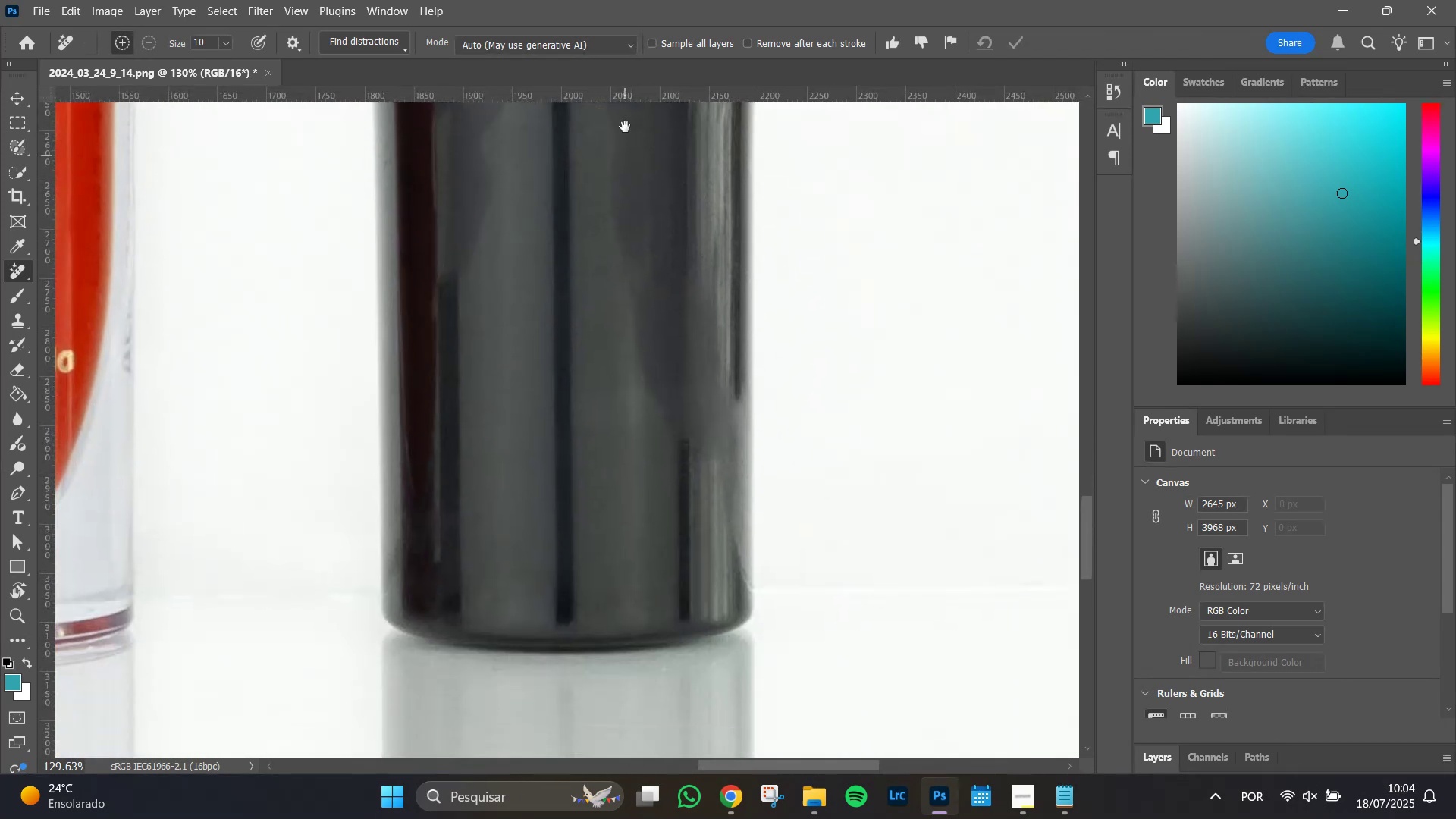 
hold_key(key=Space, duration=1.24)
 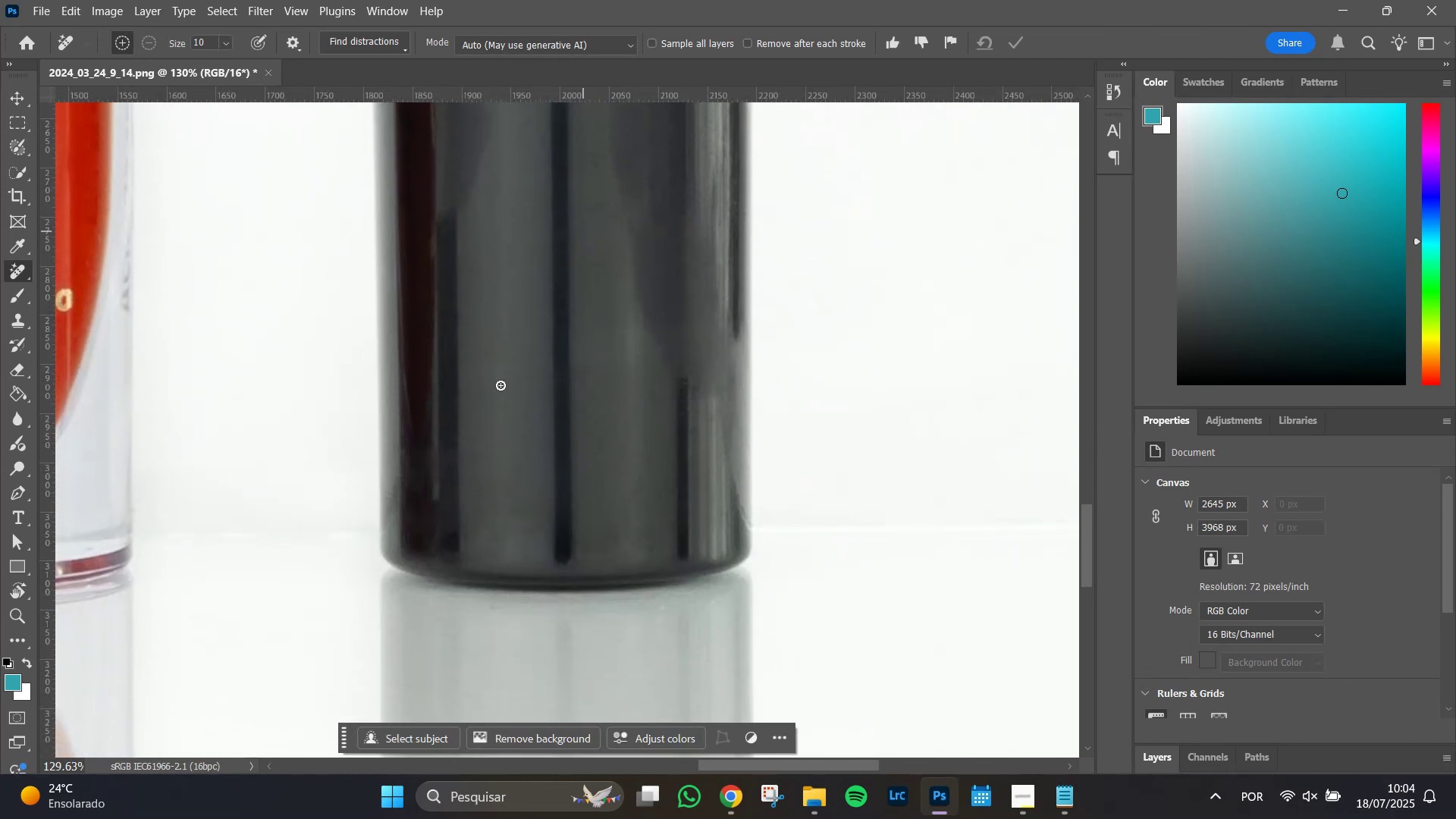 
hold_key(key=AltLeft, duration=1.51)
scroll: coordinate [374, 474], scroll_direction: down, amount: 1.0
 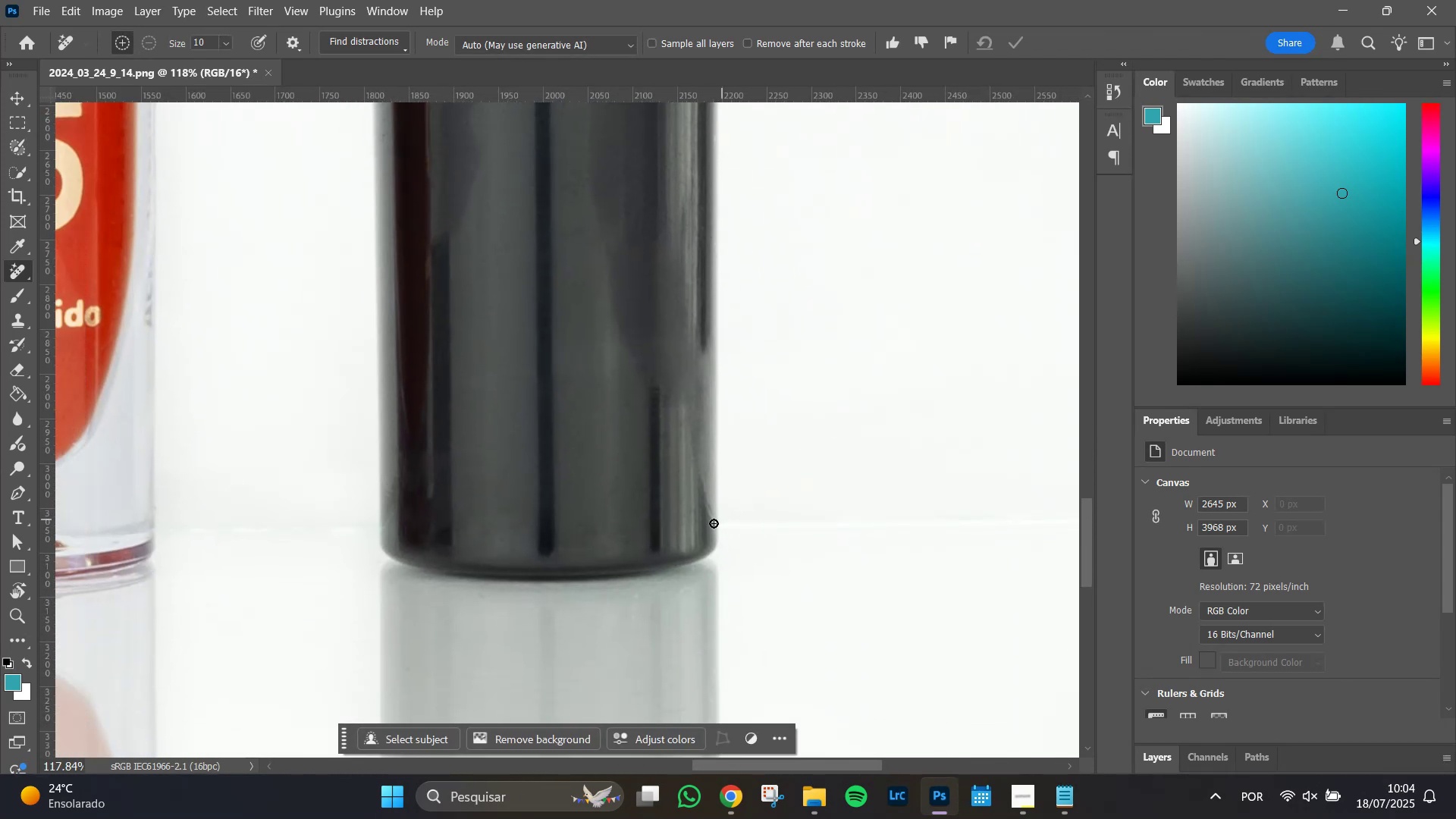 
hold_key(key=AltLeft, duration=0.77)
scroll: coordinate [843, 534], scroll_direction: up, amount: 5.0
 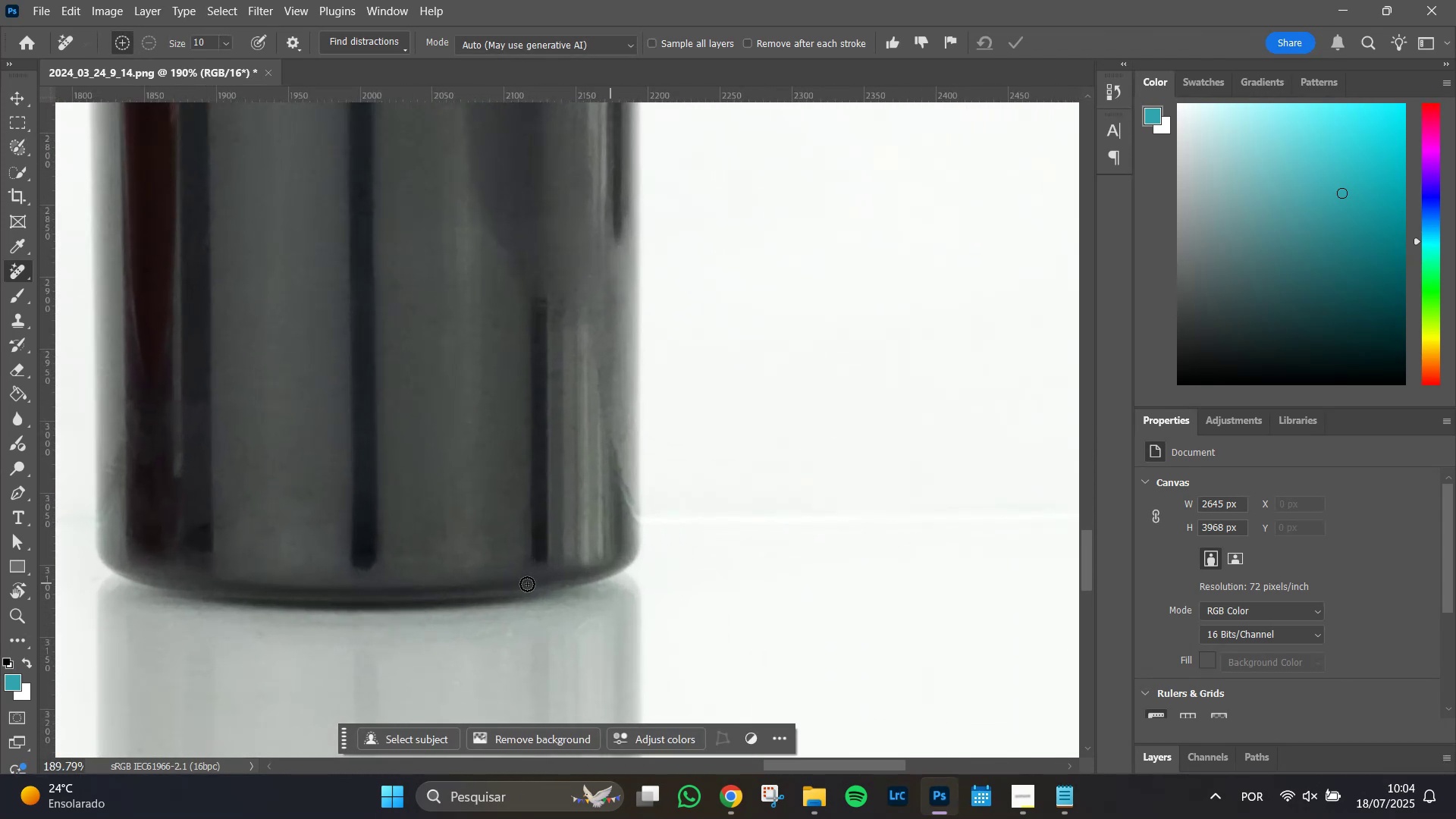 
hold_key(key=Space, duration=1.51)
 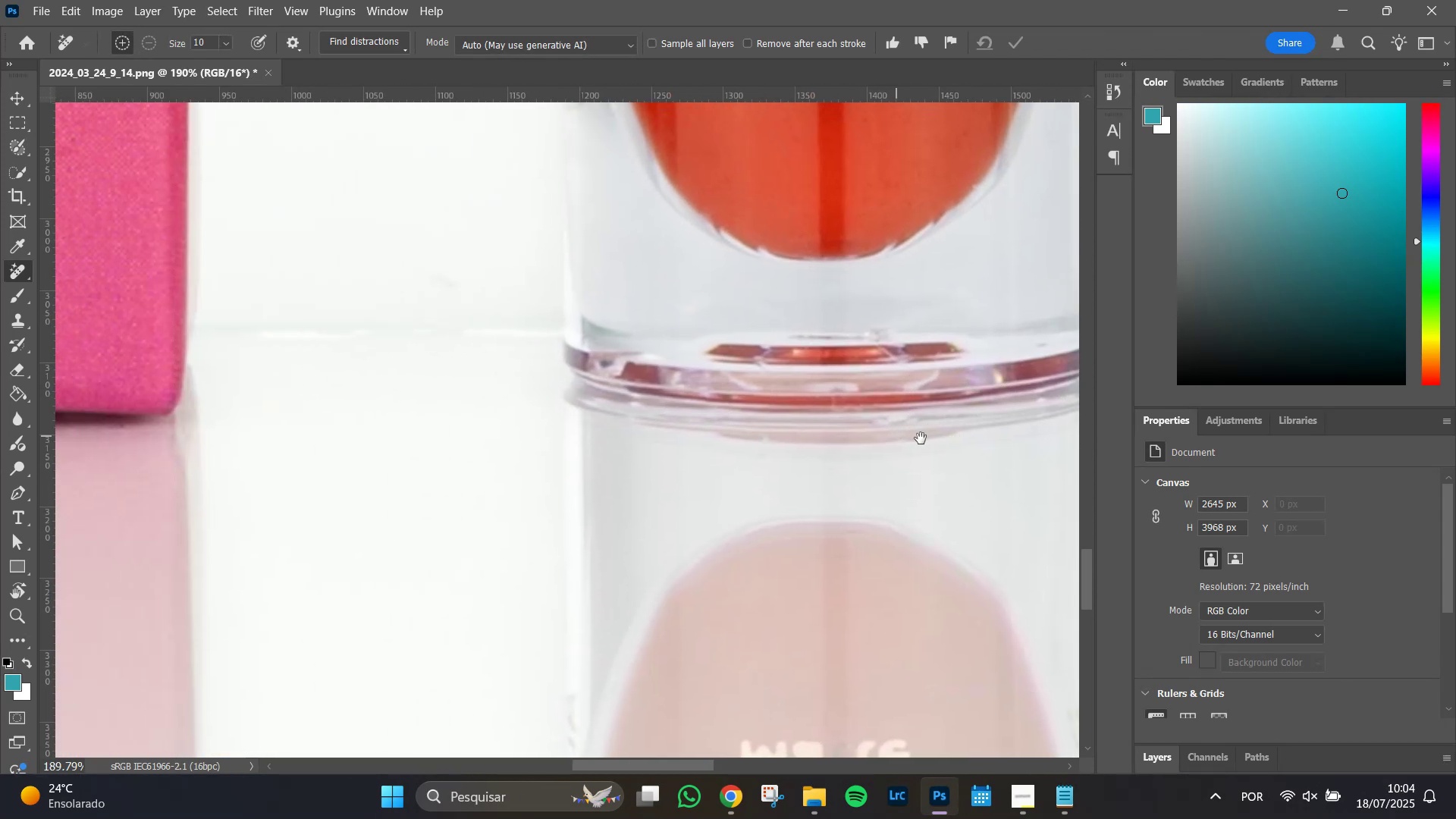 
hold_key(key=Space, duration=1.51)
 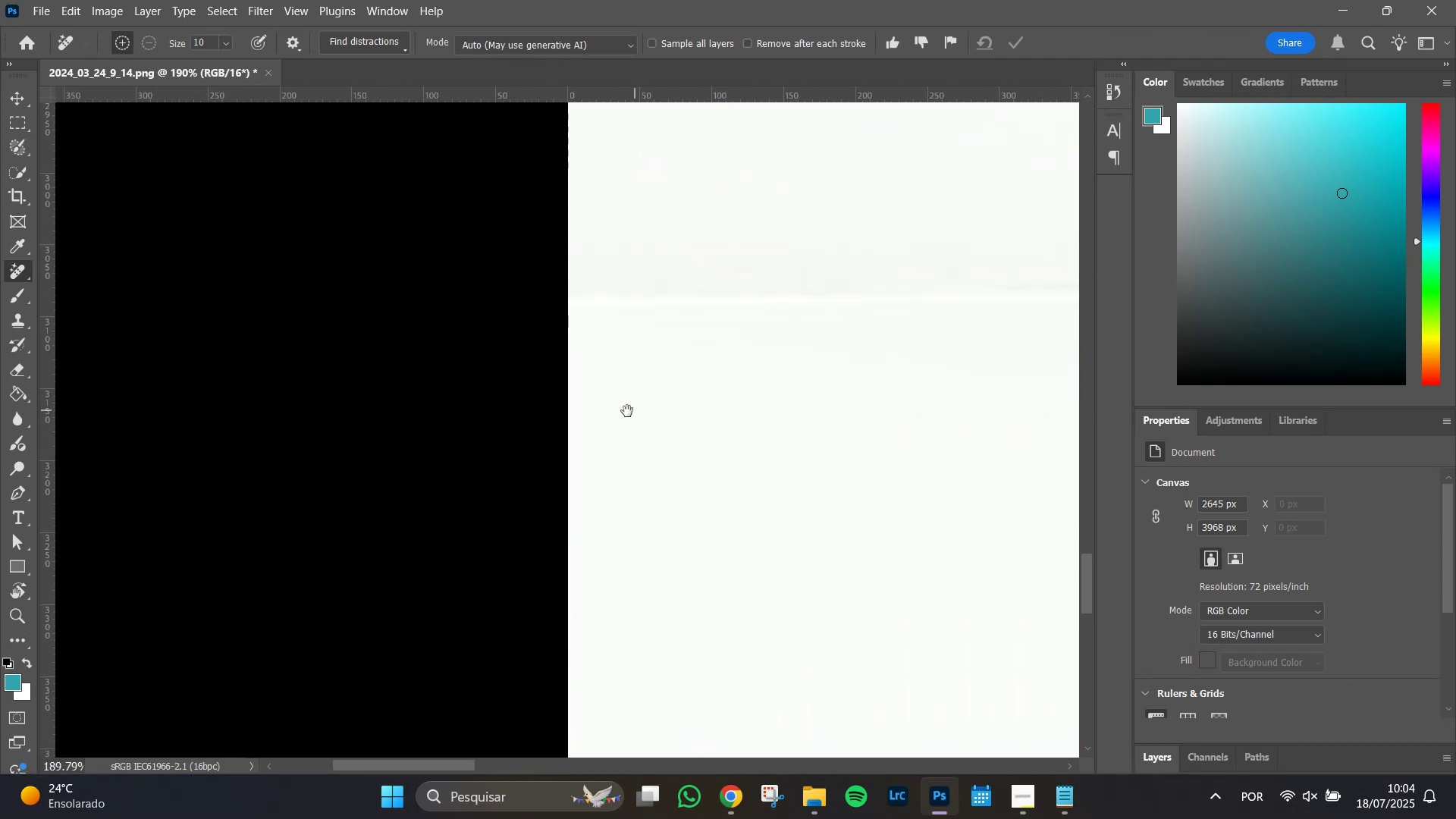 
hold_key(key=Space, duration=1.51)
 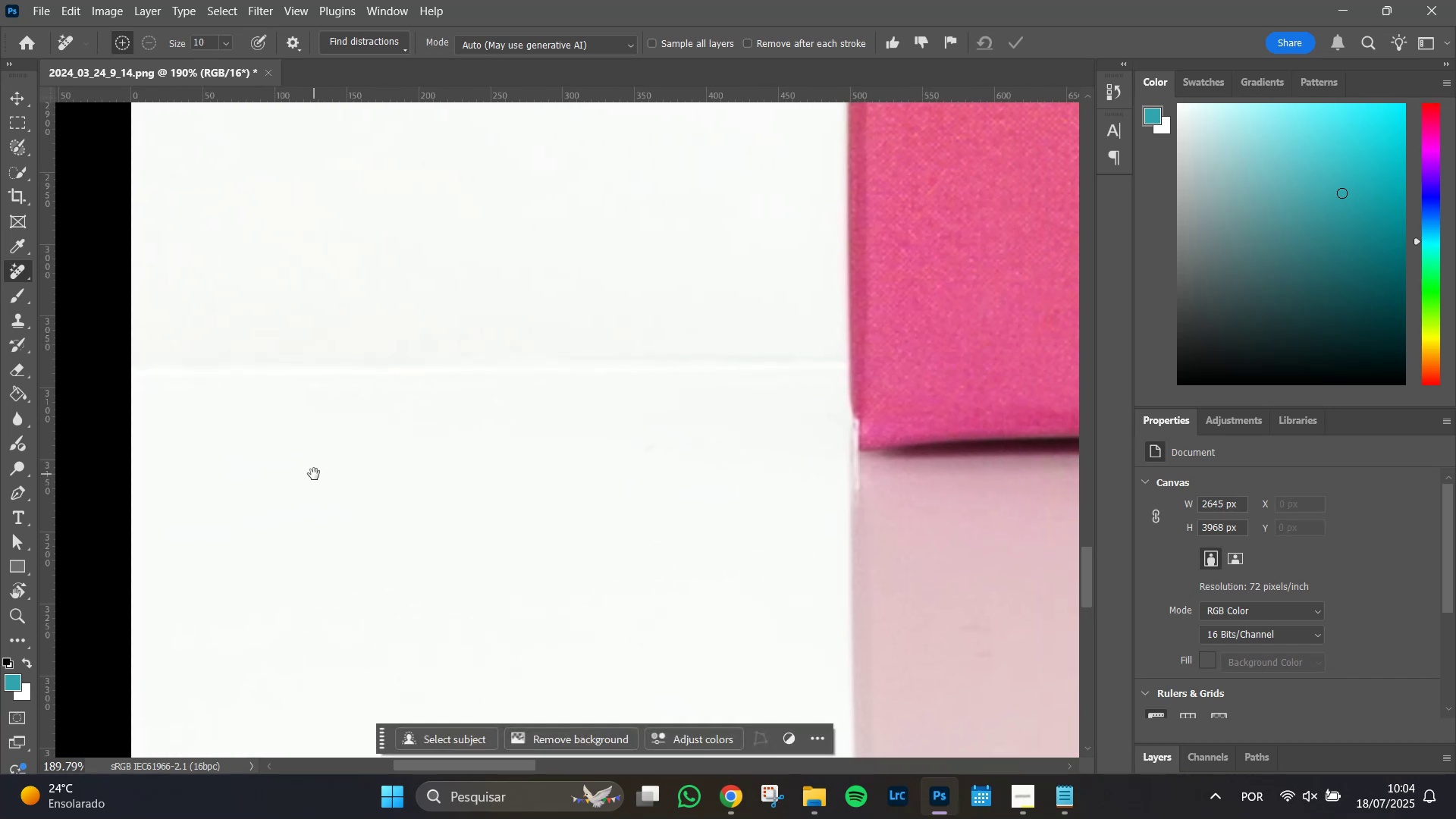 
hold_key(key=Space, duration=0.63)
 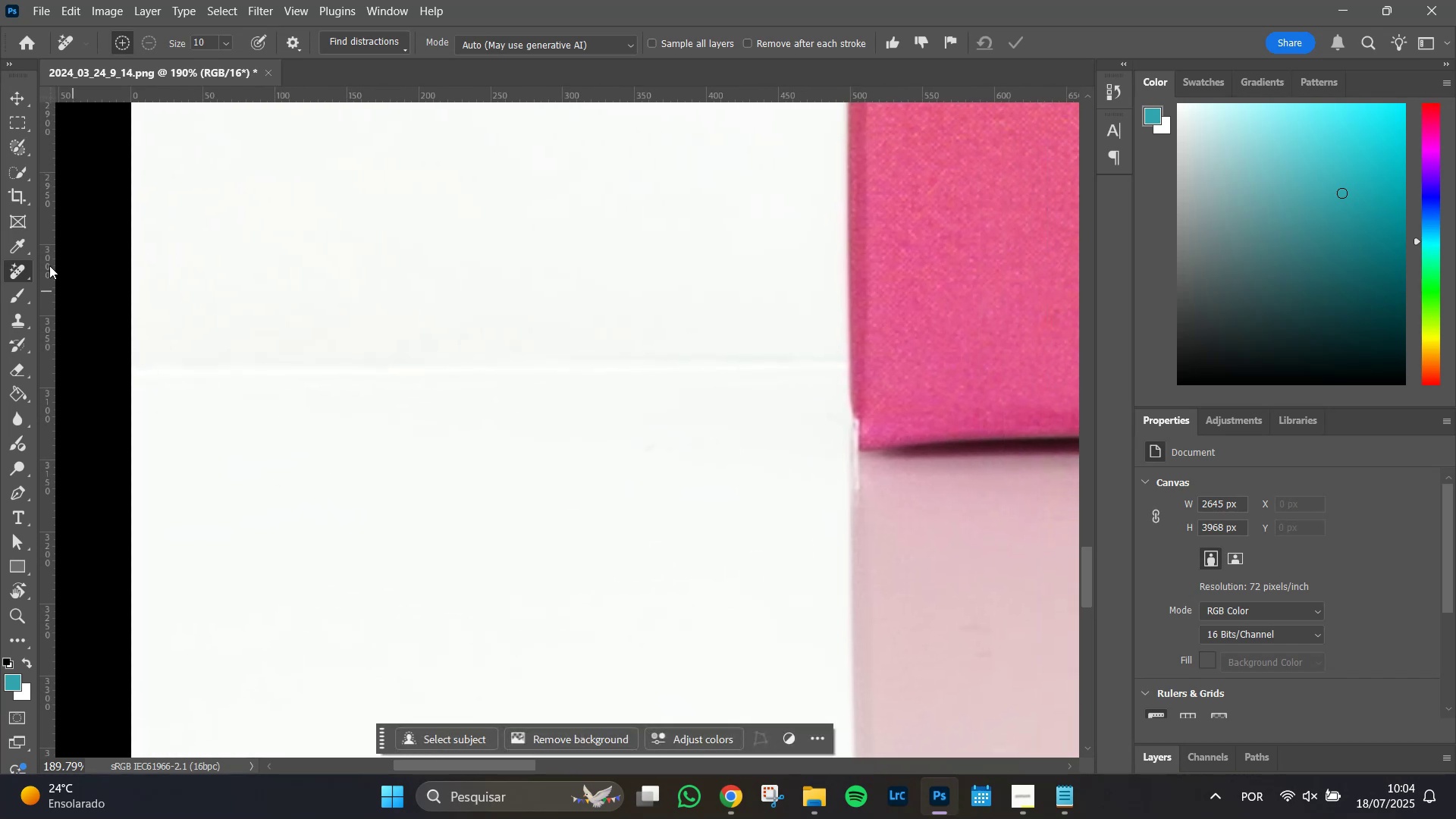 
hold_key(key=AltLeft, duration=1.25)
 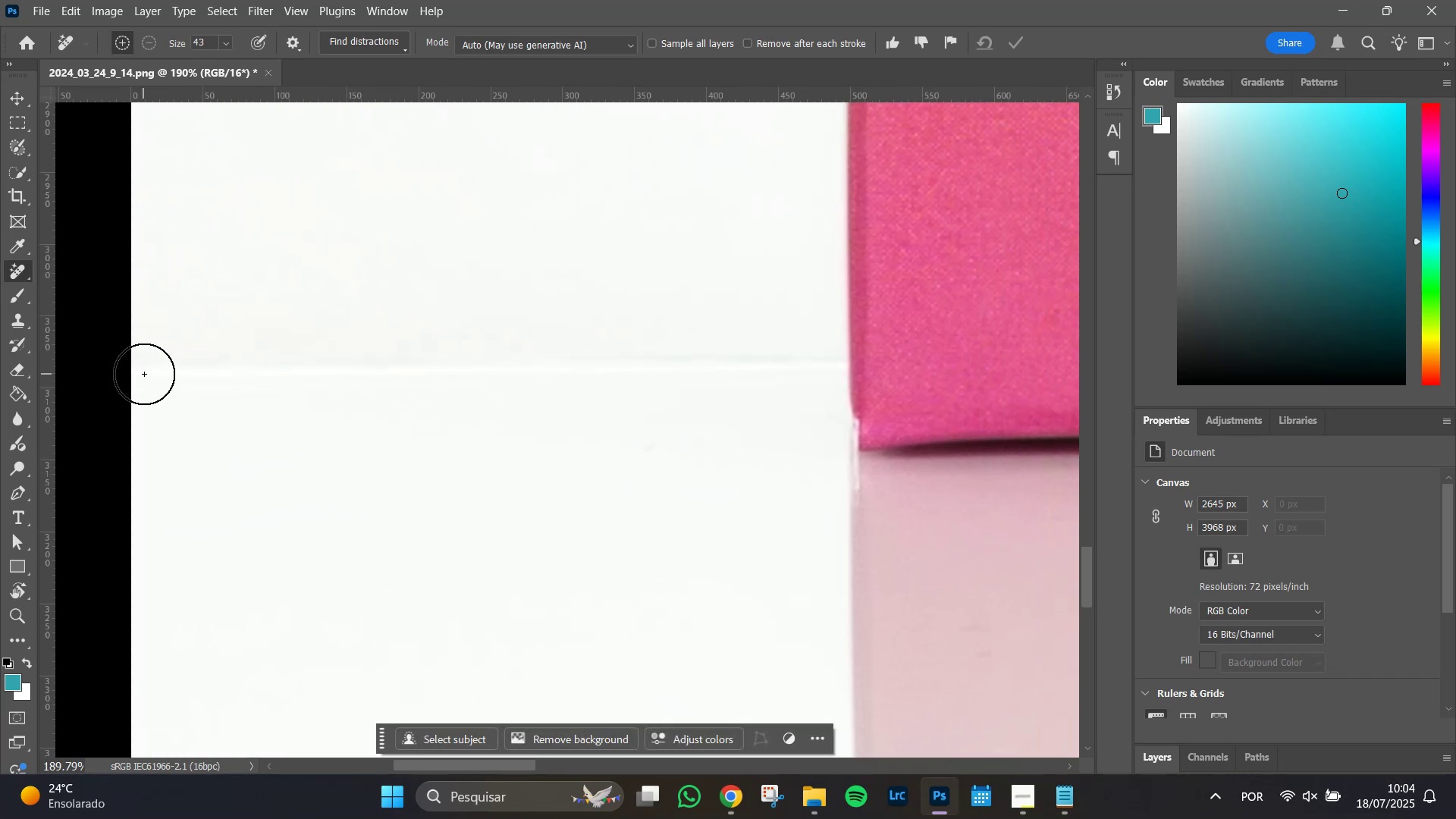 
hold_key(key=ShiftLeft, duration=1.51)
 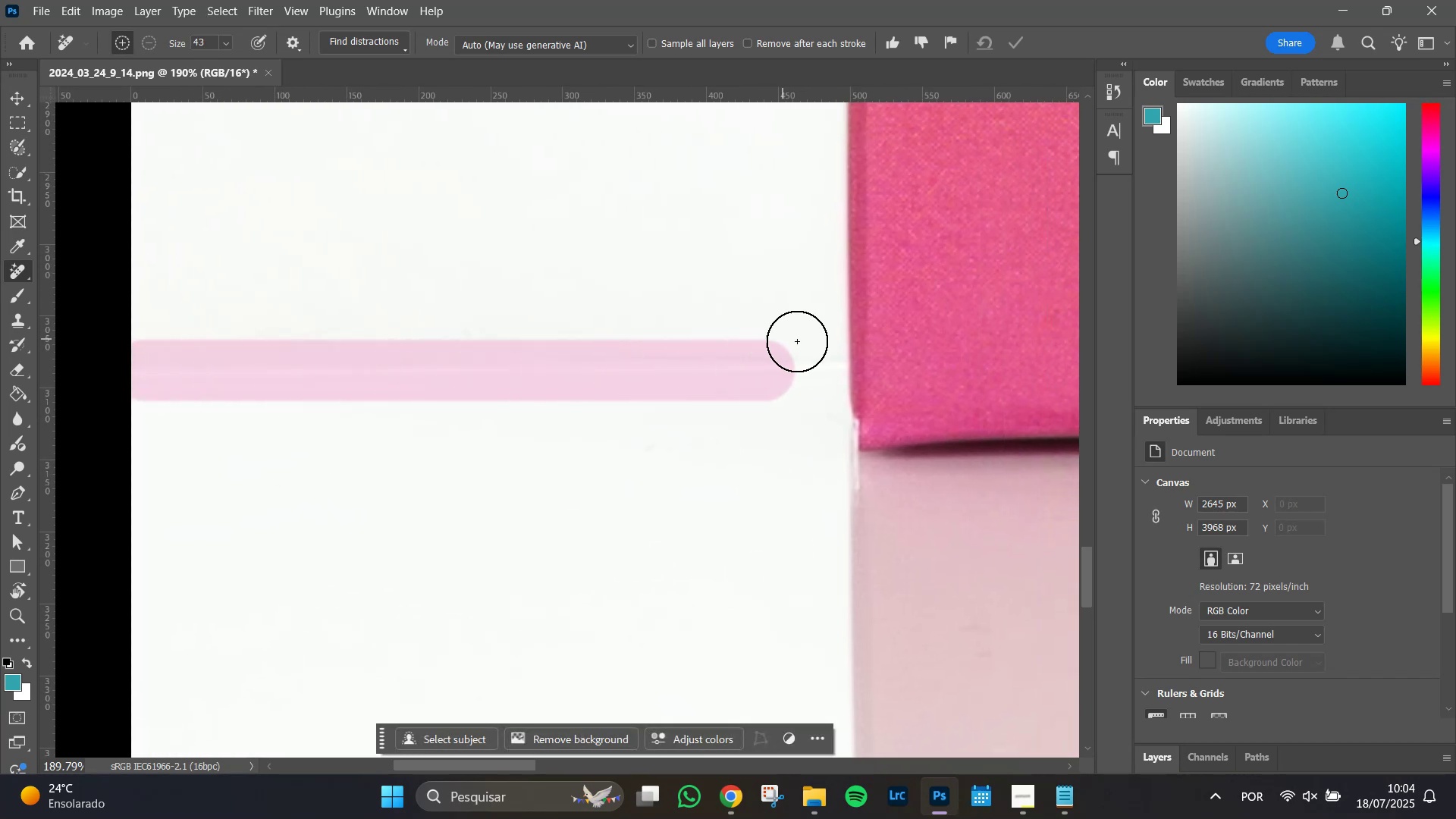 
hold_key(key=ShiftLeft, duration=1.51)
 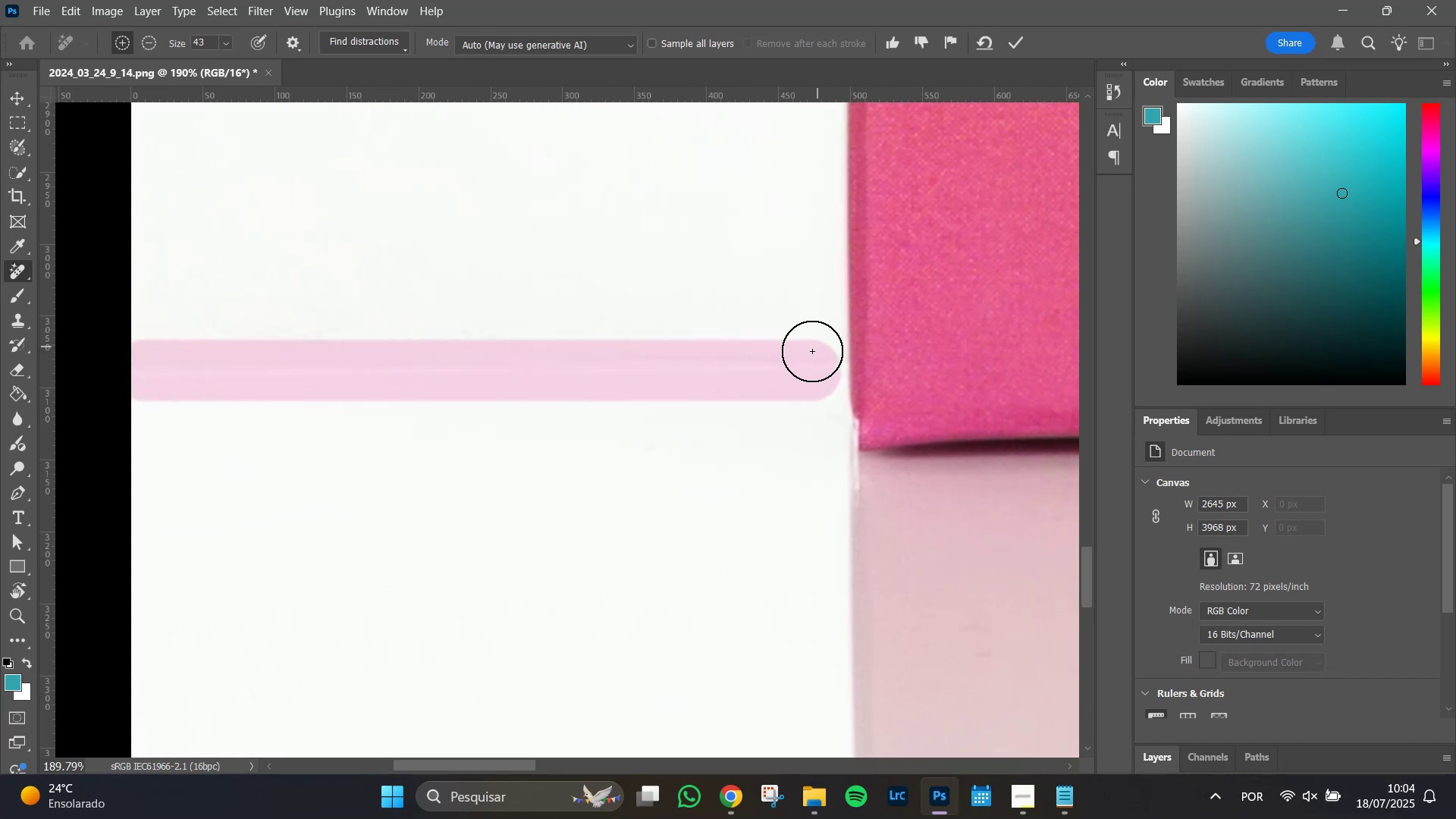 
hold_key(key=ShiftLeft, duration=0.5)
 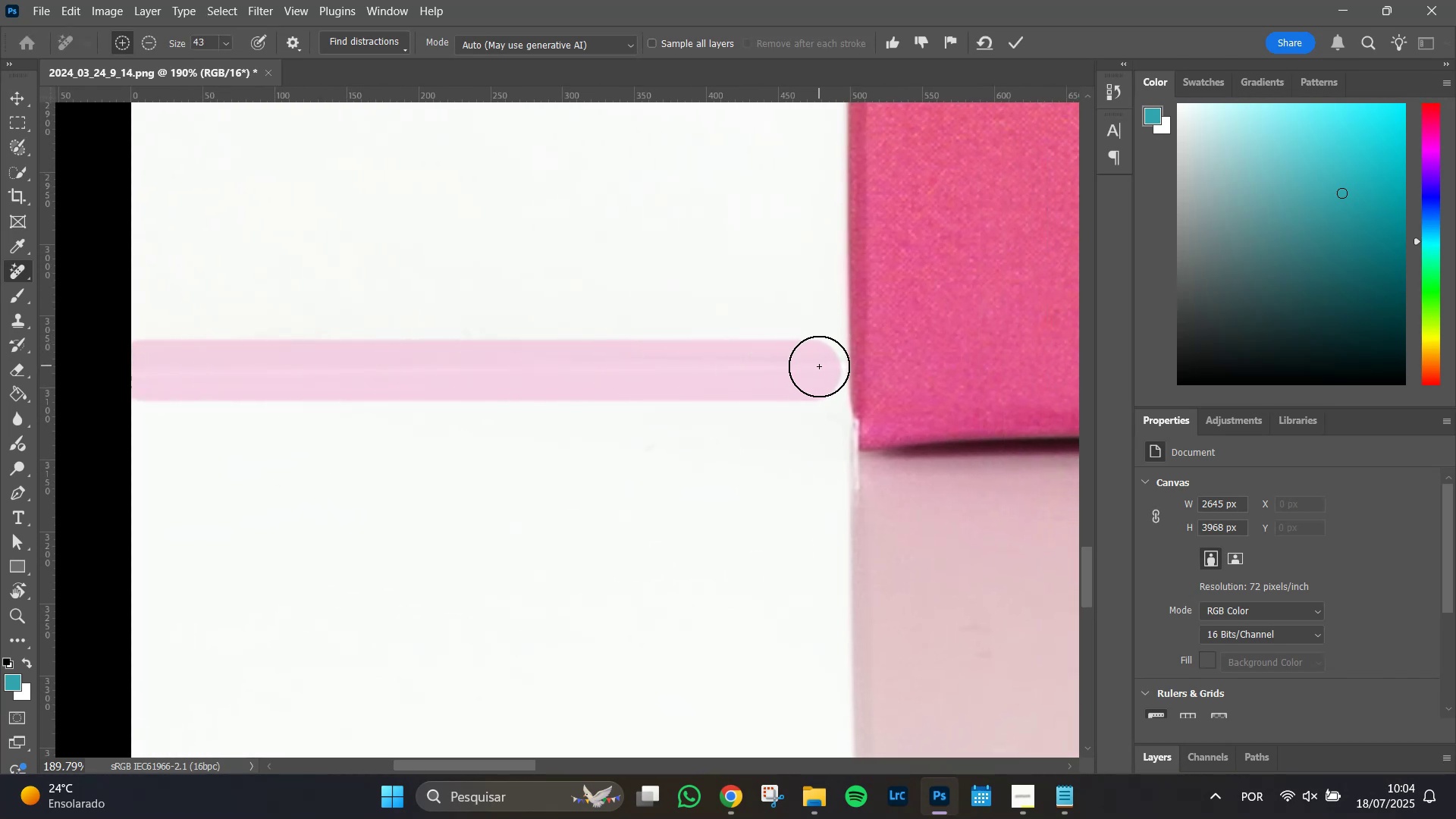 
left_click([819, 366])
 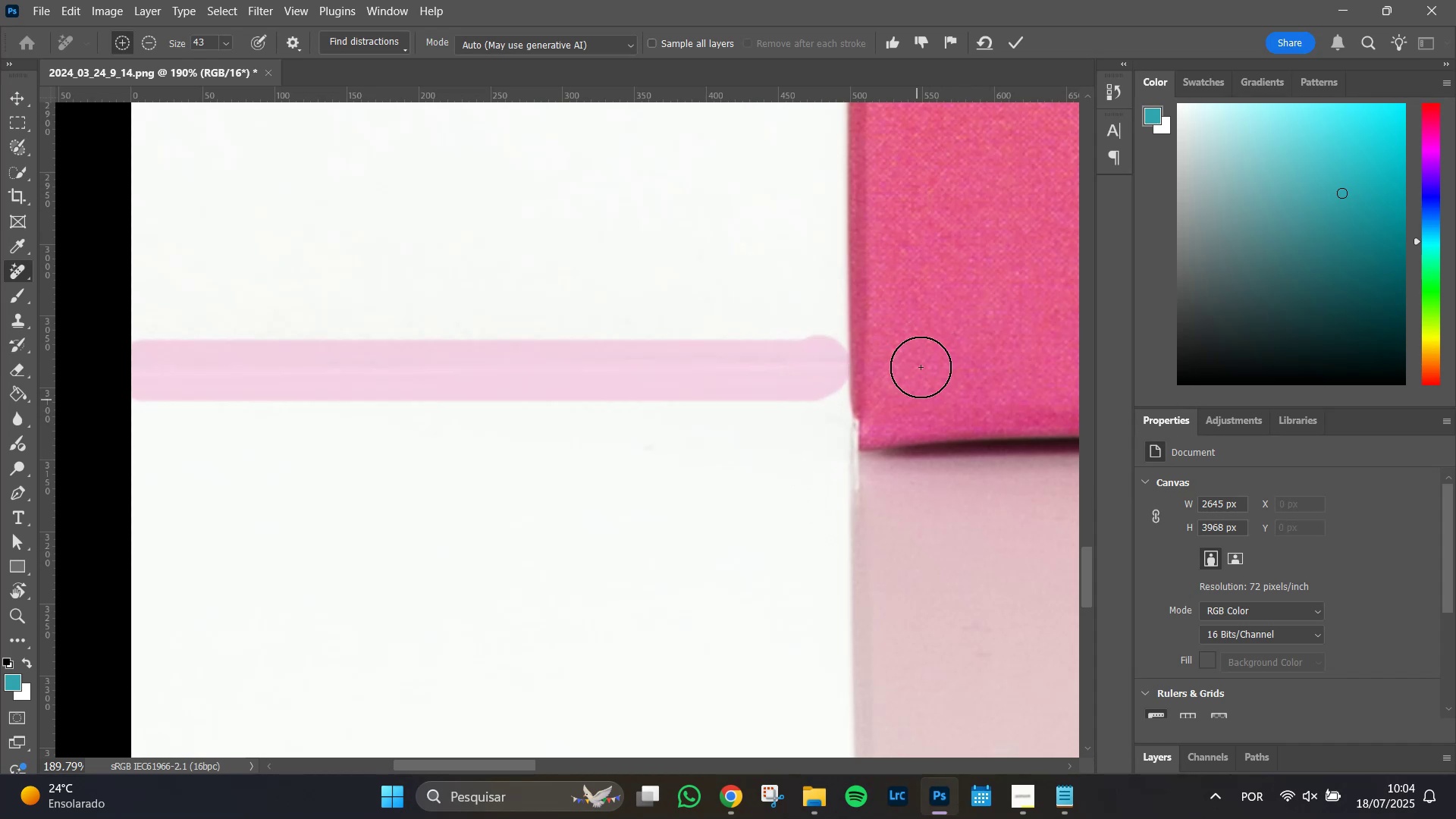 
left_click([1021, 38])
 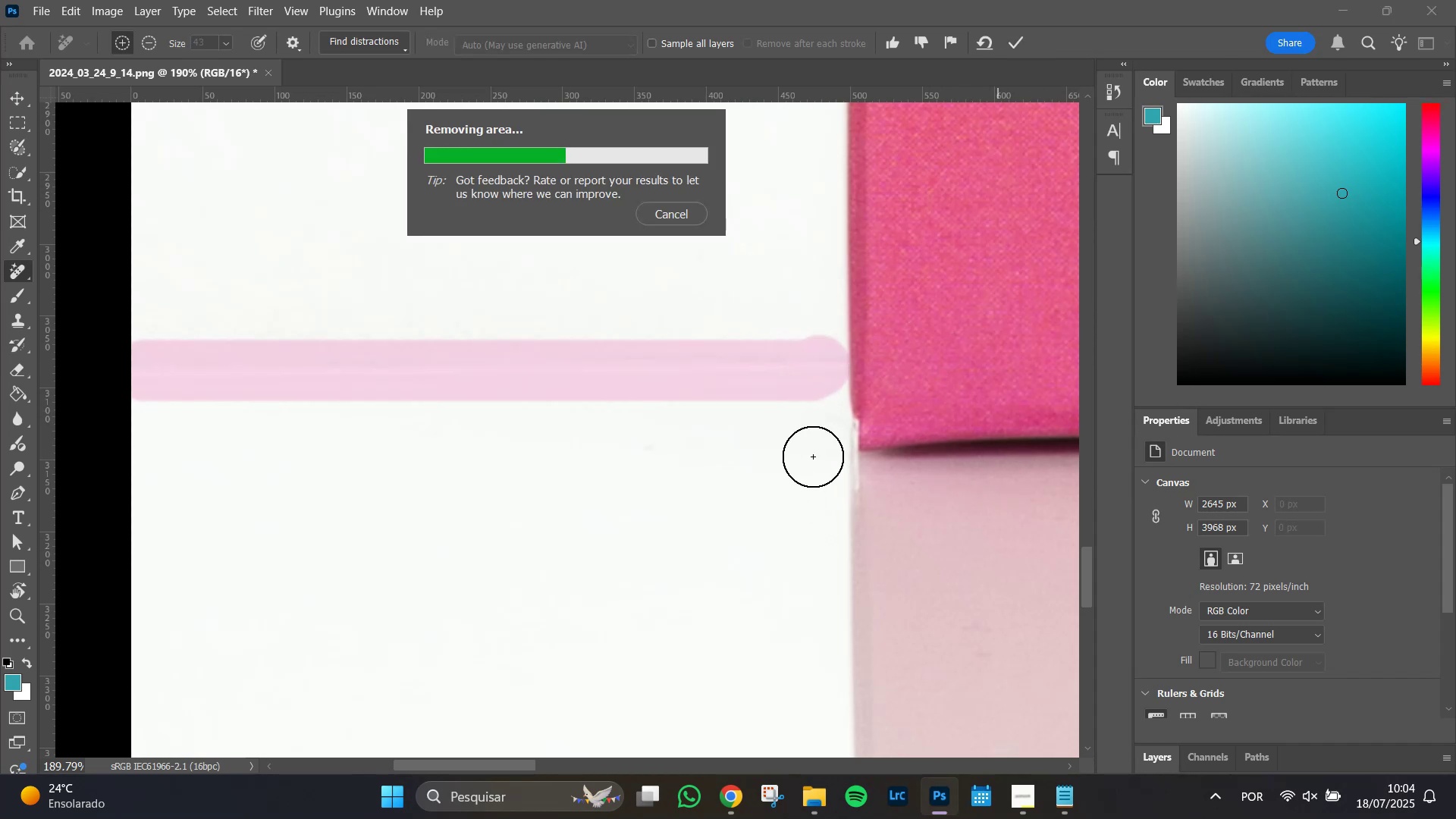 
wait(10.25)
 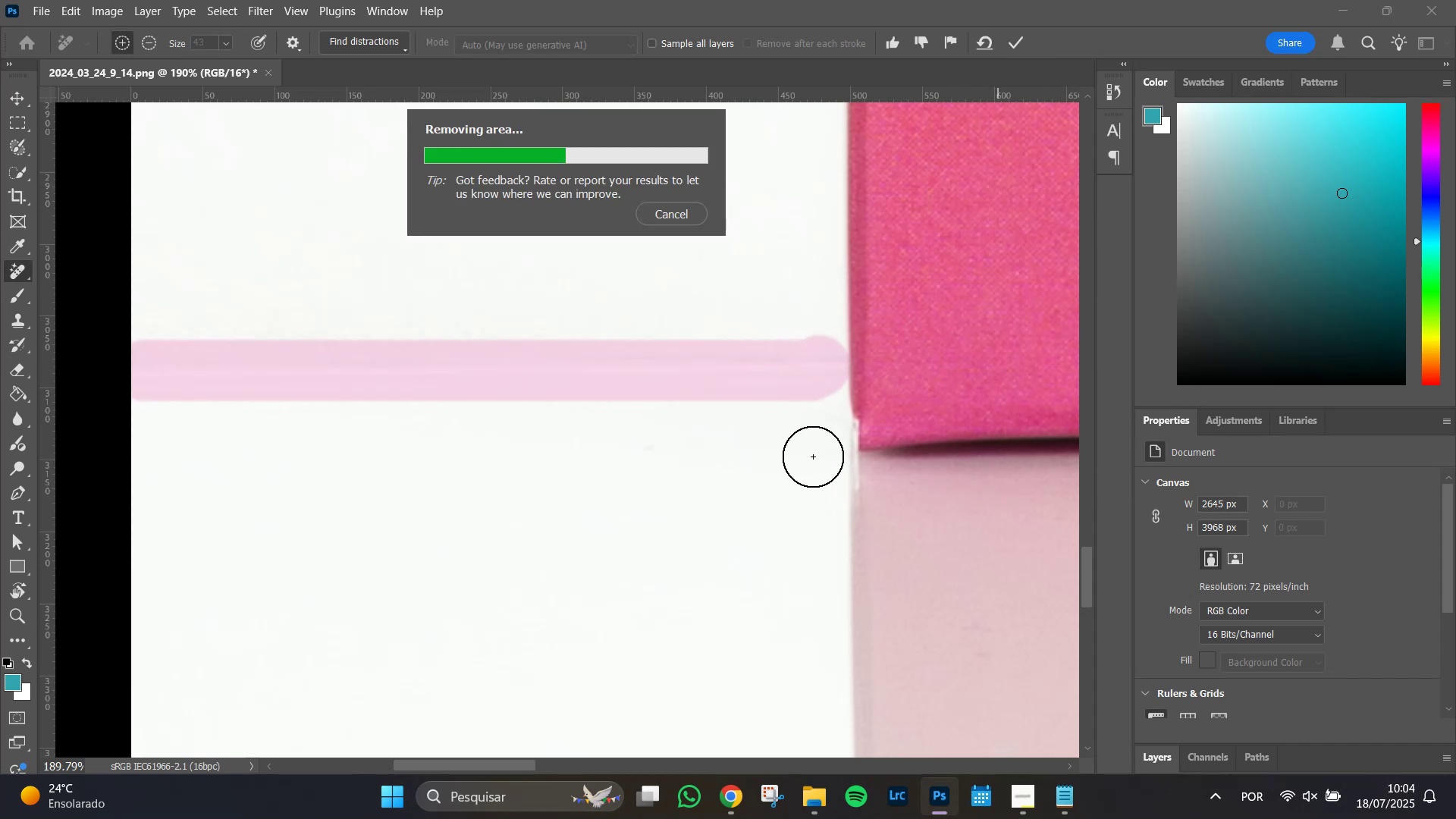 
hold_key(key=AltLeft, duration=1.1)
 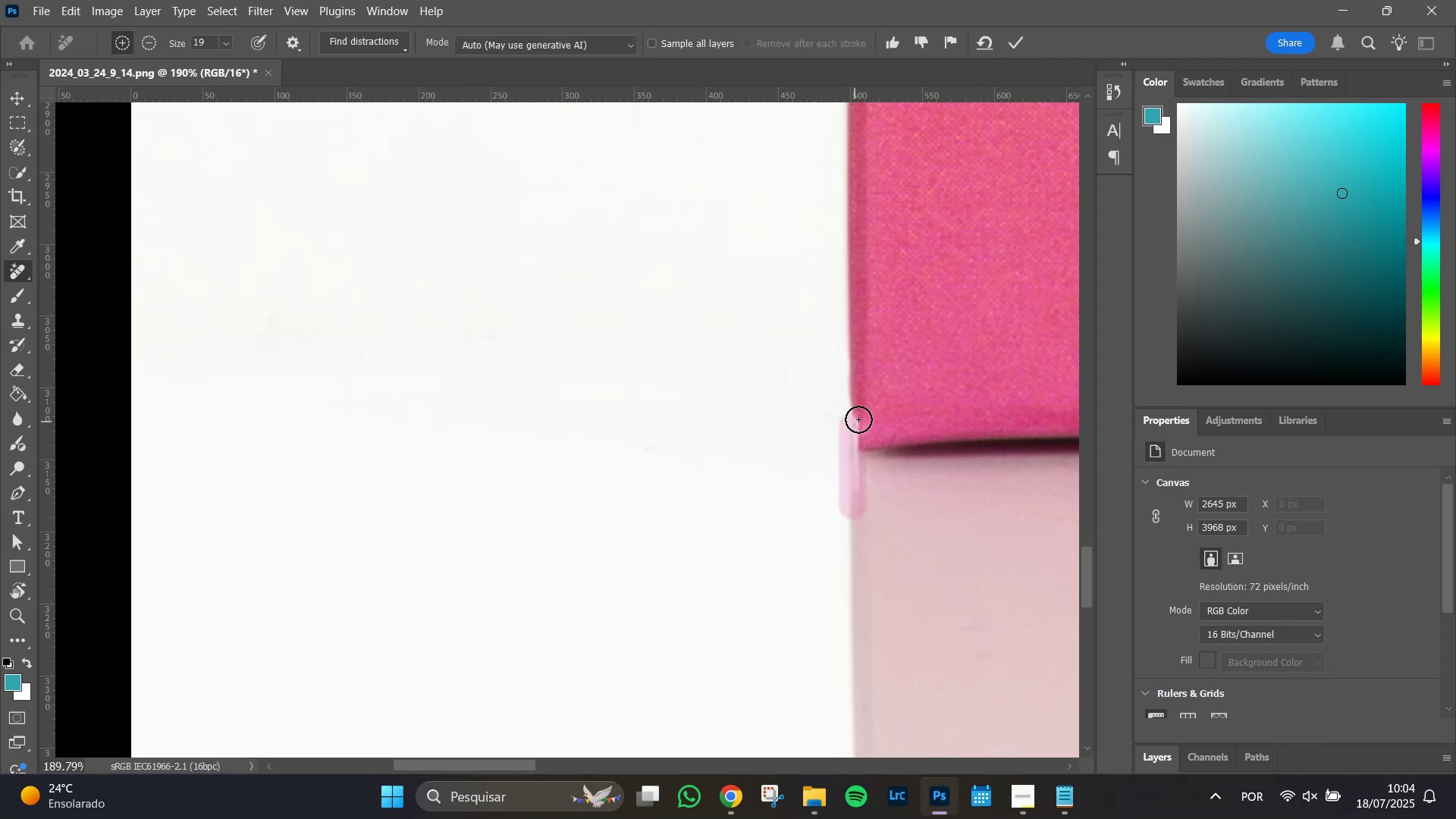 
left_click([1010, 45])
 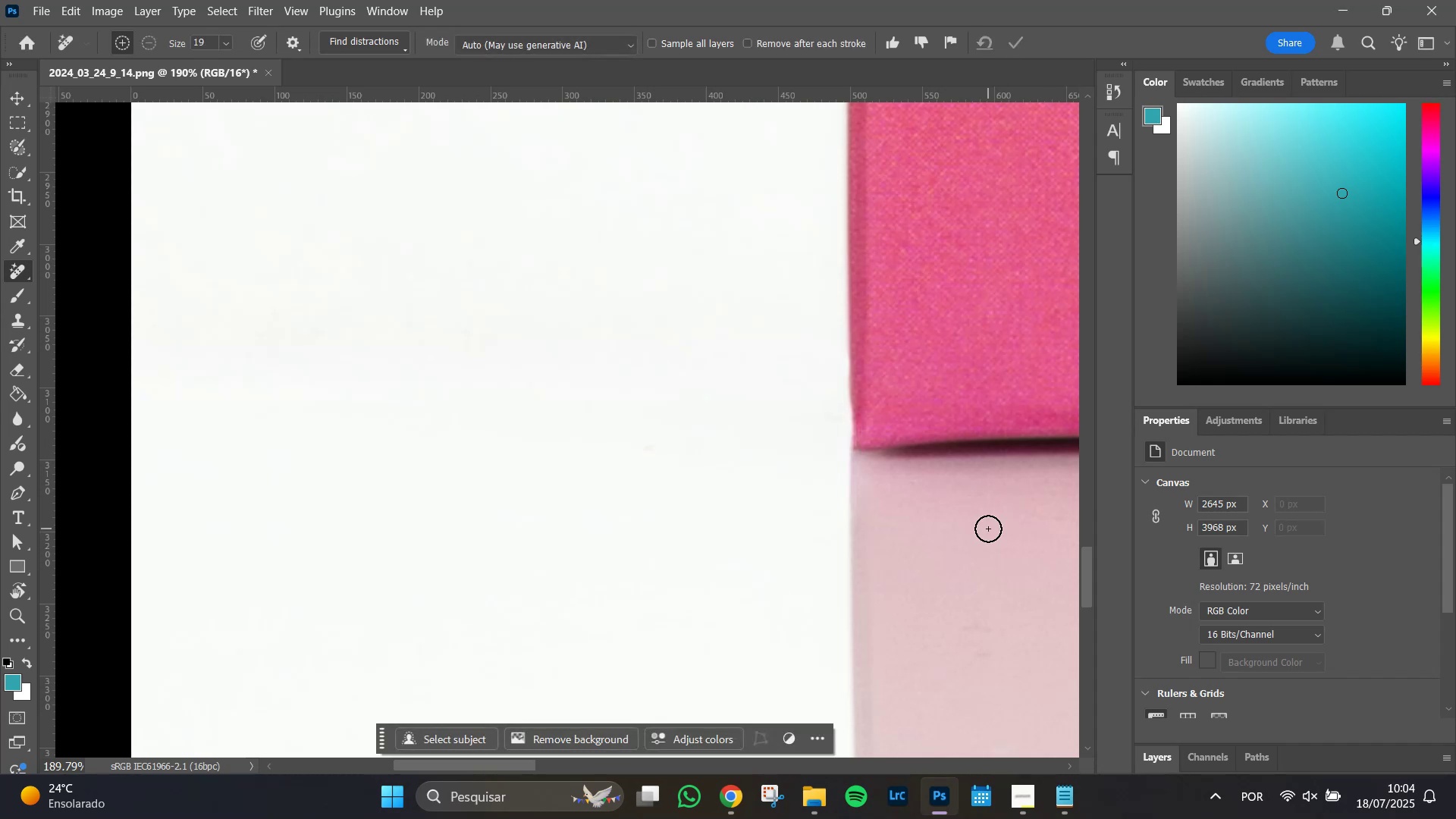 
hold_key(key=Space, duration=1.51)
 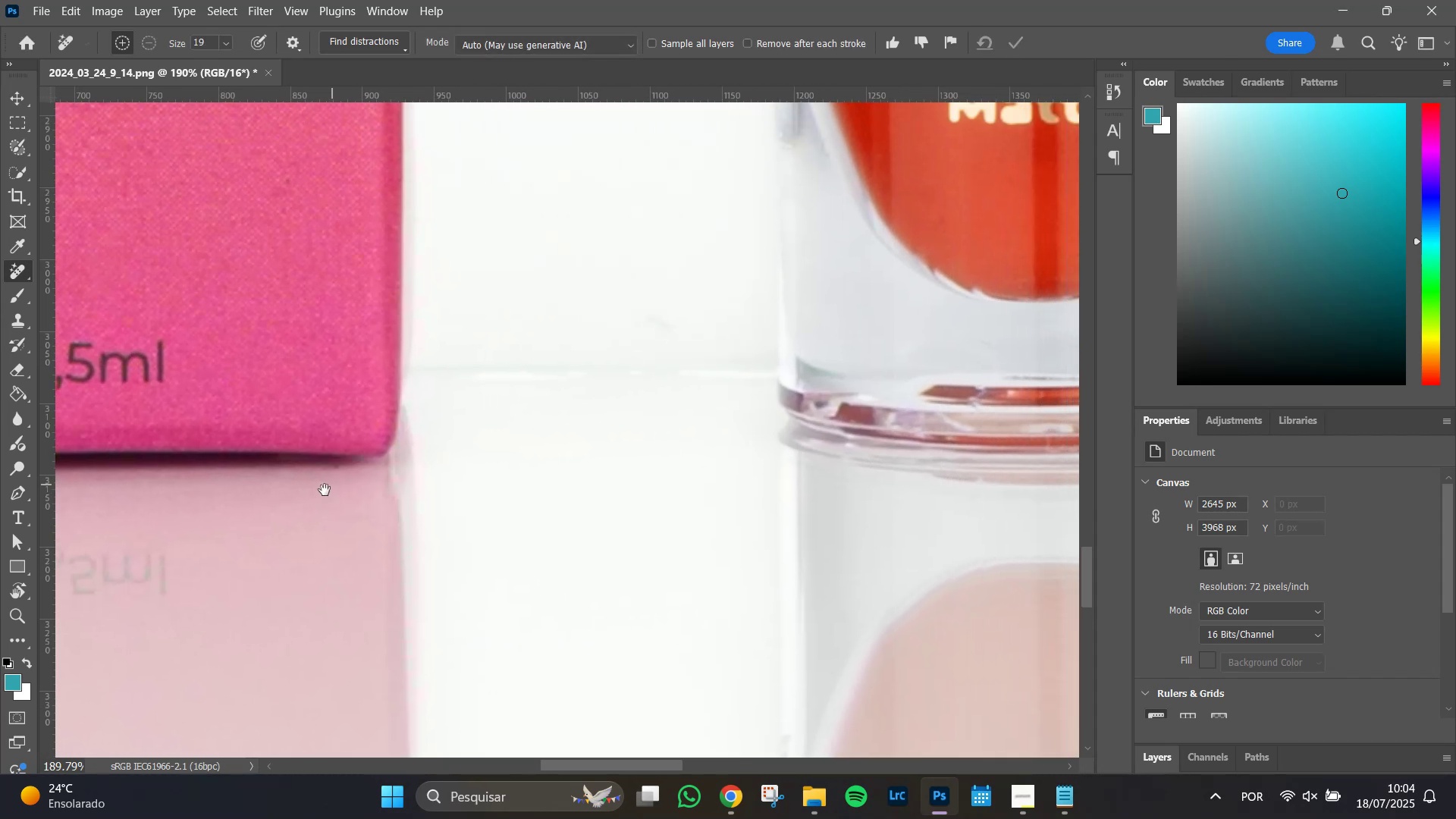 
hold_key(key=Space, duration=0.86)
 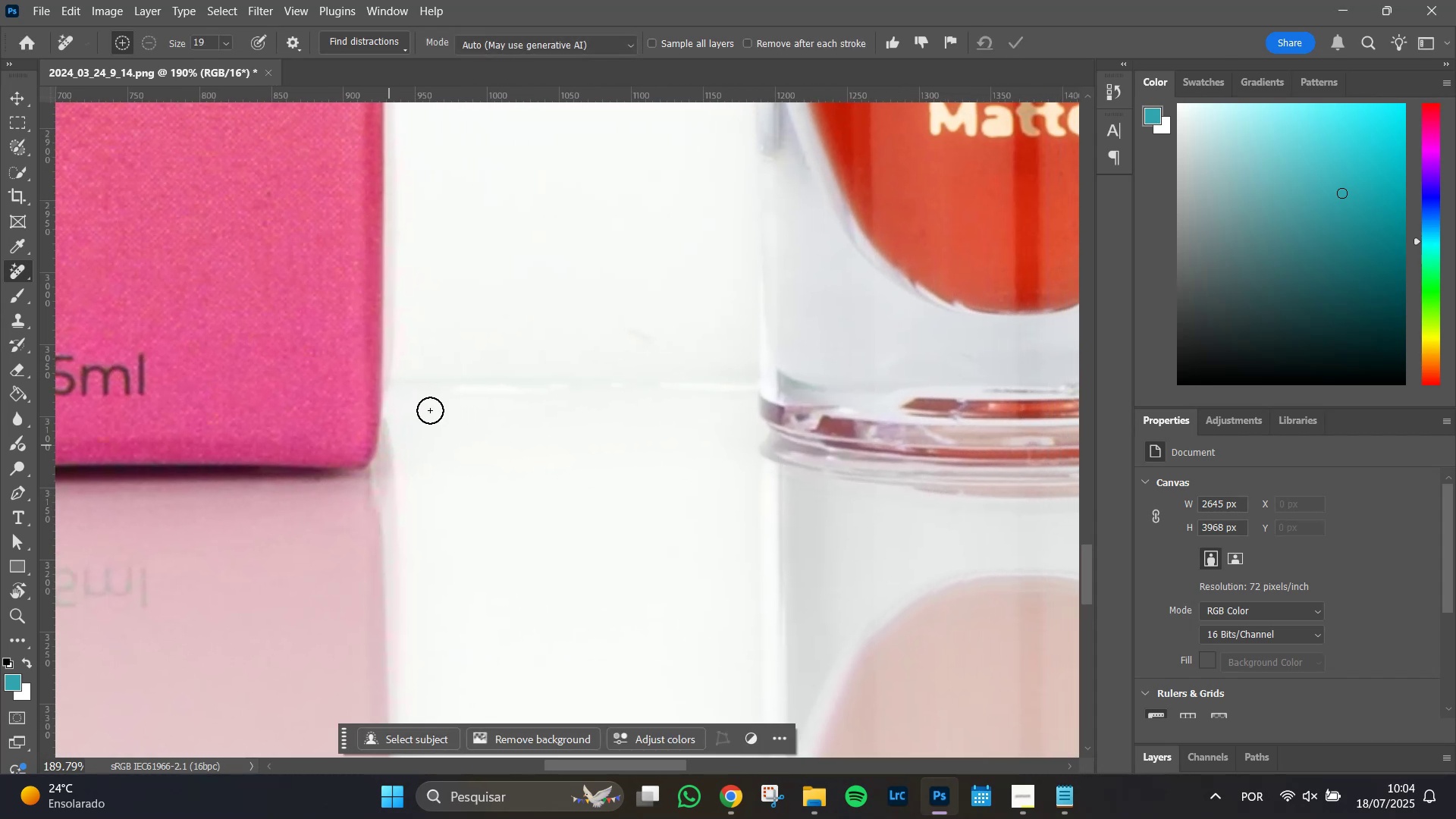 
hold_key(key=AltLeft, duration=0.97)
 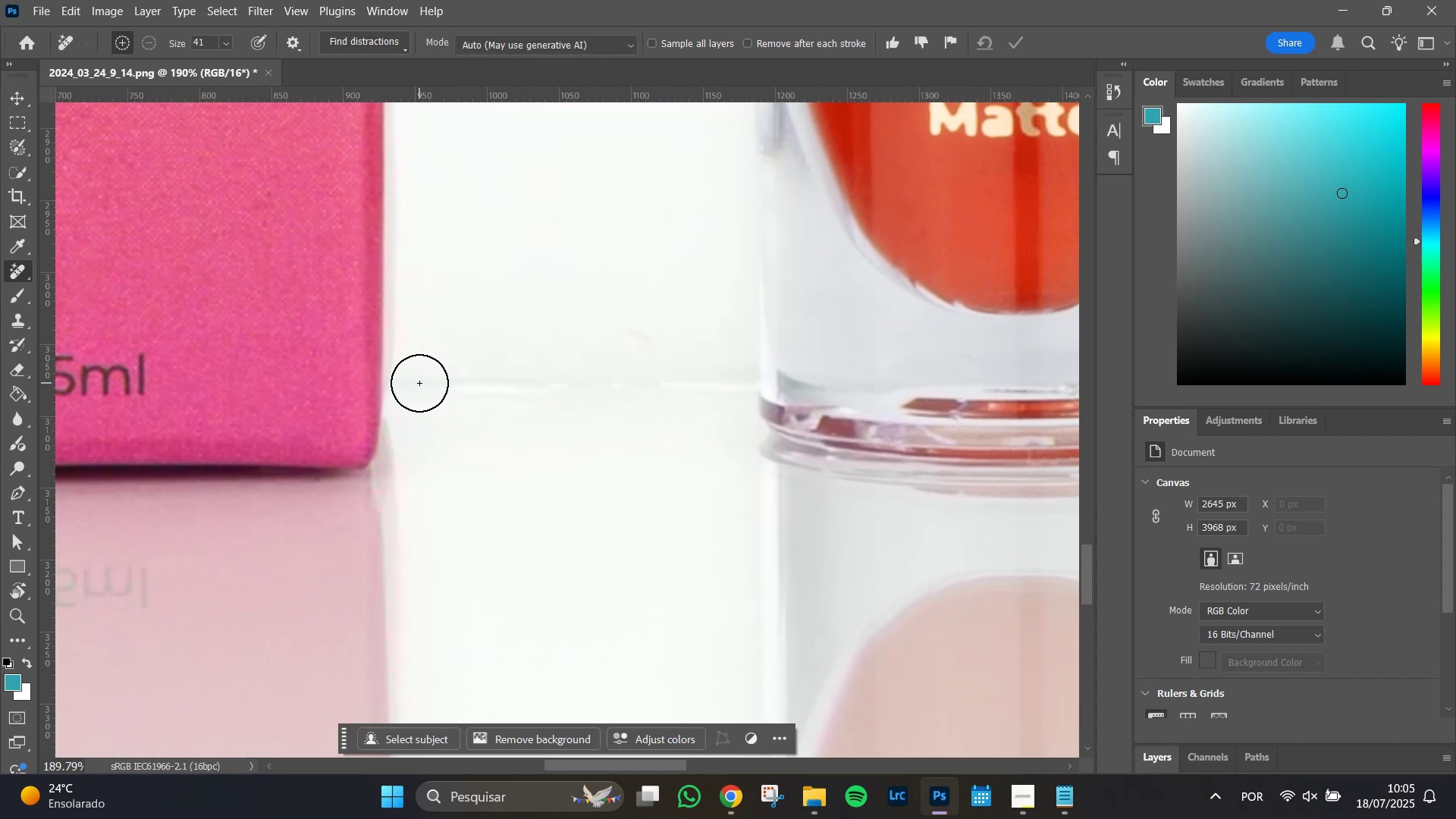 
hold_key(key=ShiftLeft, duration=1.51)
 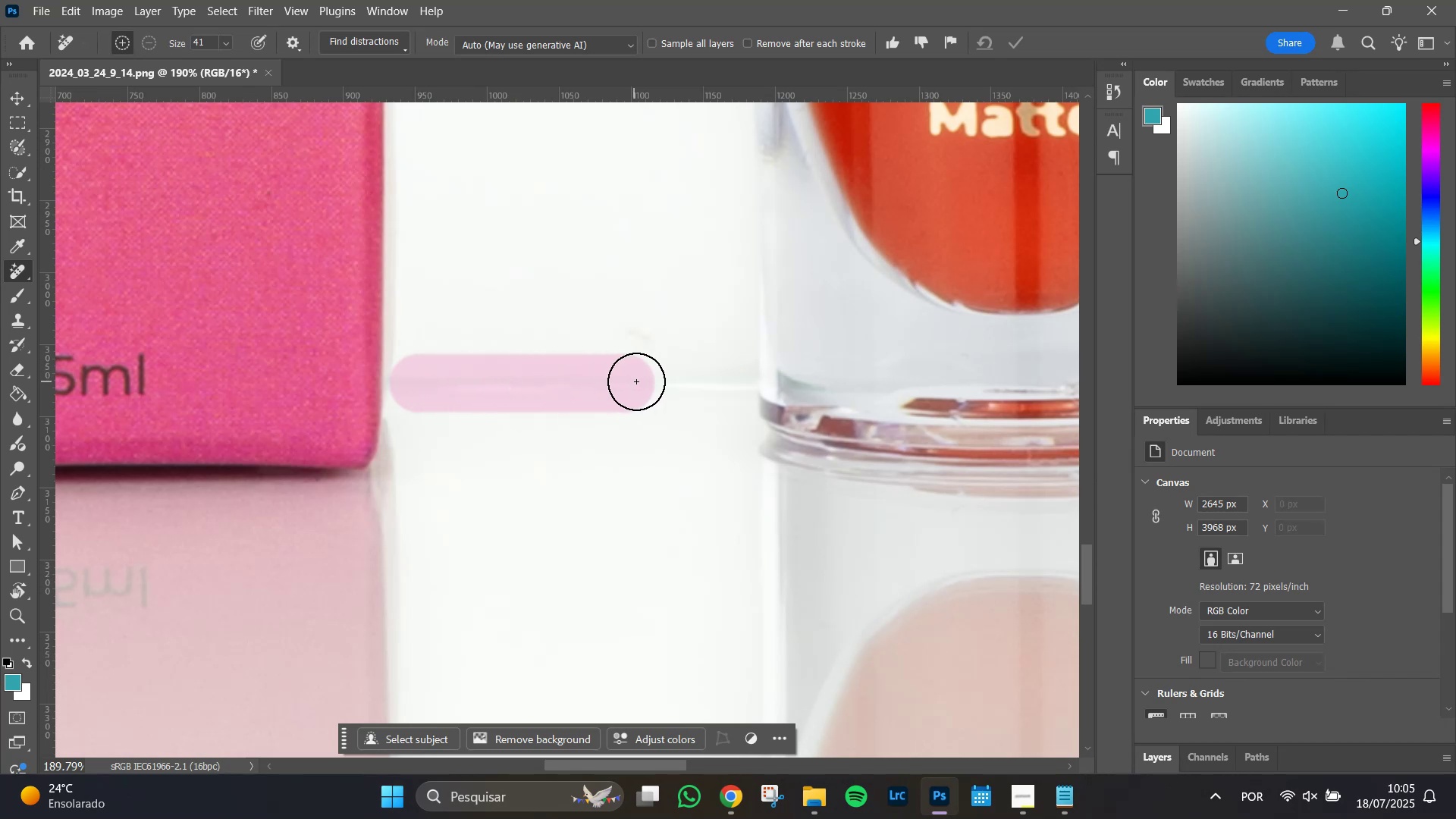 
hold_key(key=ShiftLeft, duration=1.51)
 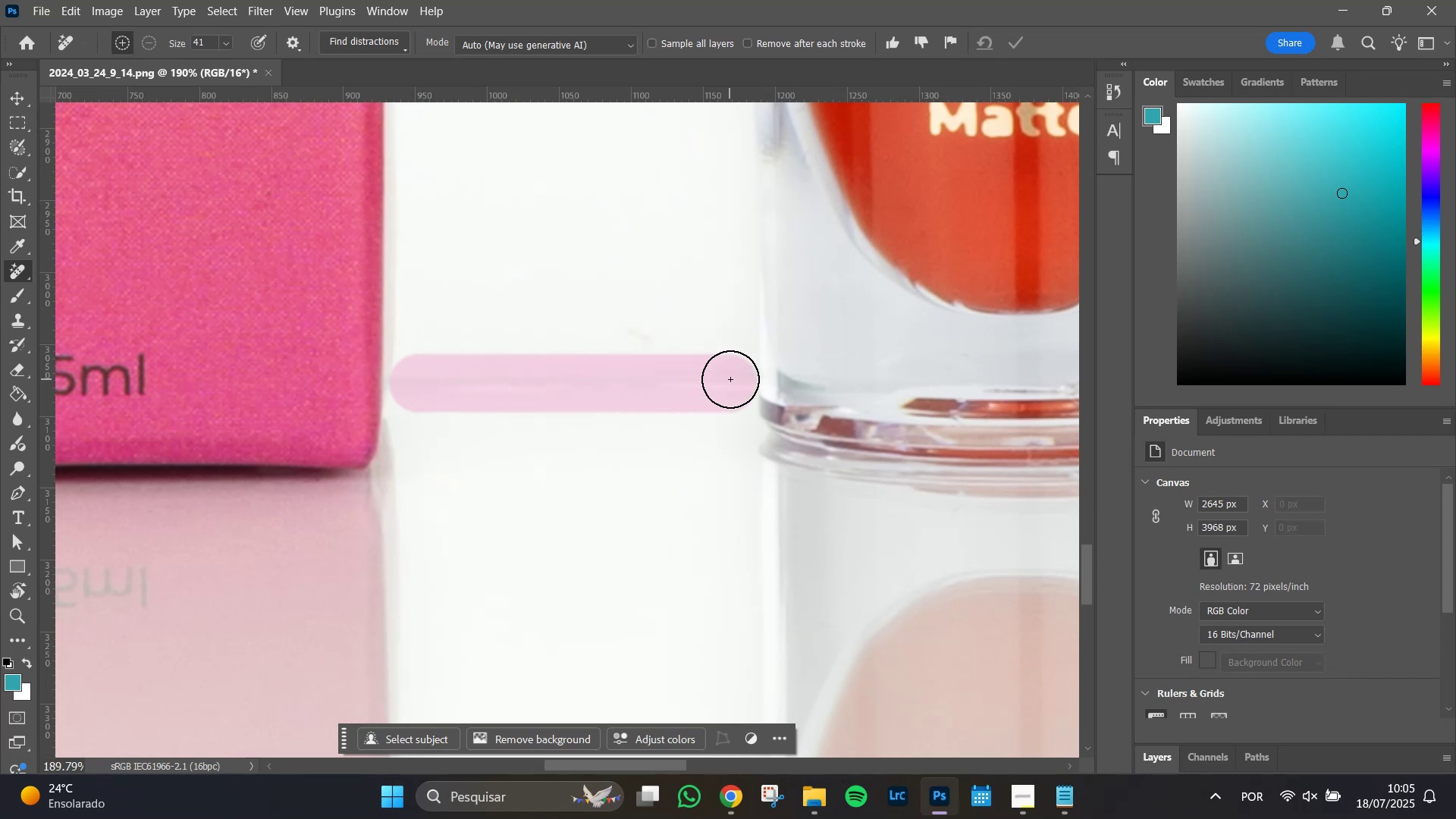 
hold_key(key=ShiftLeft, duration=0.89)
 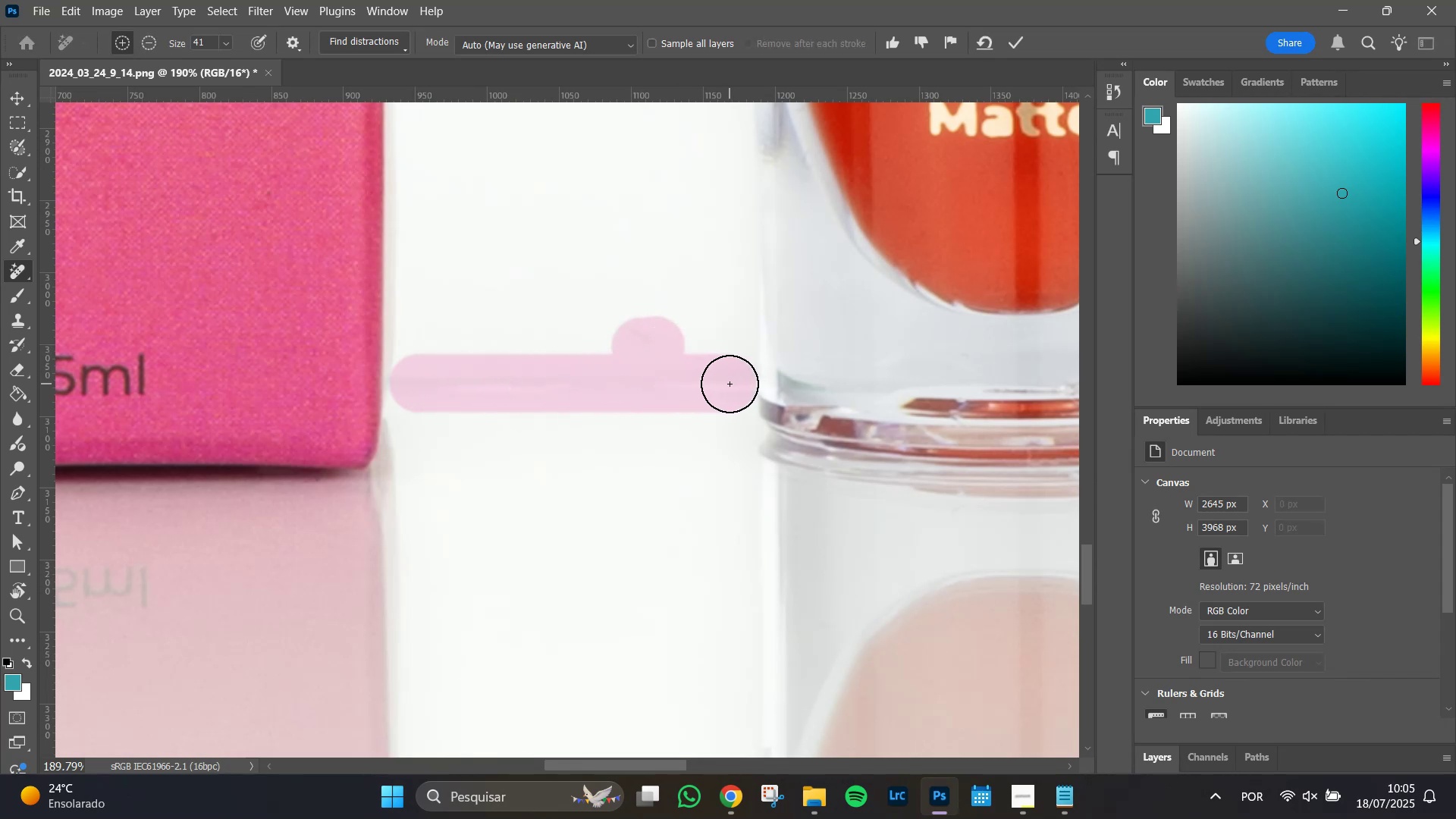 
left_click([730, 384])
 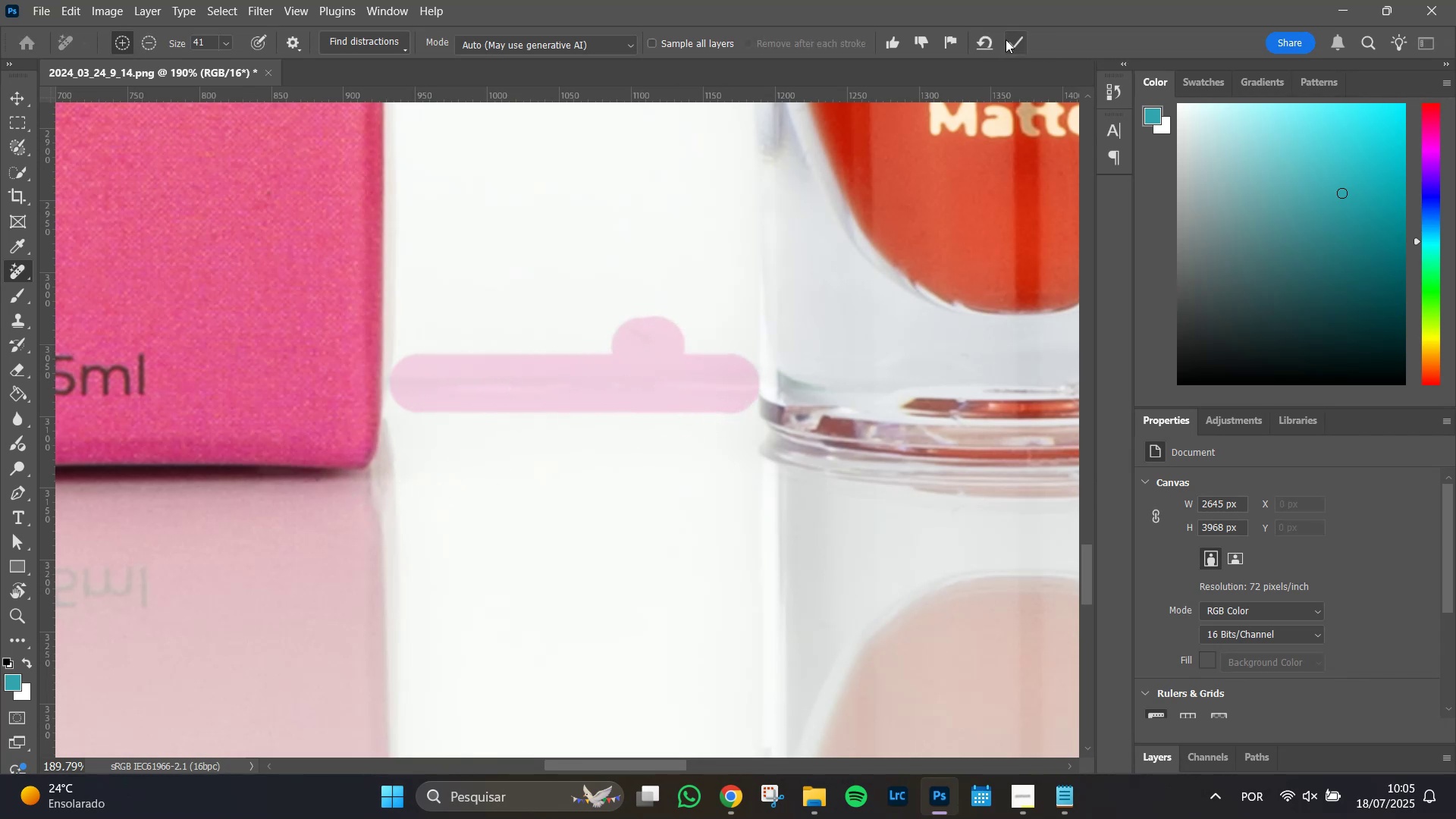 
left_click([1016, 44])
 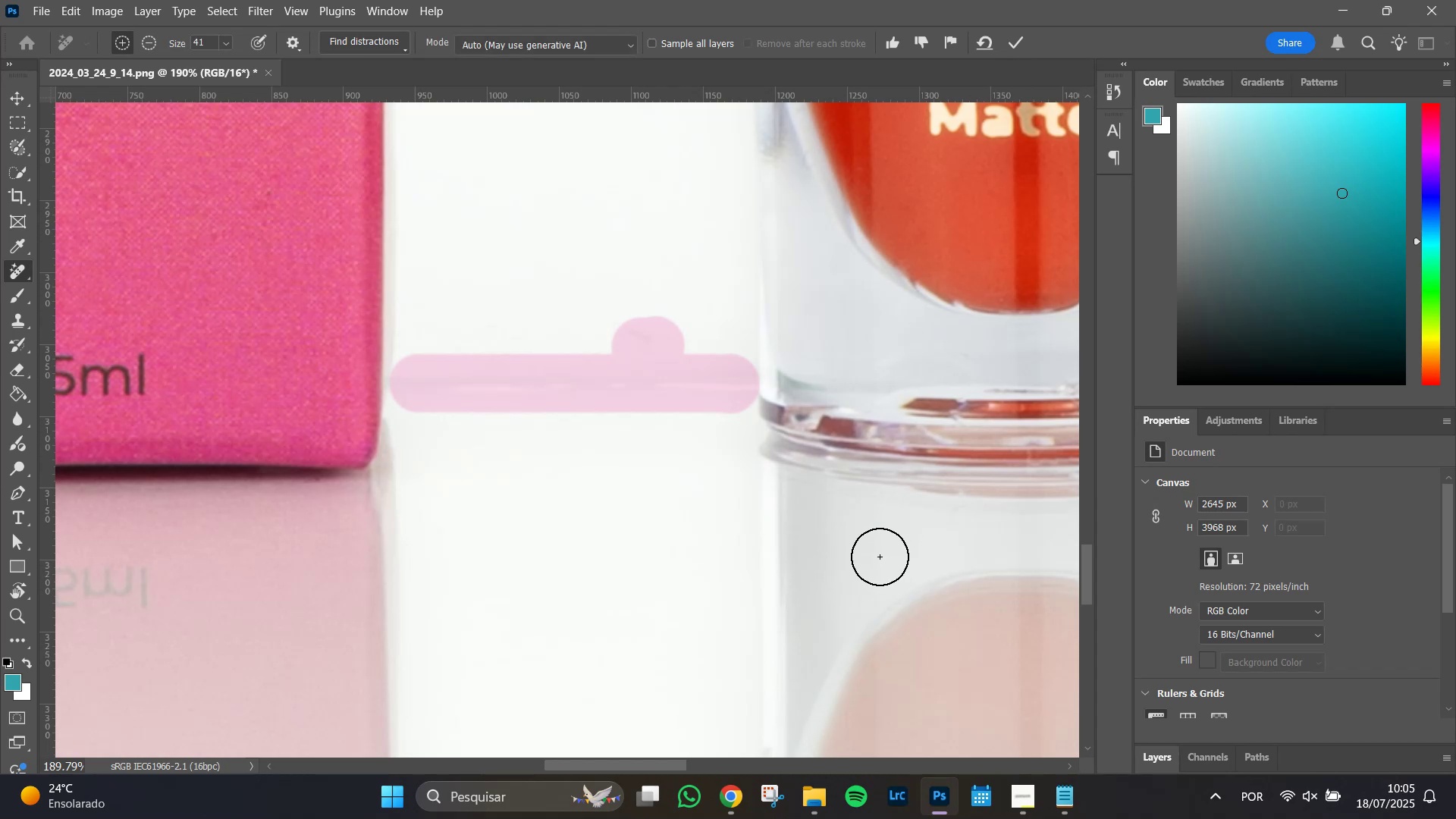 
hold_key(key=Space, duration=1.51)
 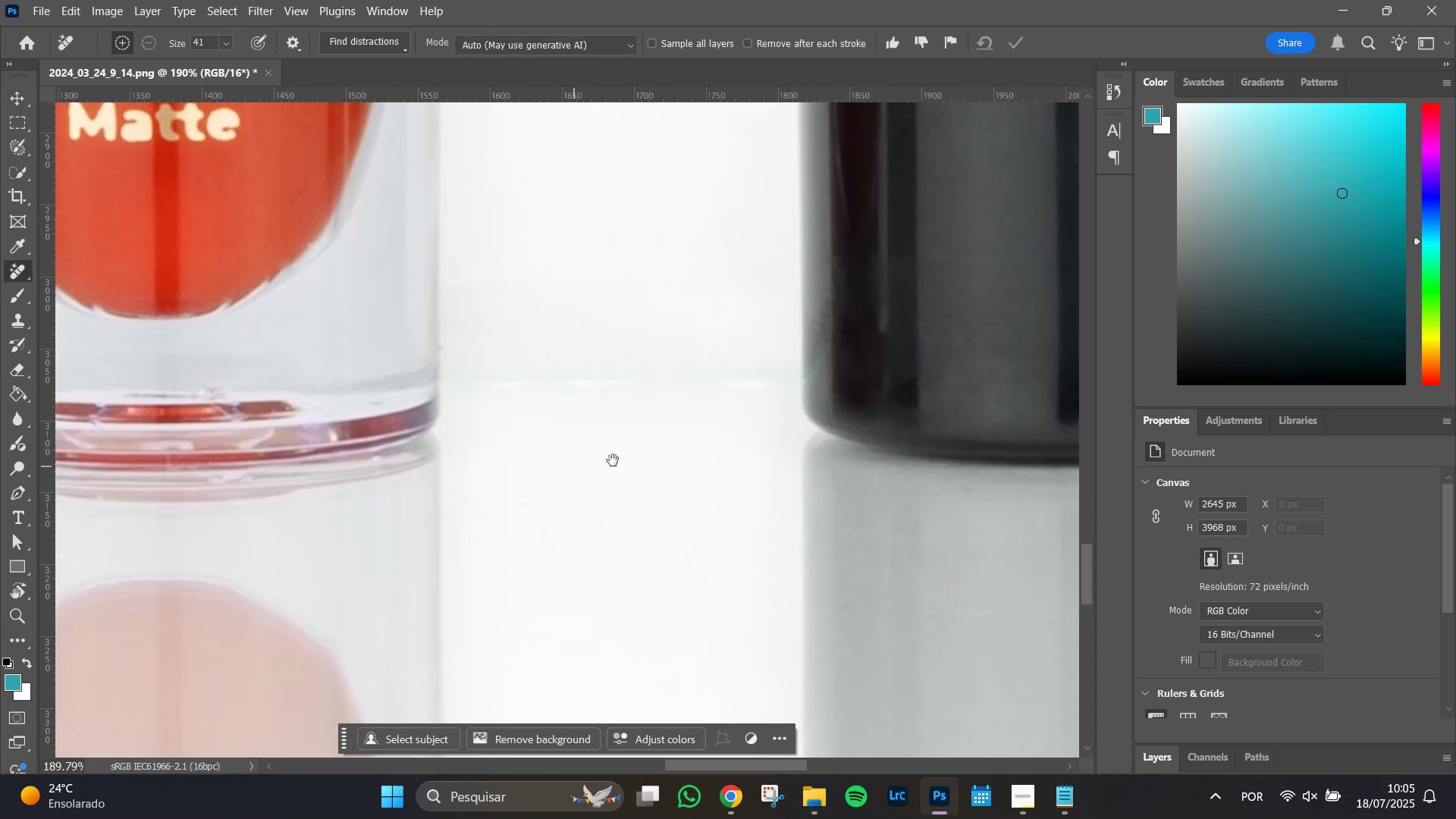 
hold_key(key=Space, duration=0.53)
 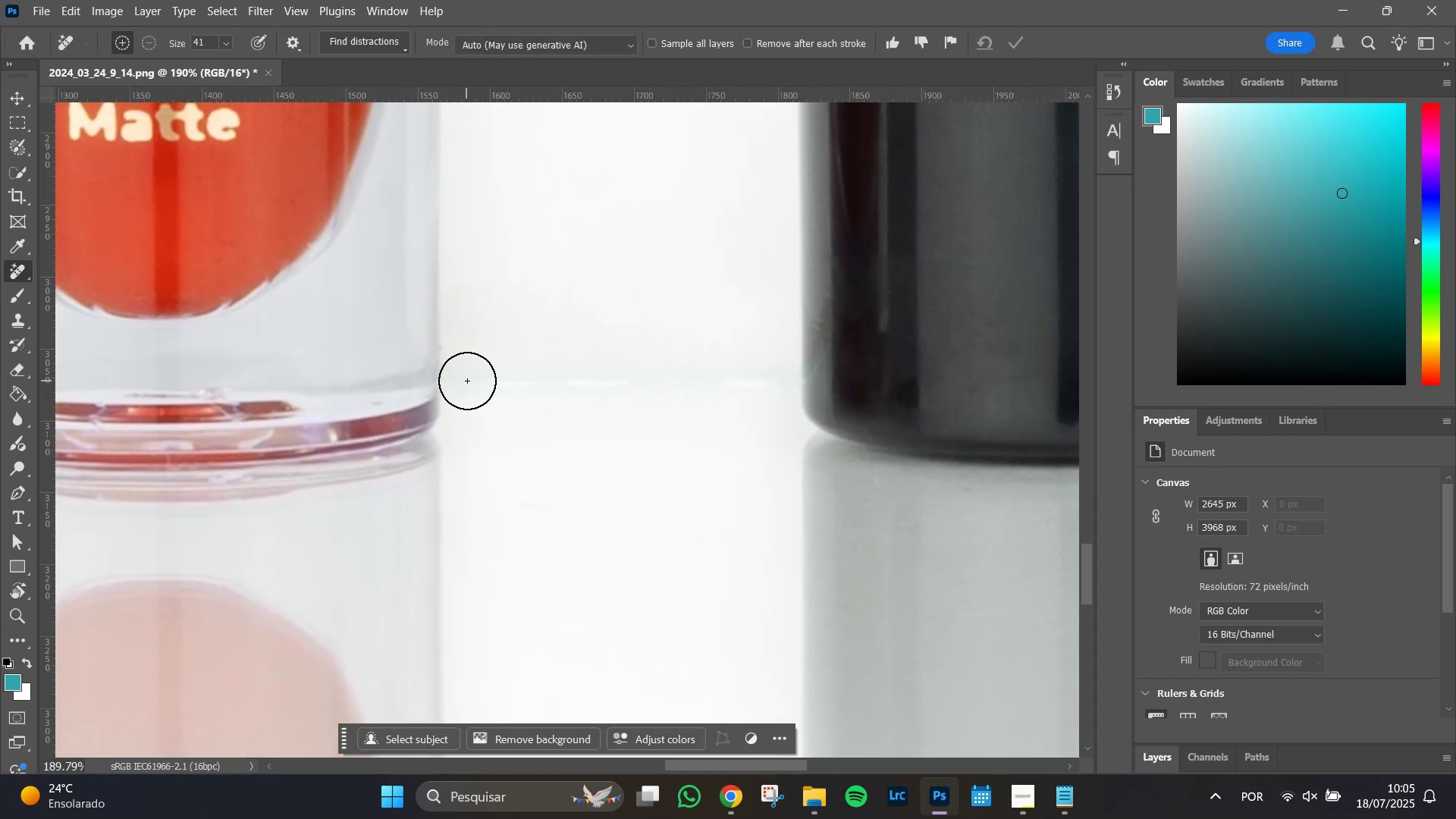 
hold_key(key=ShiftLeft, duration=1.51)
 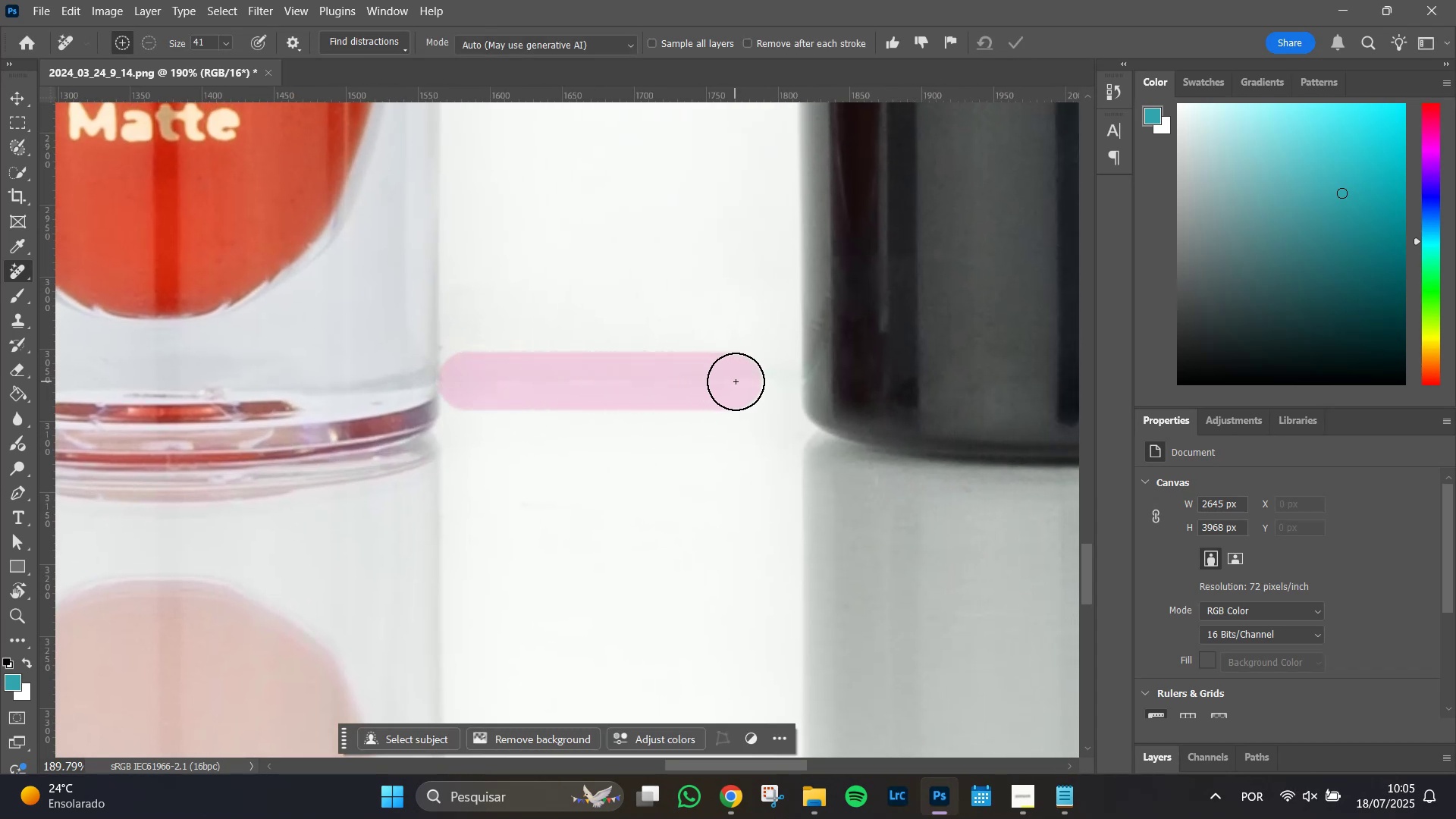 
hold_key(key=ShiftLeft, duration=1.51)
 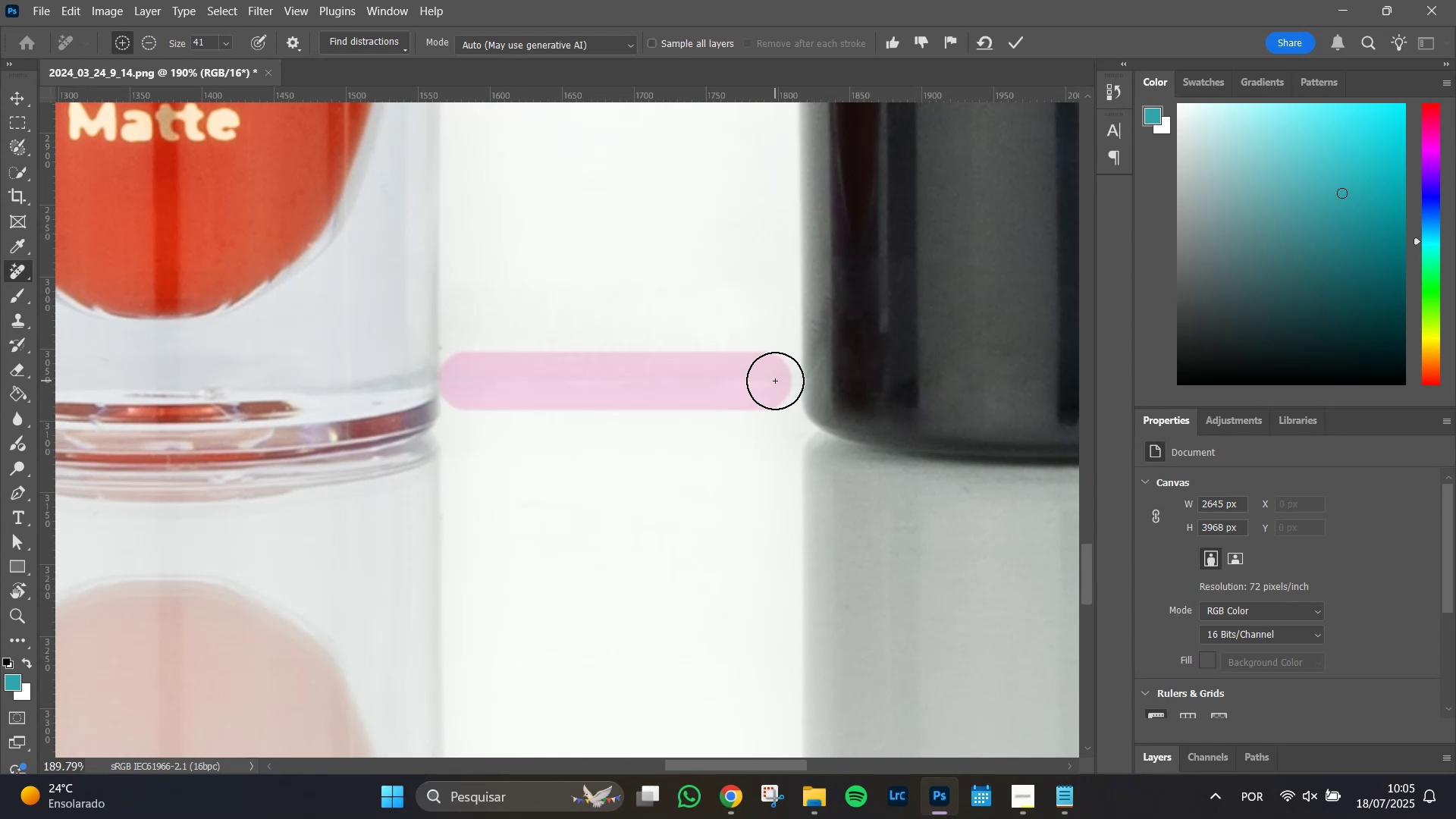 
left_click([775, 381])
 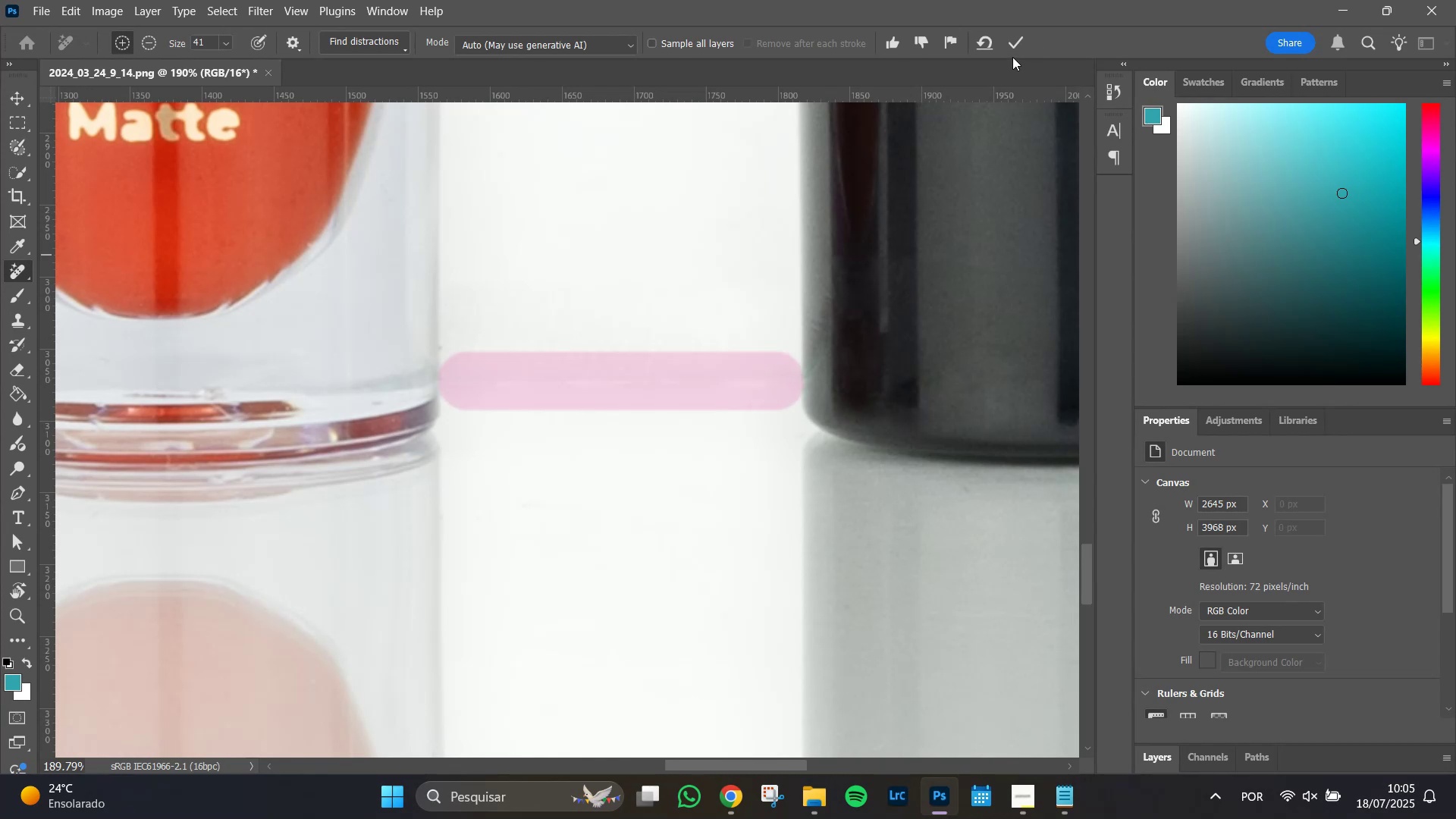 
left_click([1017, 42])
 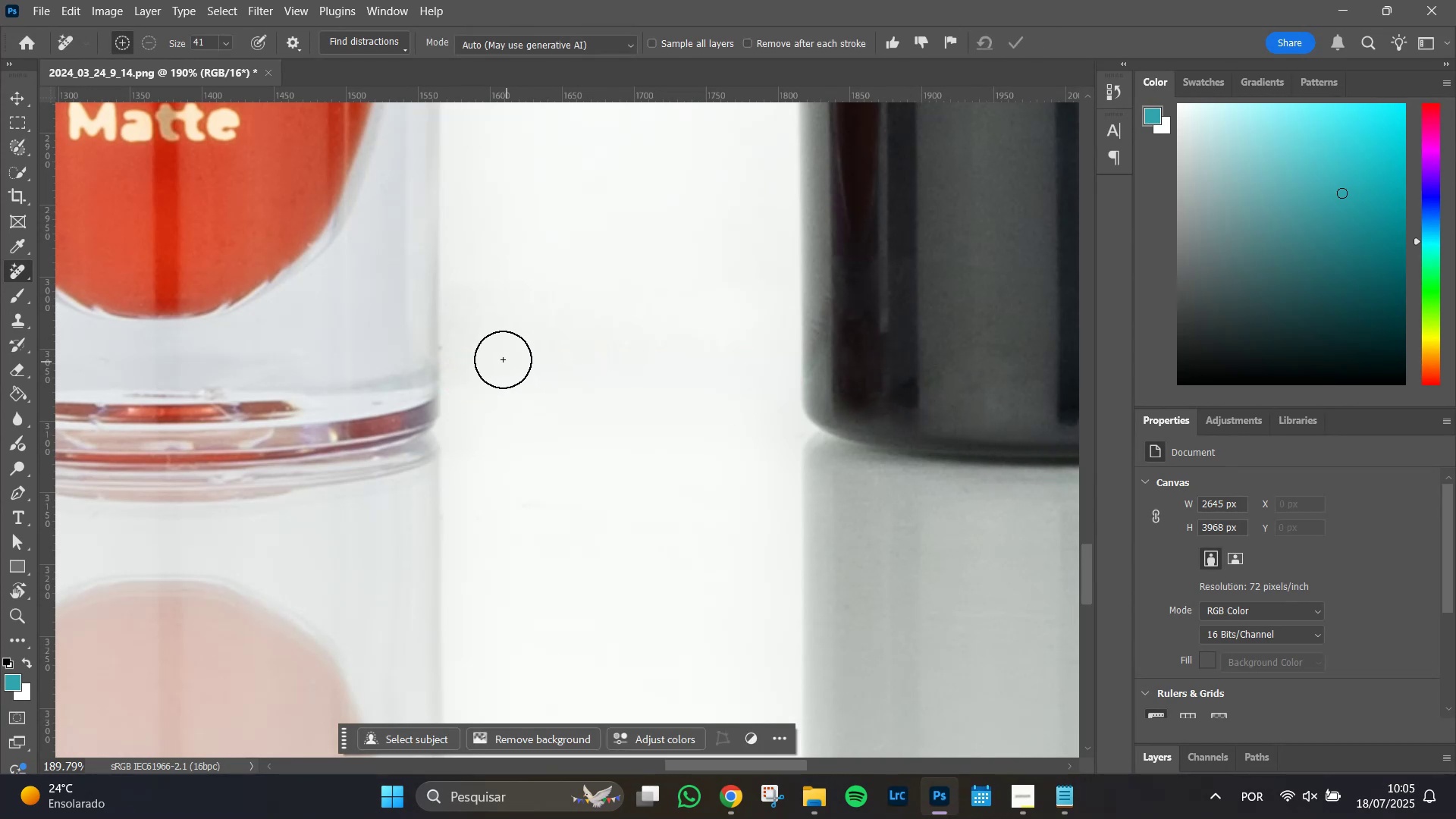 
wait(5.88)
 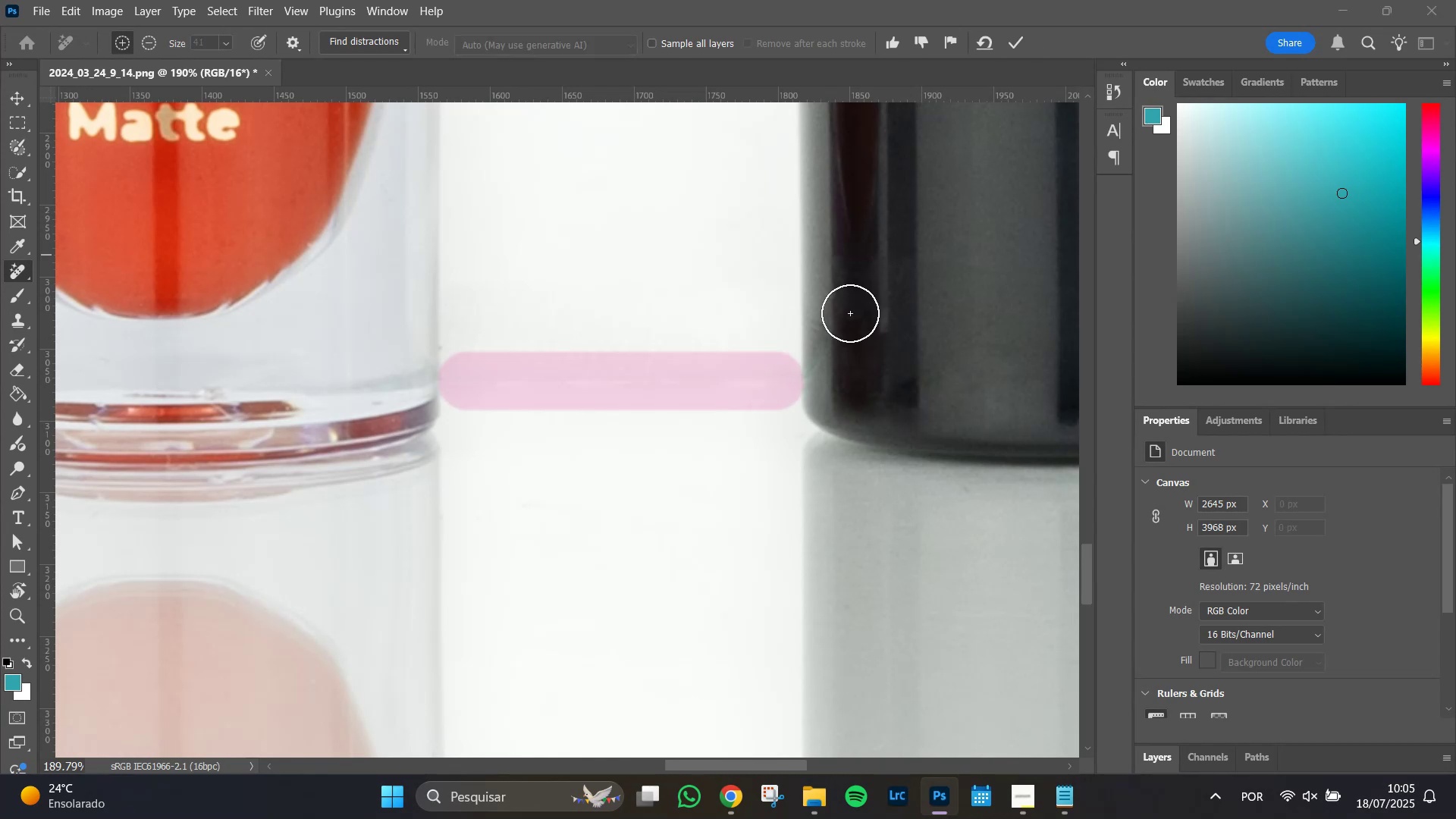 
left_click([466, 346])
 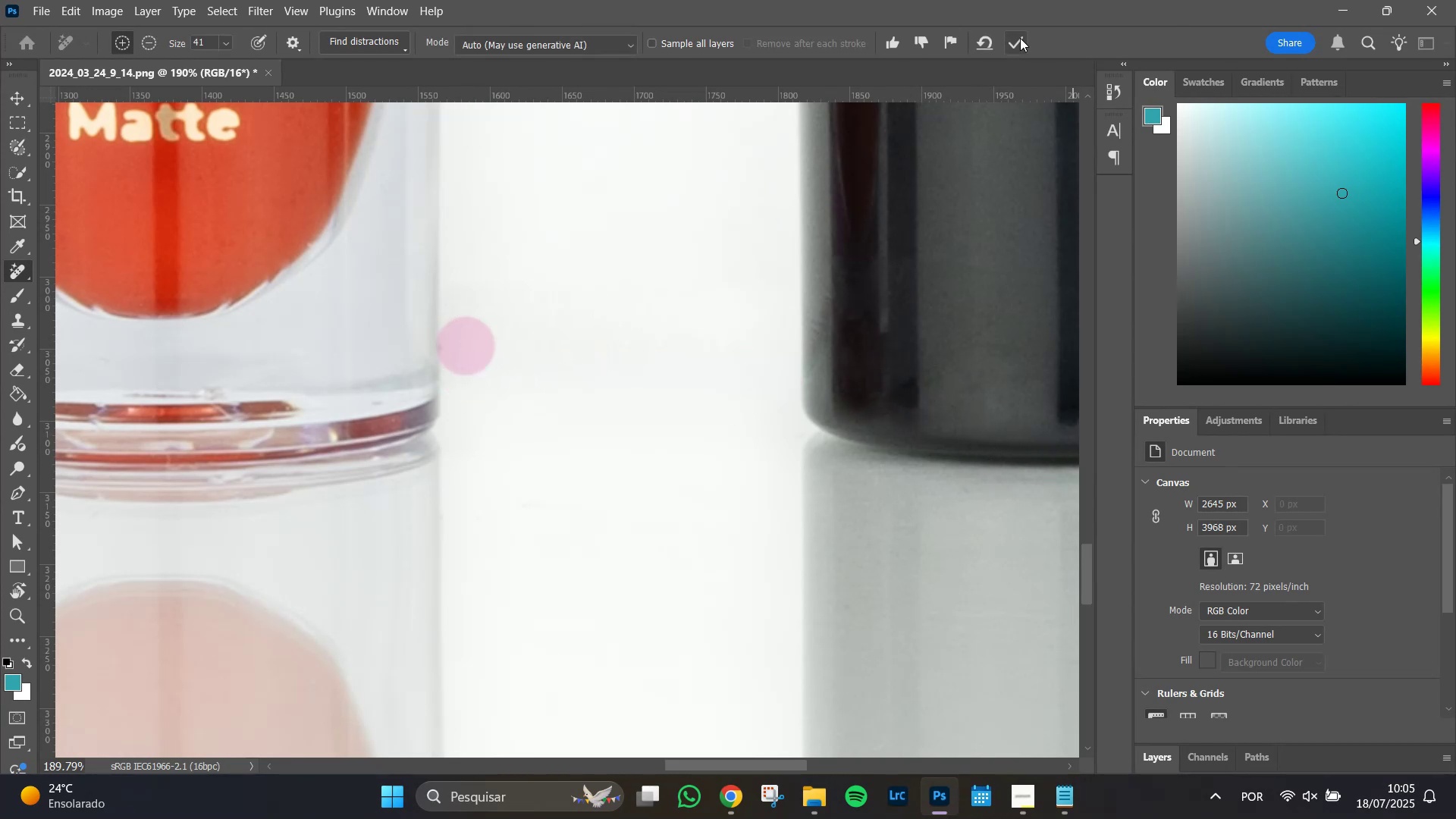 
left_click([1012, 37])
 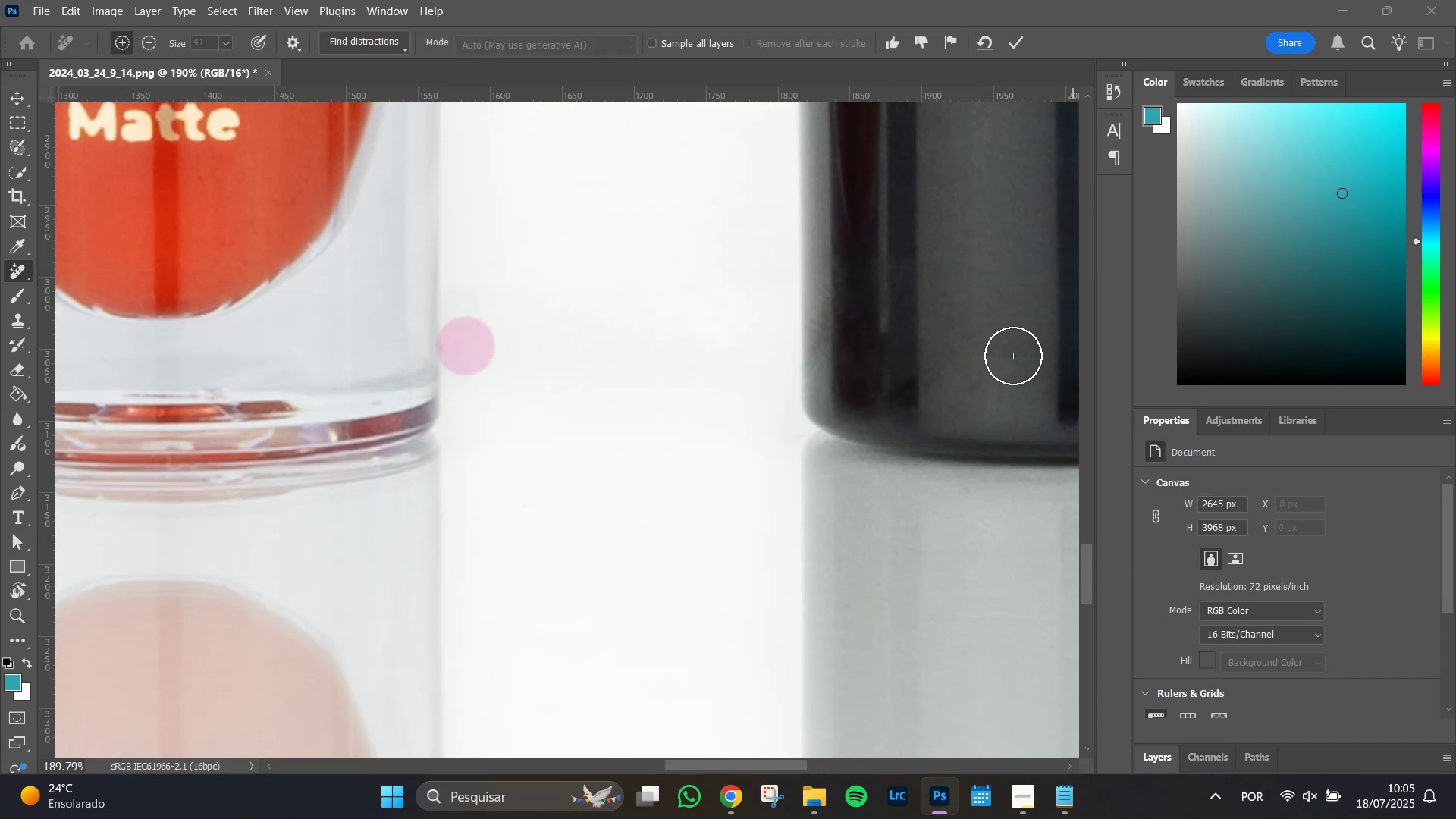 
hold_key(key=Space, duration=1.51)
 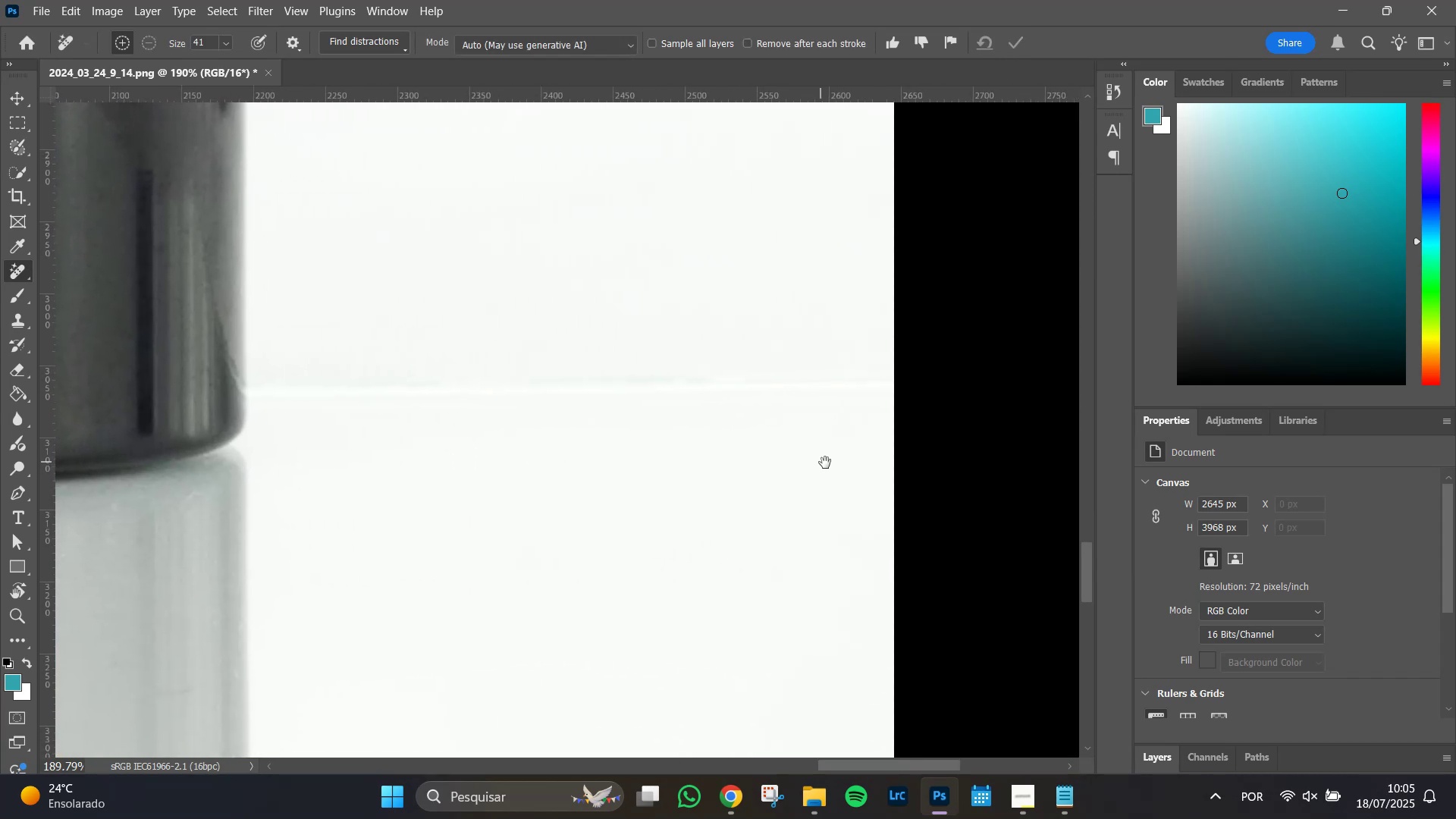 
hold_key(key=Space, duration=0.81)
 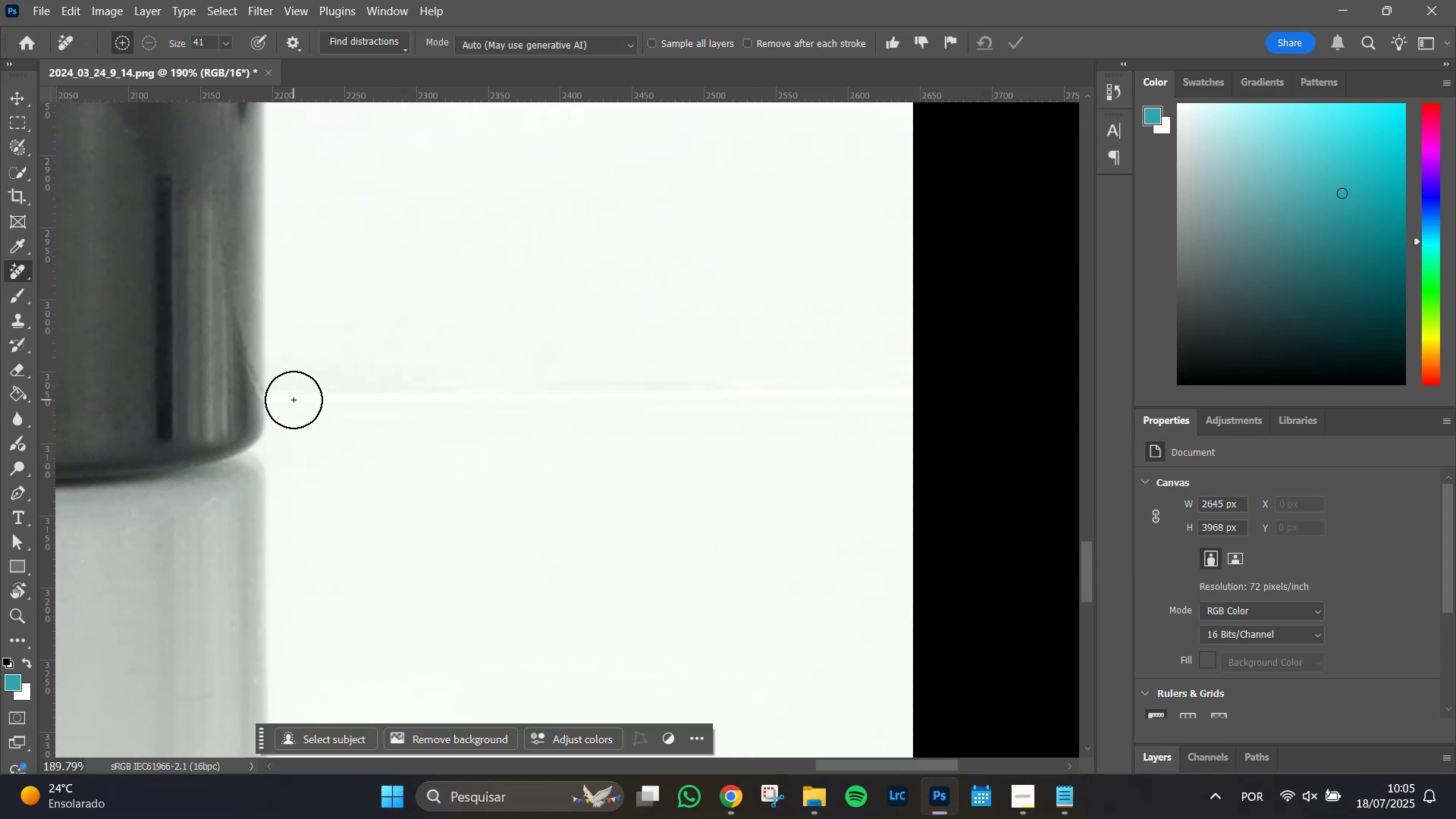 
hold_key(key=ShiftLeft, duration=1.51)
 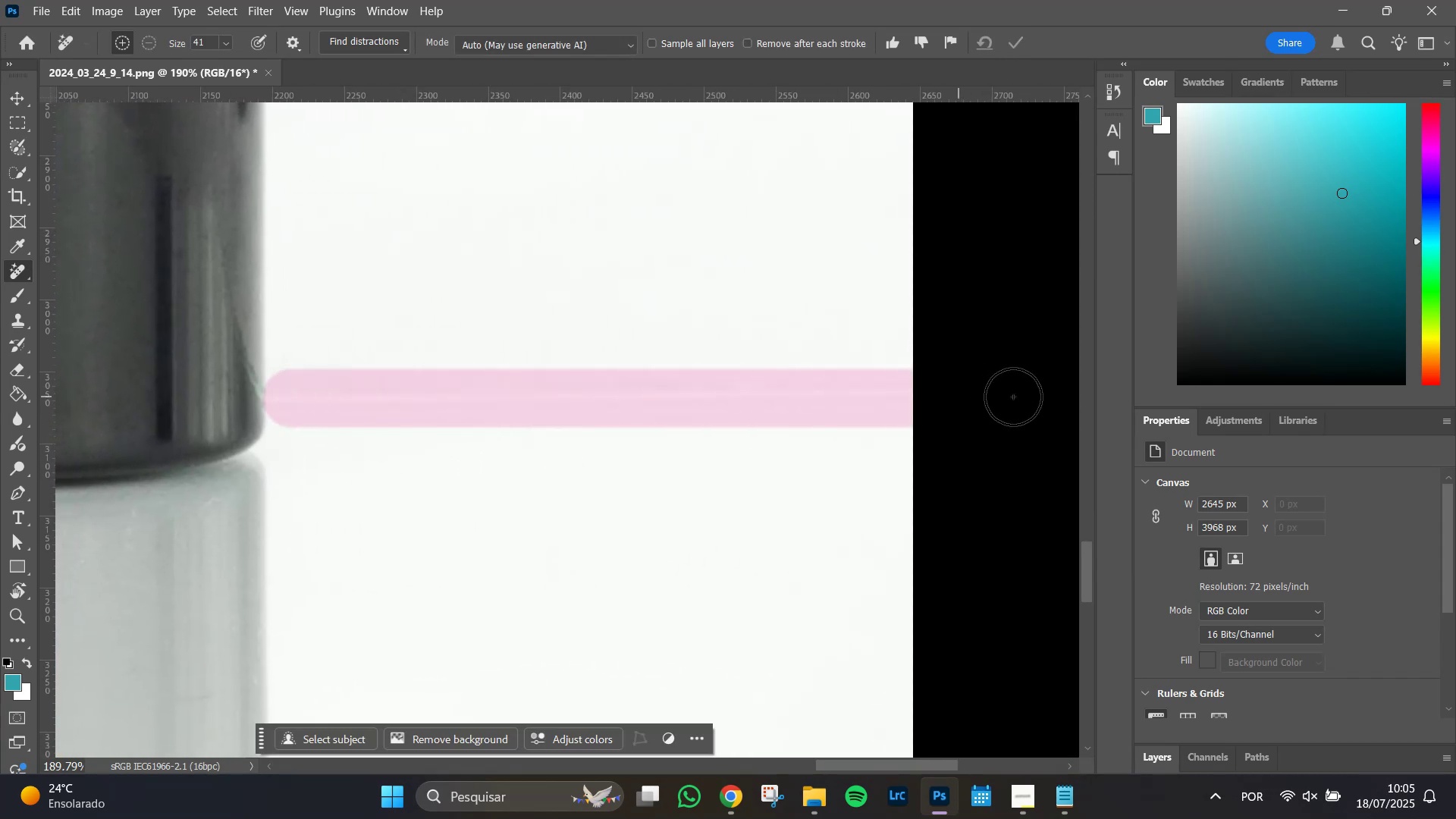 
key(Shift+ShiftLeft)
 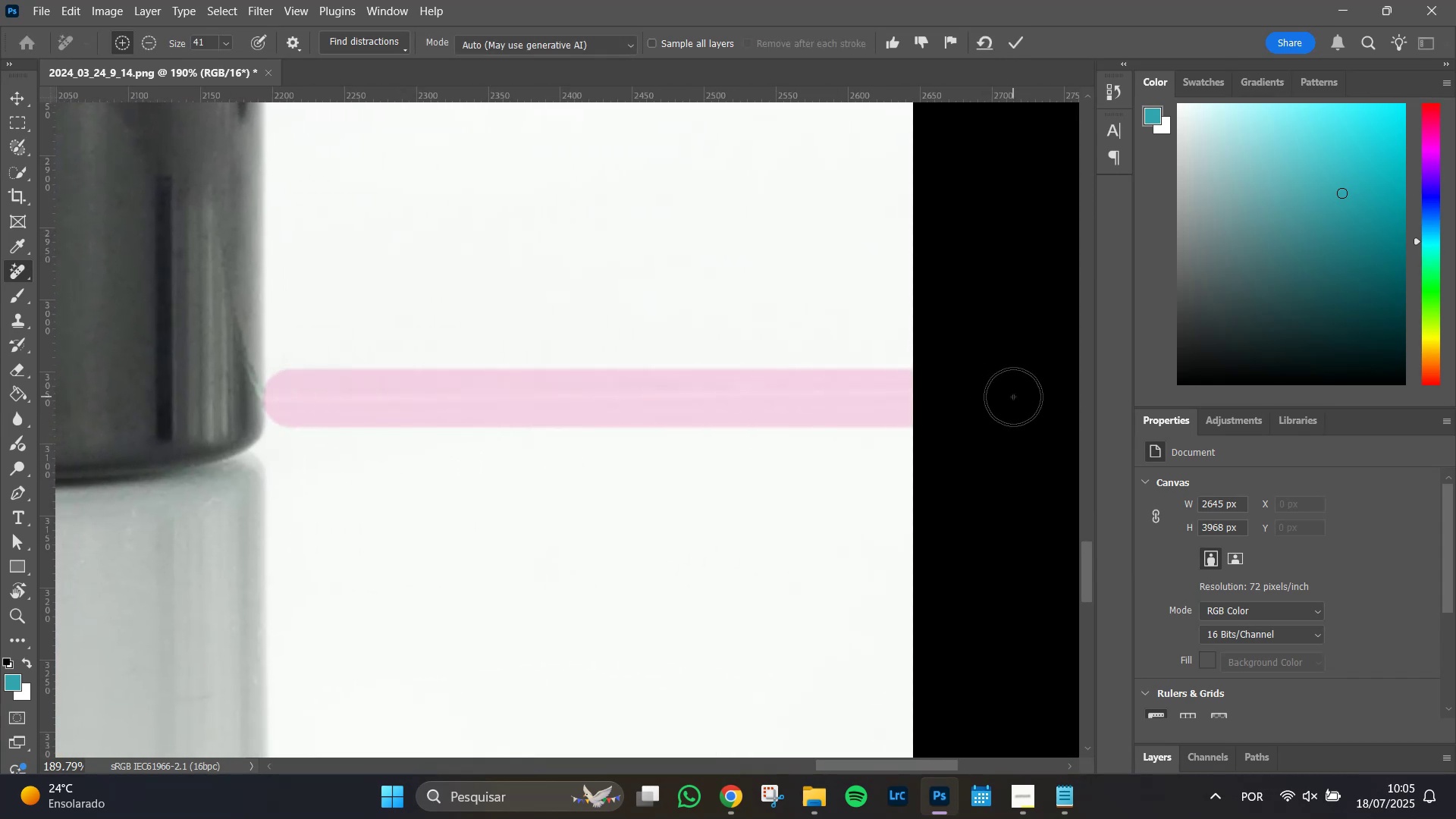 
key(Shift+ShiftLeft)
 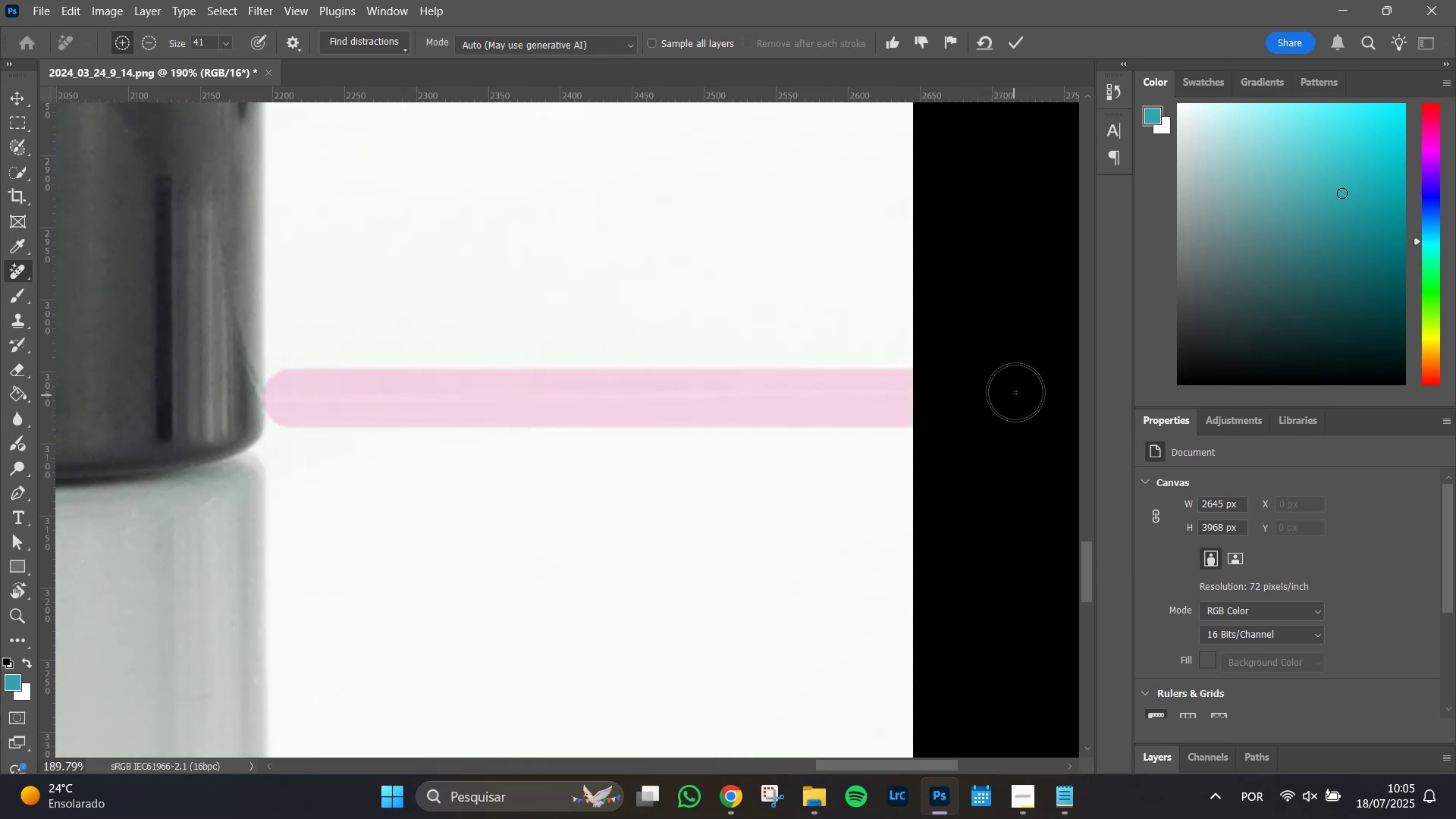 
key(Shift+ShiftLeft)
 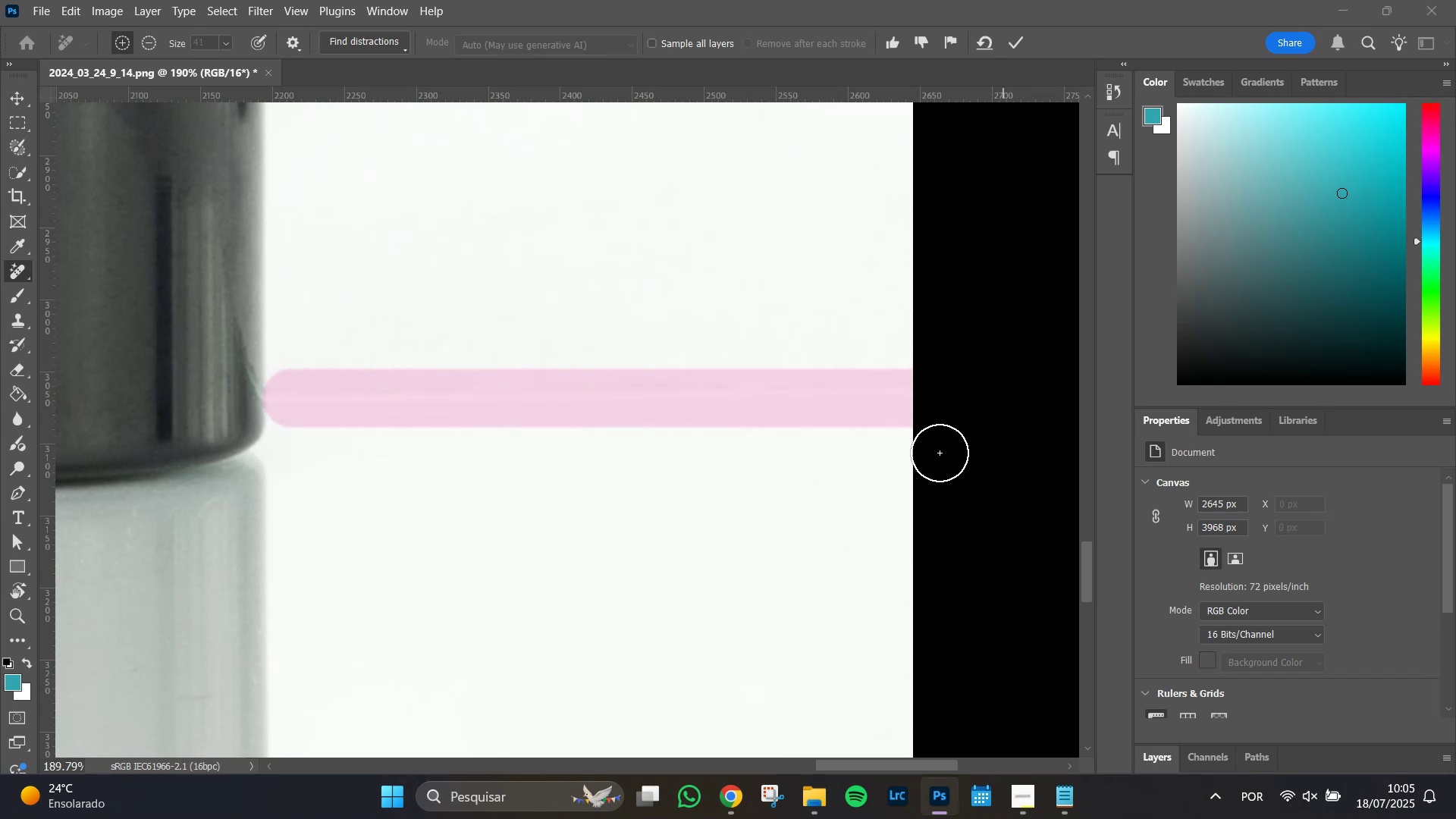 
hold_key(key=AltLeft, duration=1.51)
scroll: coordinate [463, 485], scroll_direction: down, amount: 17.0
 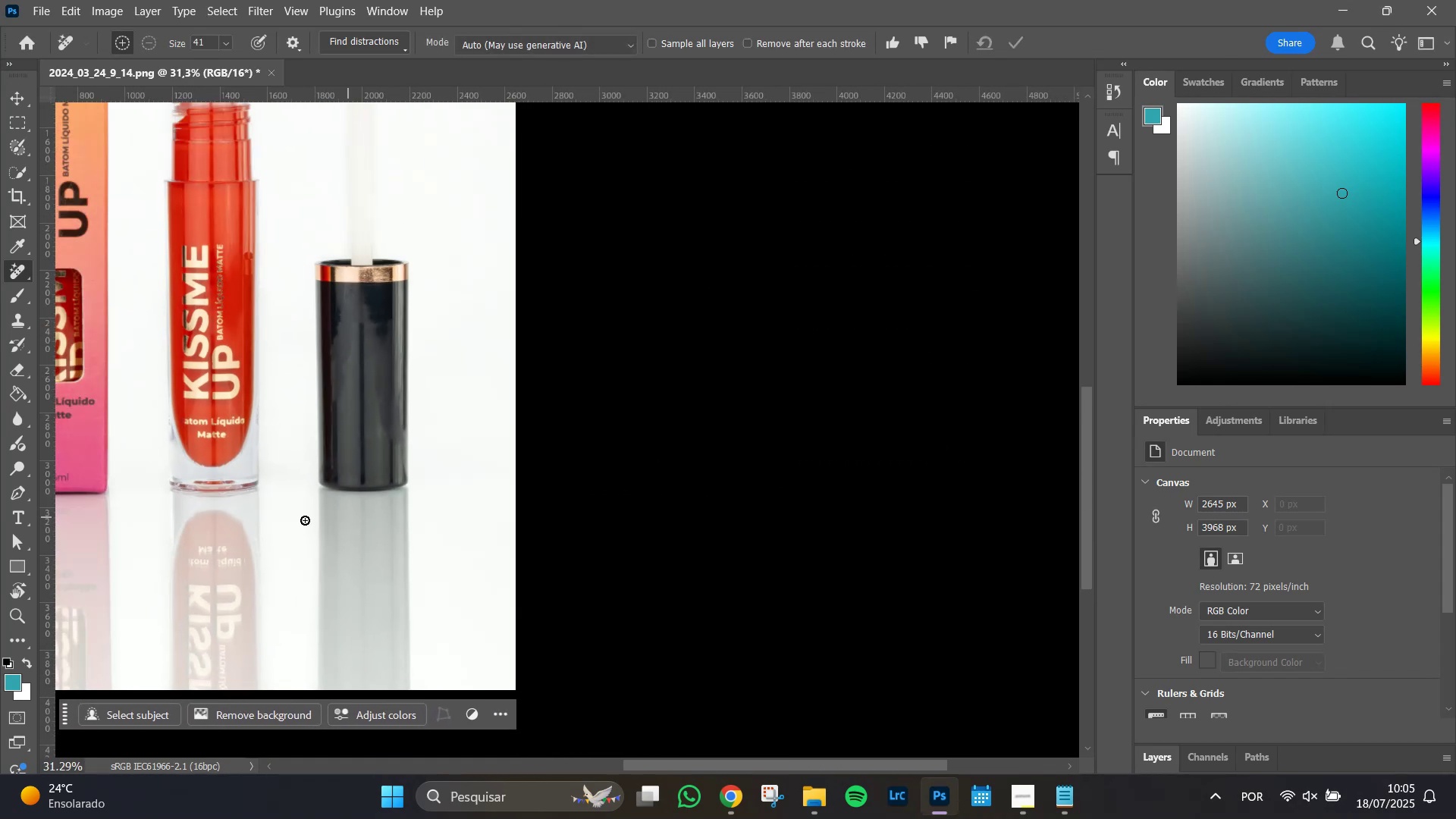 
hold_key(key=AltLeft, duration=0.51)
 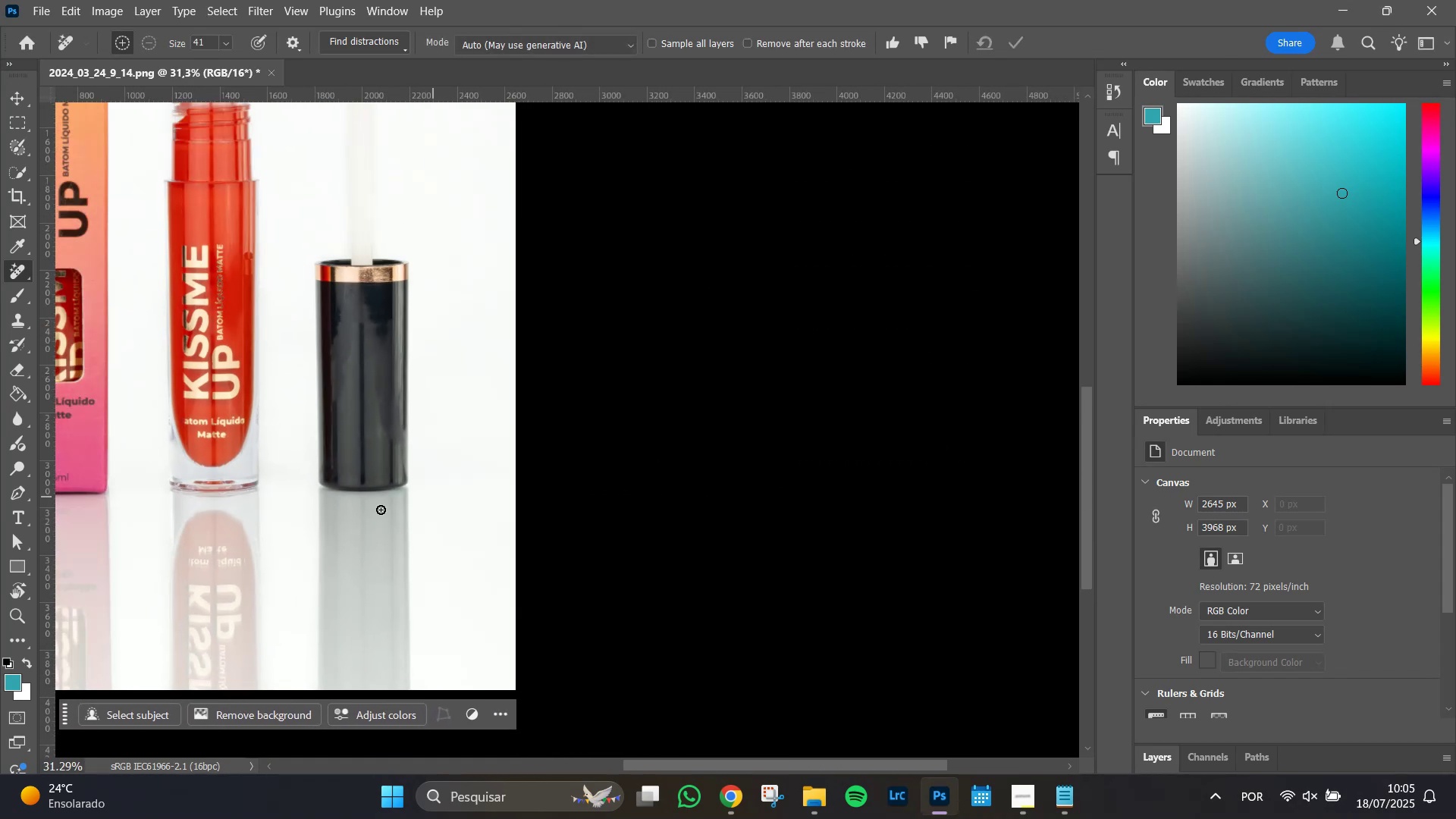 
hold_key(key=Space, duration=1.32)
 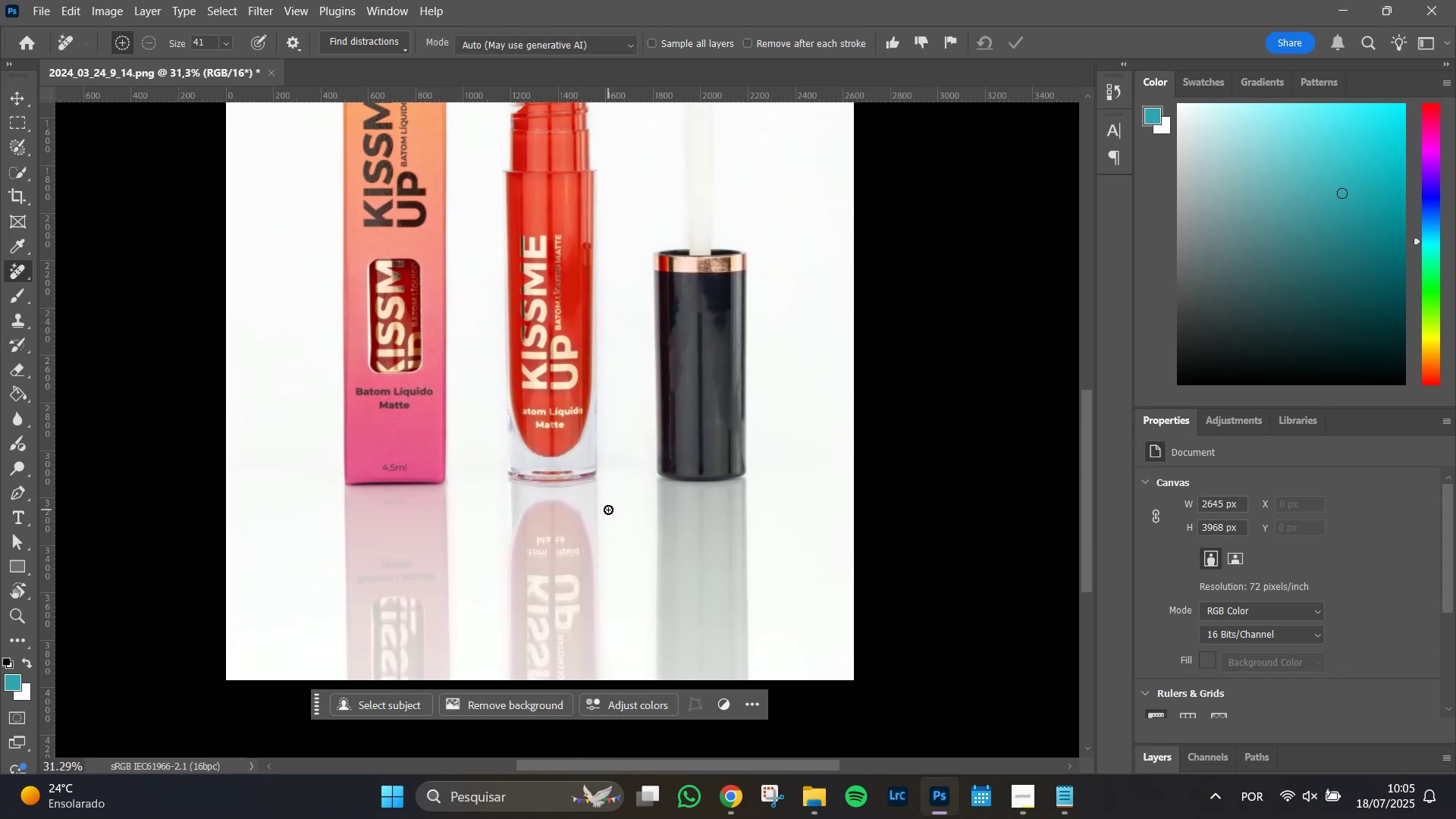 
hold_key(key=AltLeft, duration=0.59)
scroll: coordinate [608, 510], scroll_direction: down, amount: 4.0
 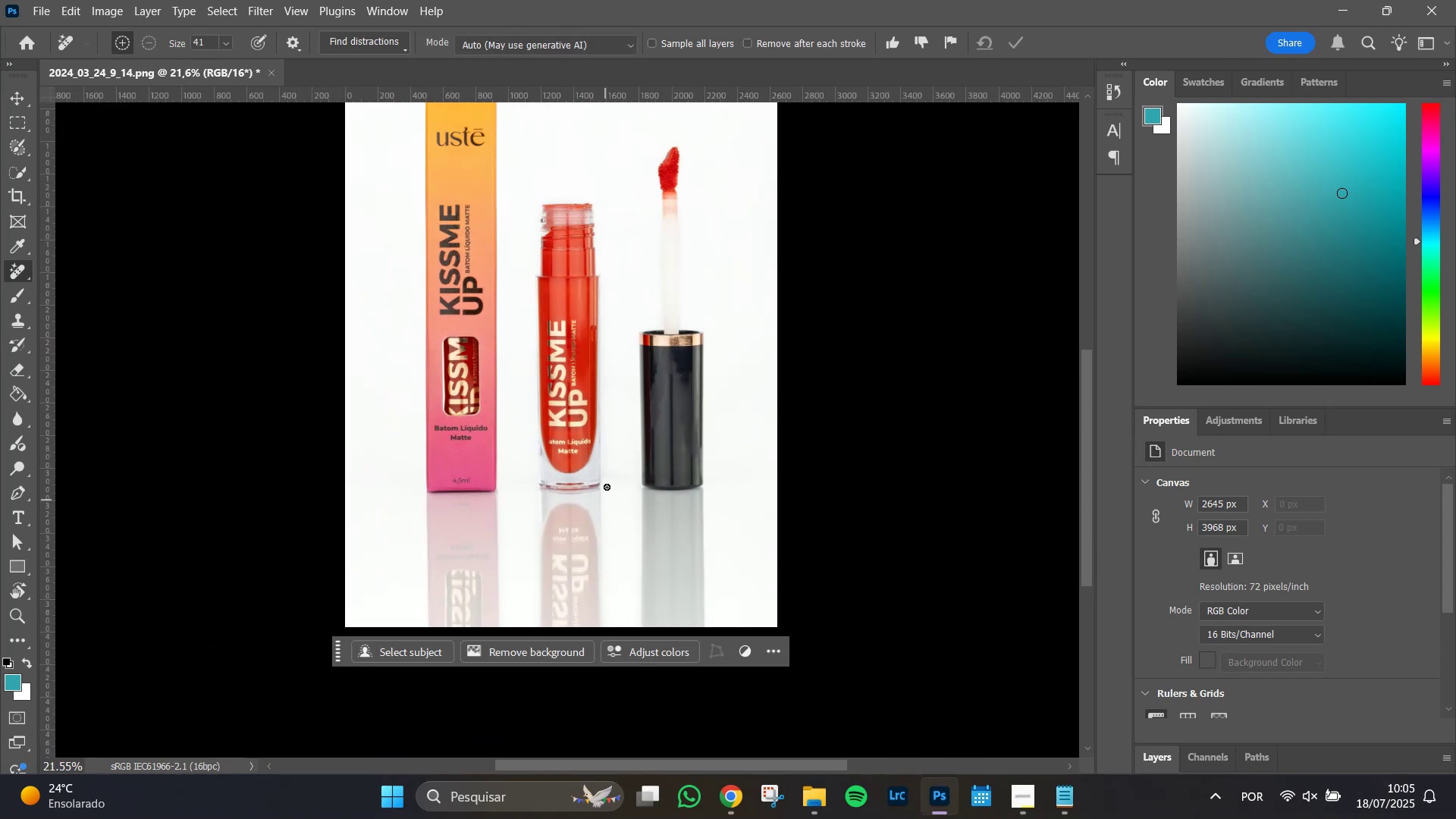 
hold_key(key=Space, duration=0.82)
 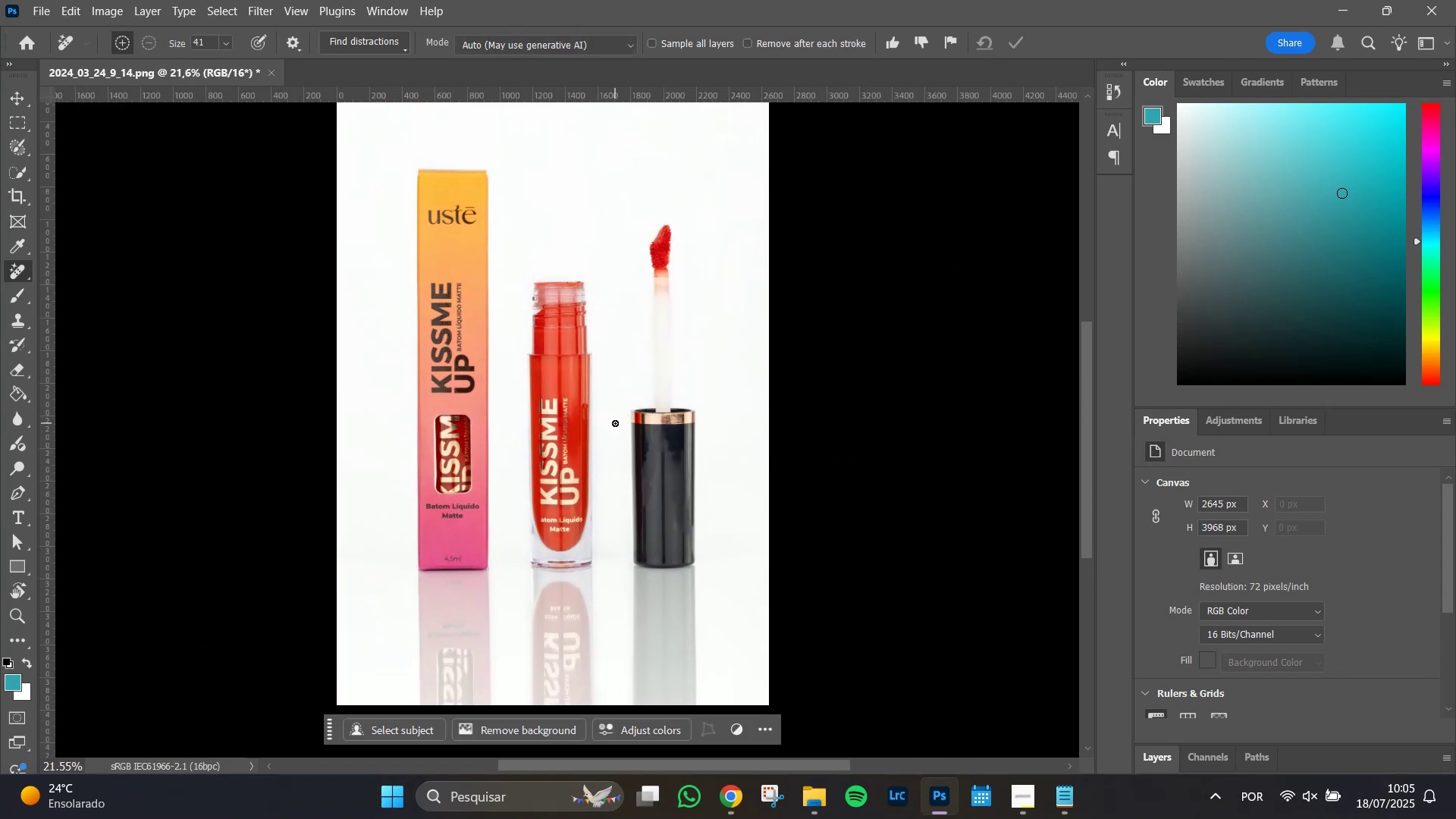 
hold_key(key=AltLeft, duration=0.78)
scroll: coordinate [615, 423], scroll_direction: down, amount: 2.0
 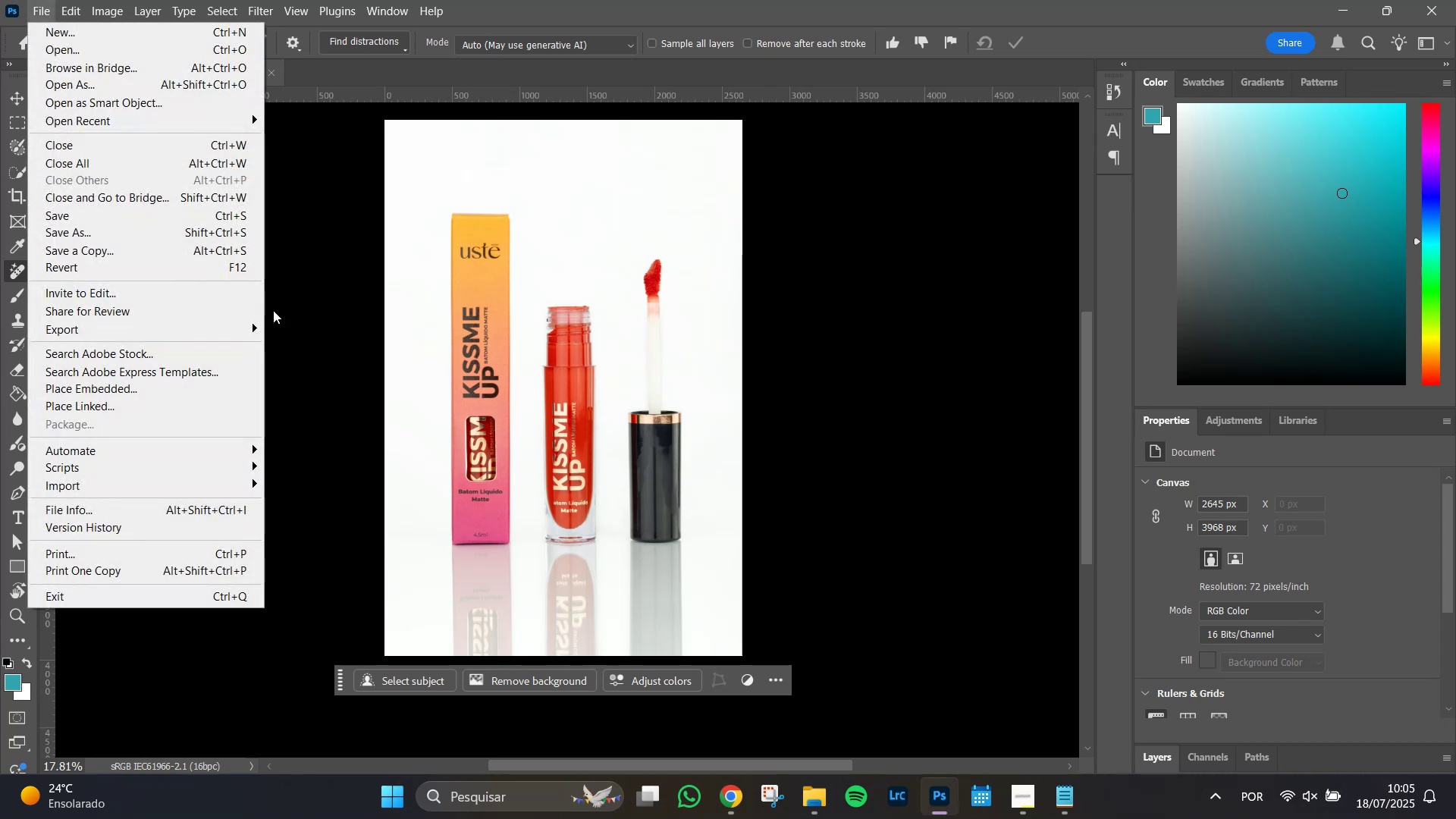 
left_click([249, 333])
 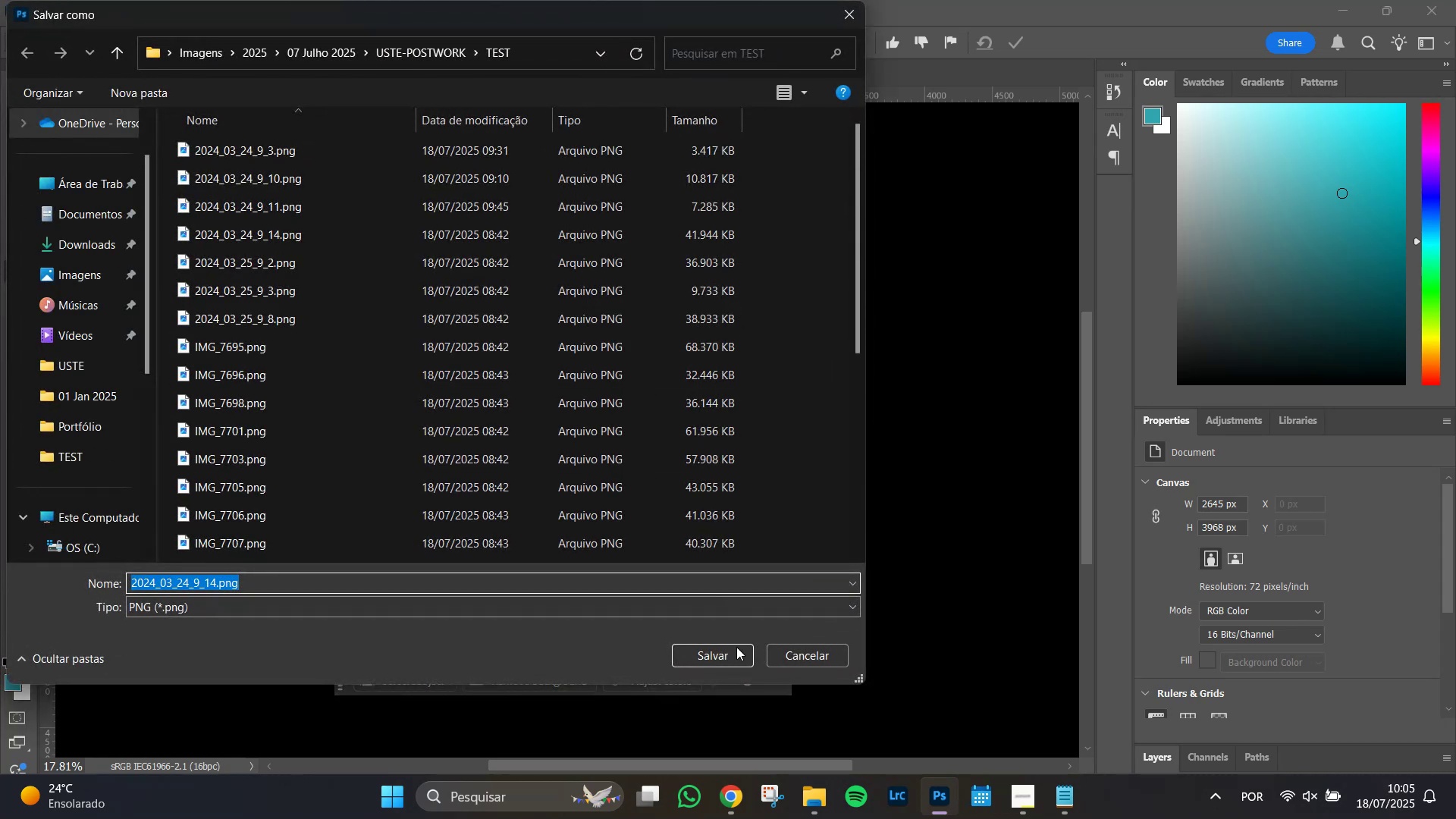 
left_click([715, 659])
 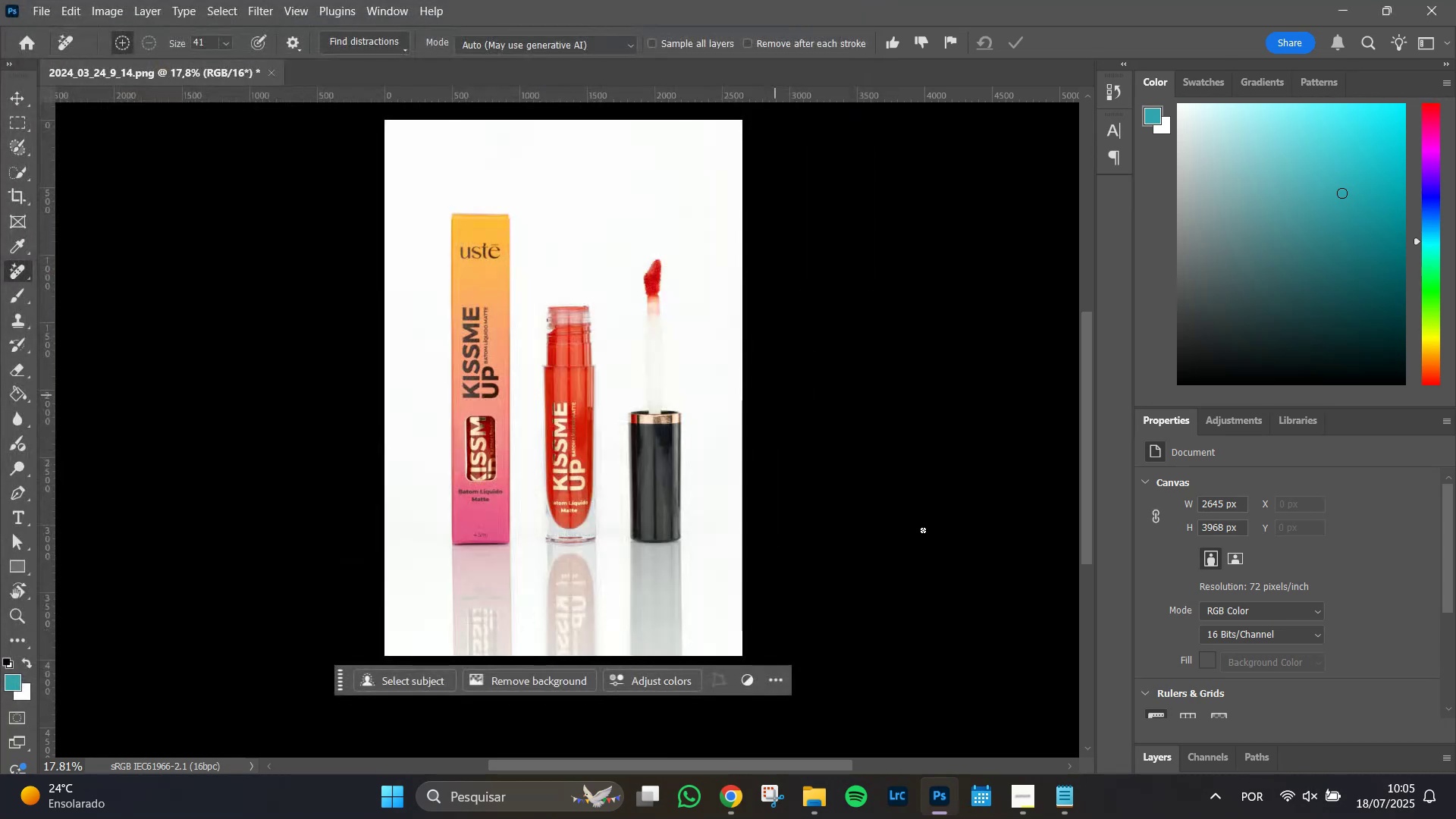 
key(Alt+Tab)
 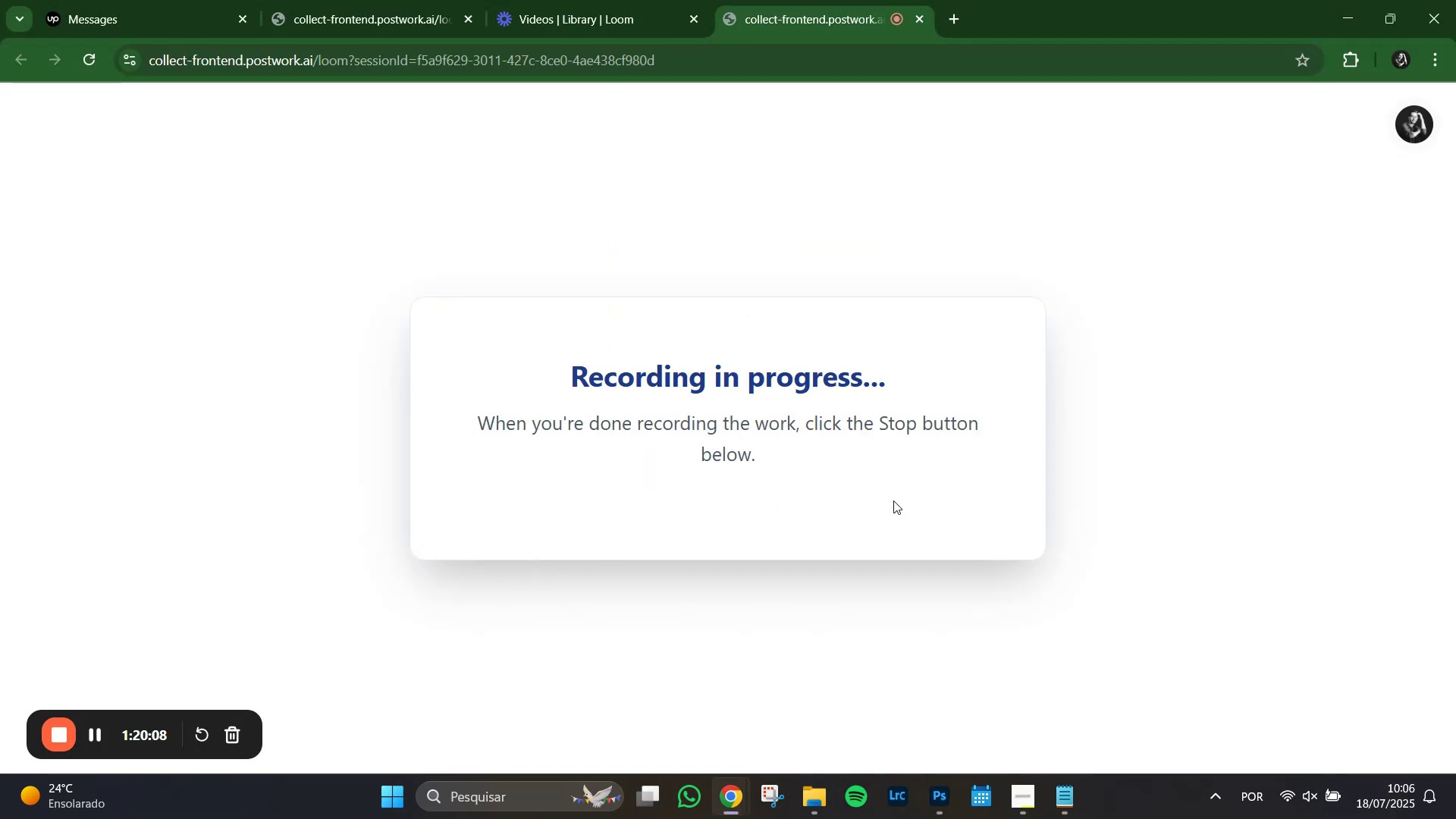 
key(Alt+Tab)
 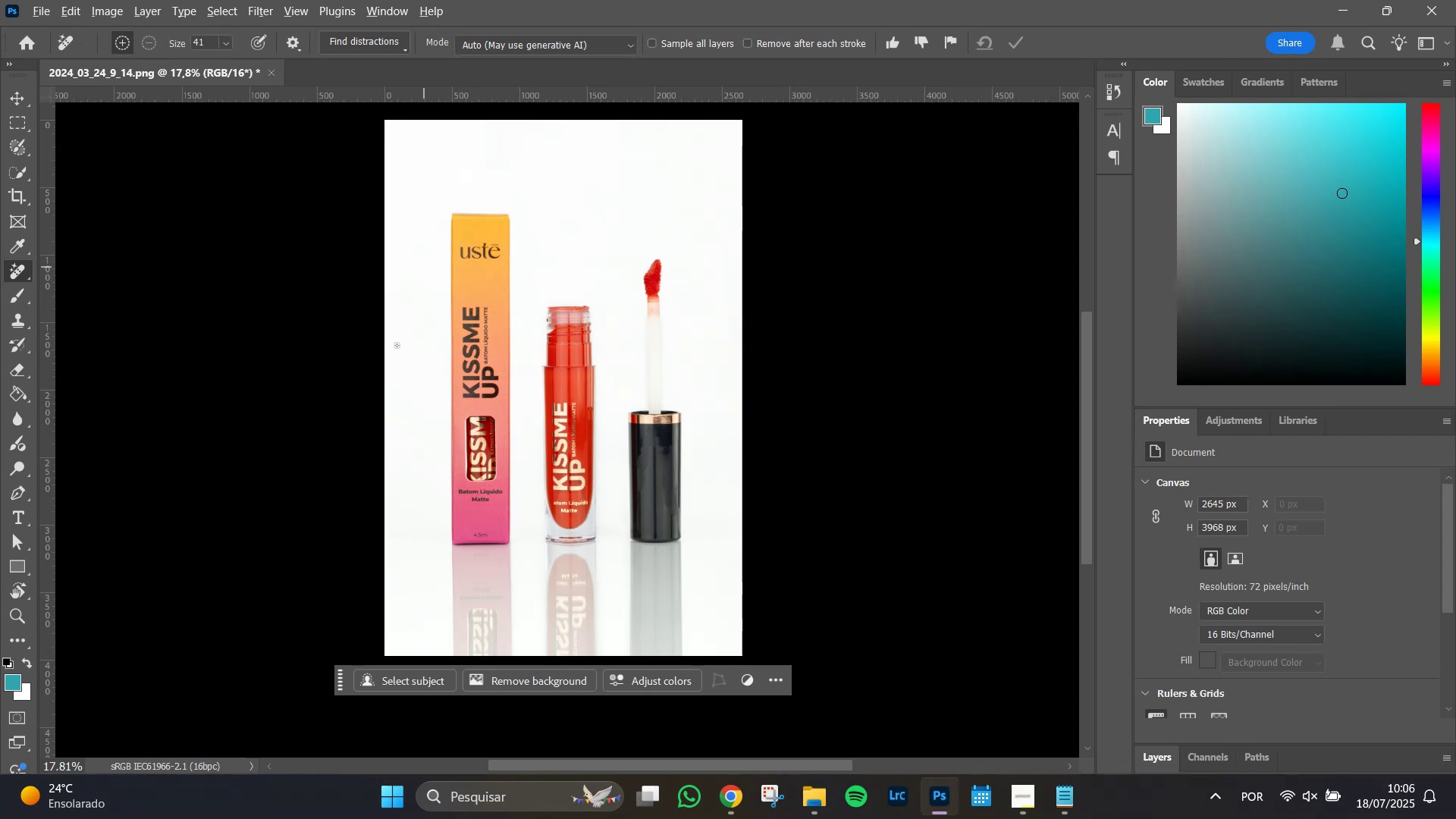 
key(Alt+Tab)
 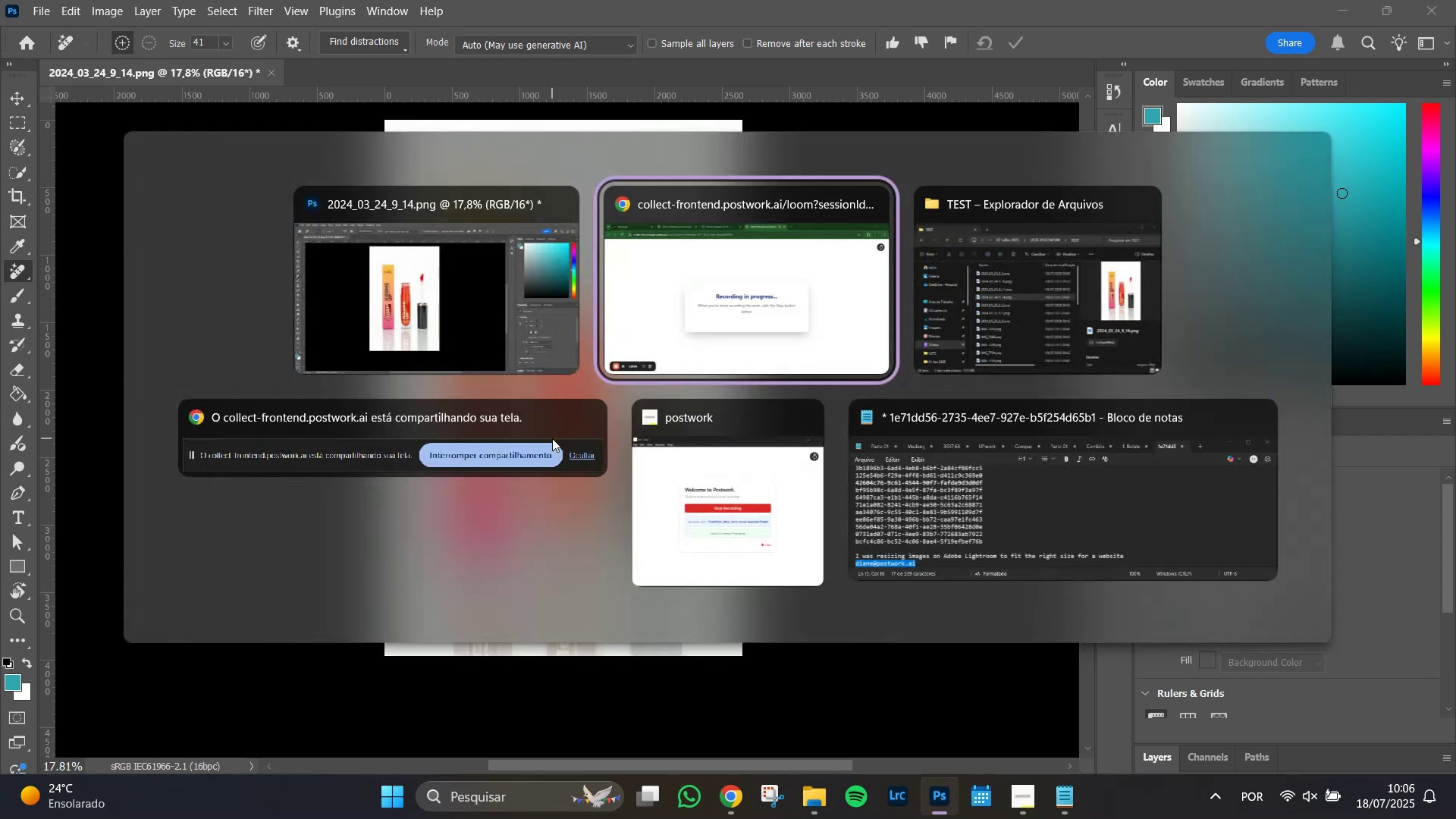 
key(Alt+Tab)
 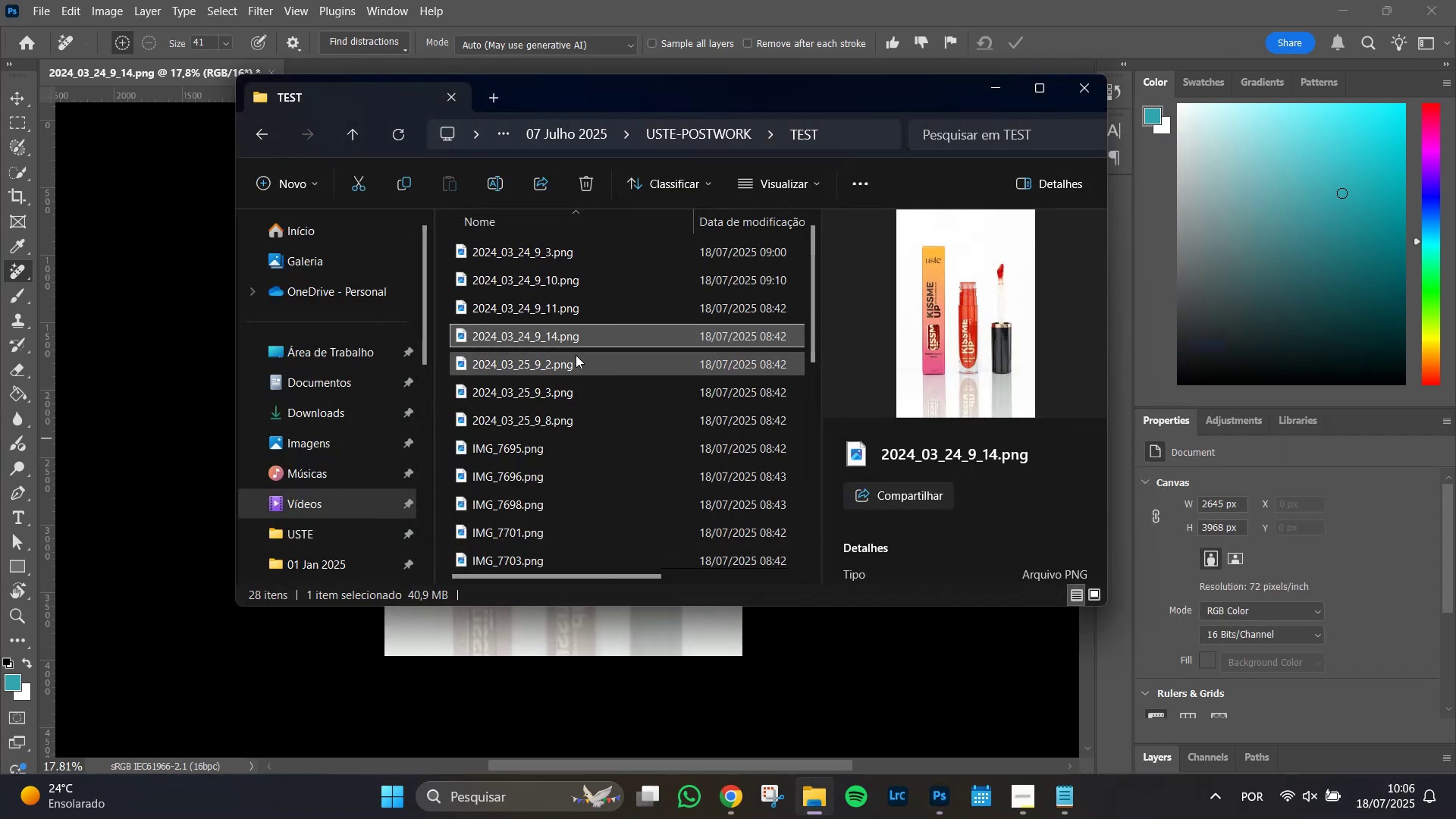 
left_click([560, 360])
 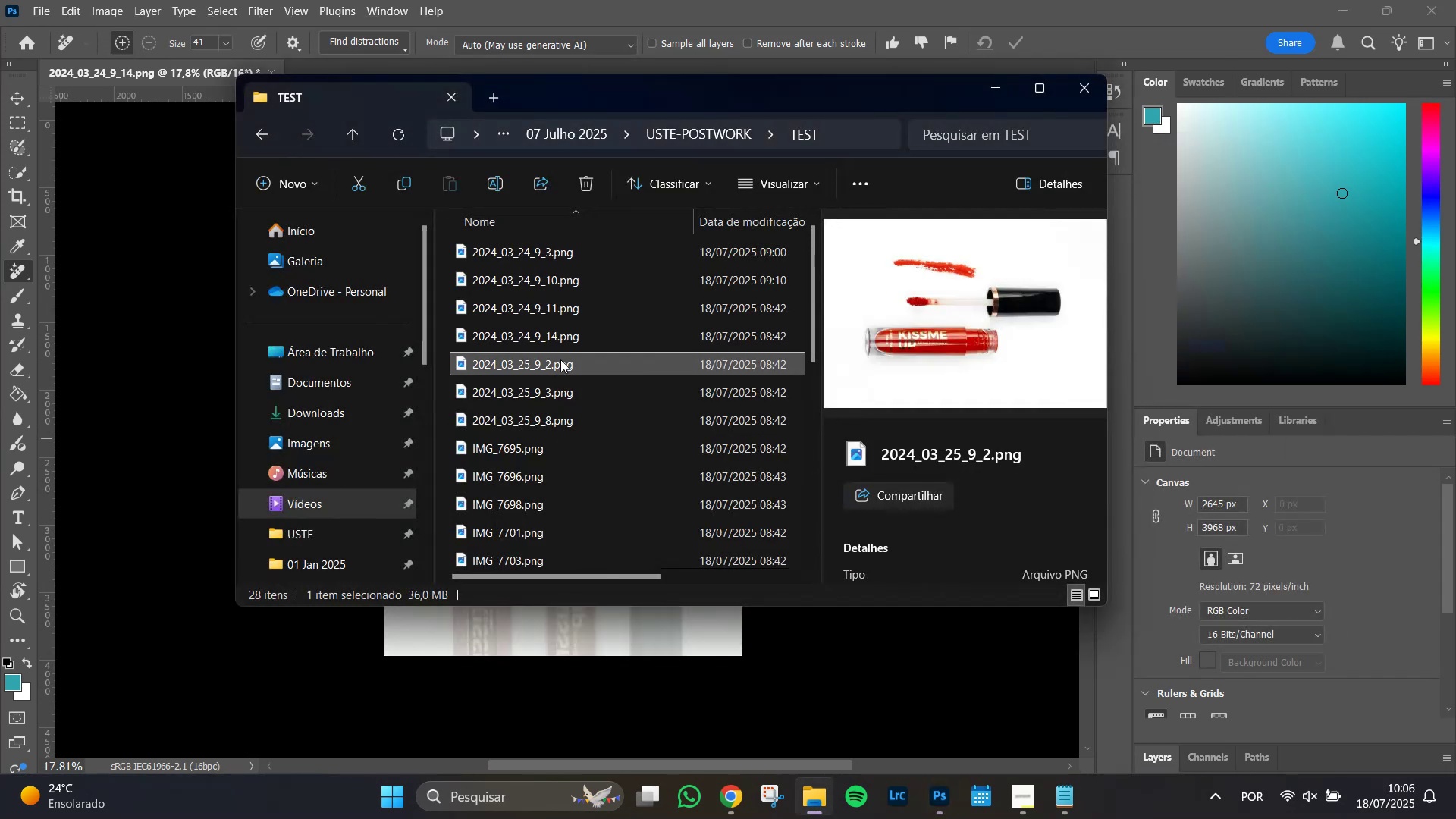 
right_click([560, 359])
 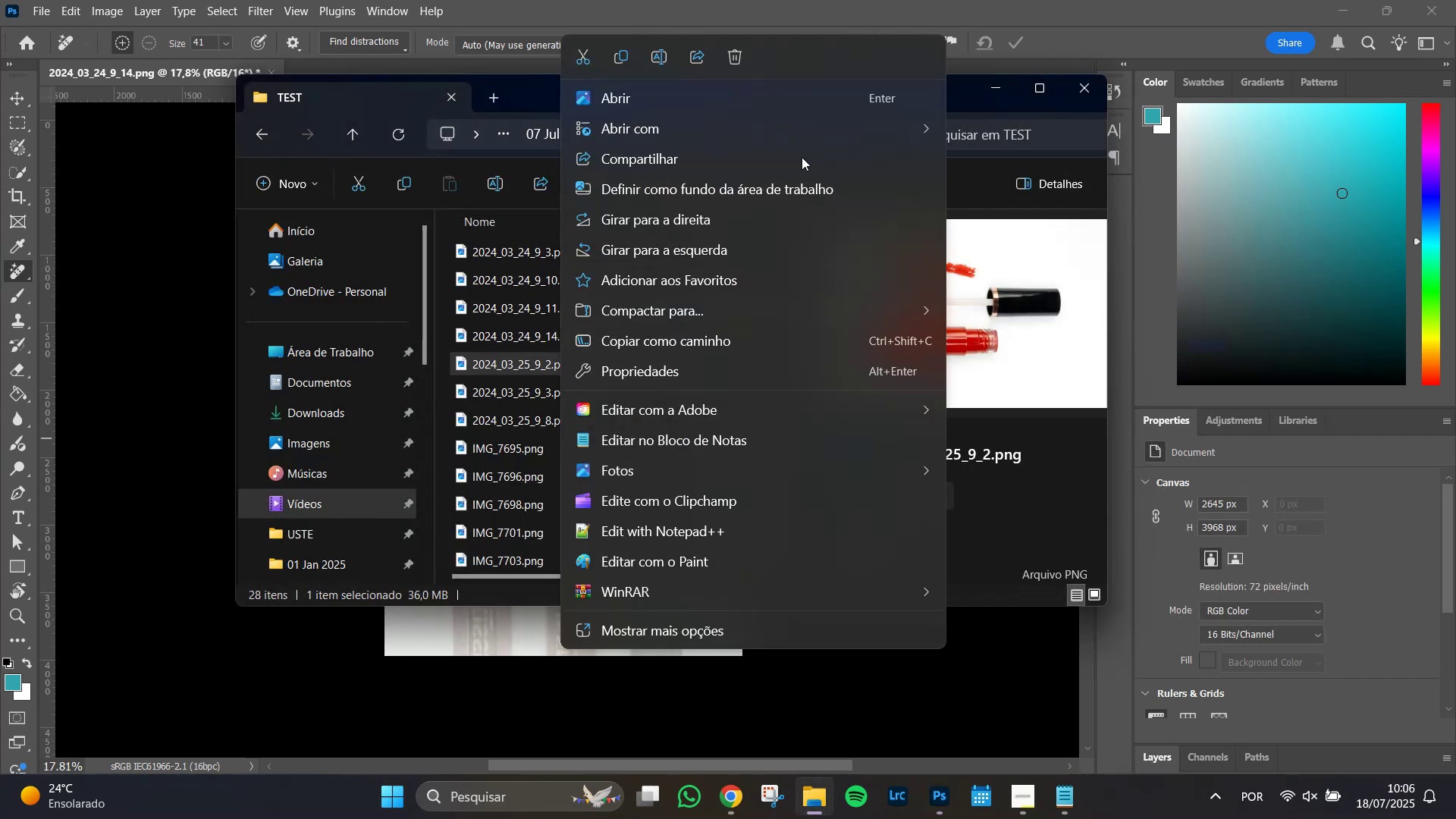 
left_click([808, 128])
 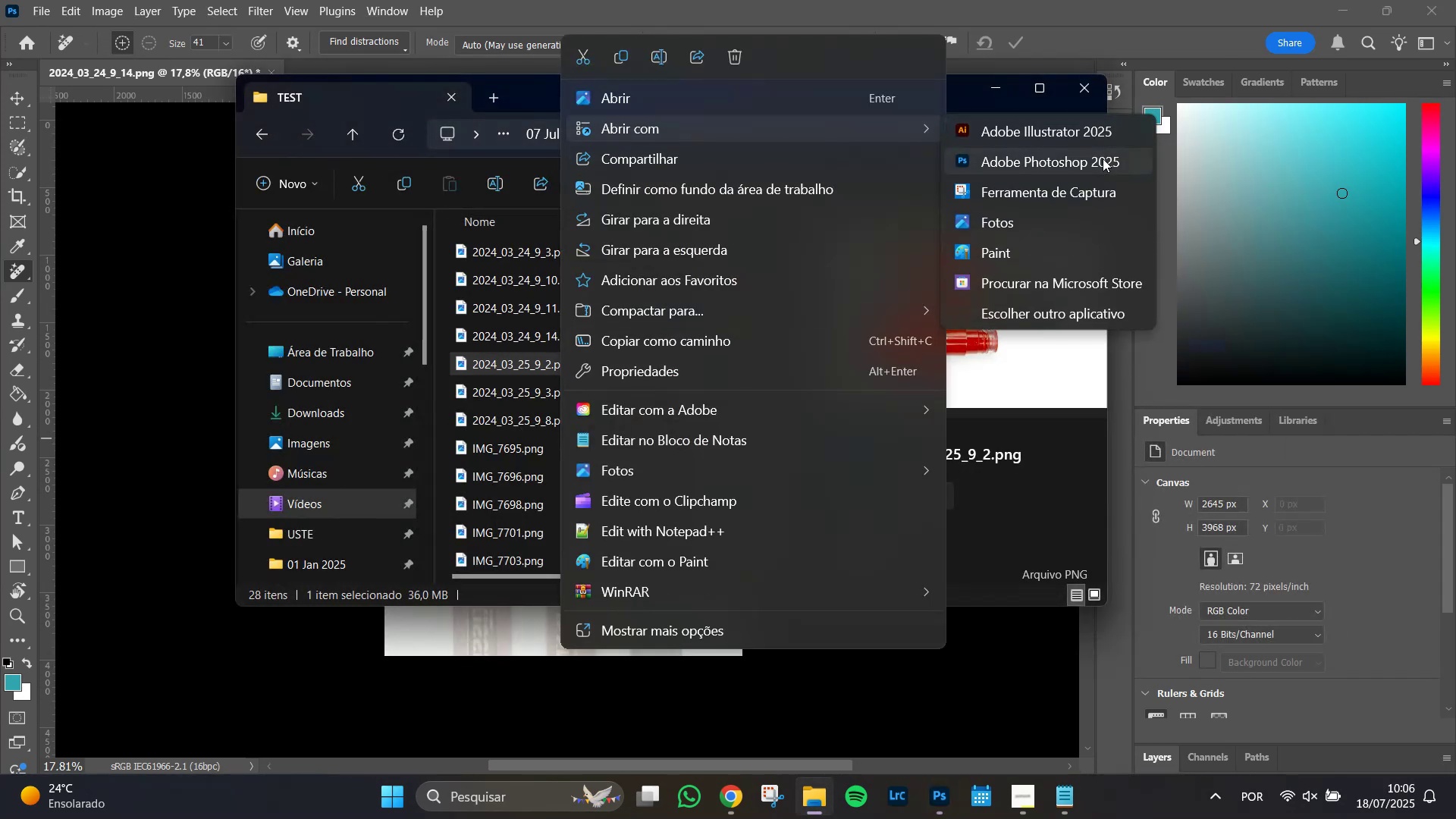 
left_click([1103, 158])
 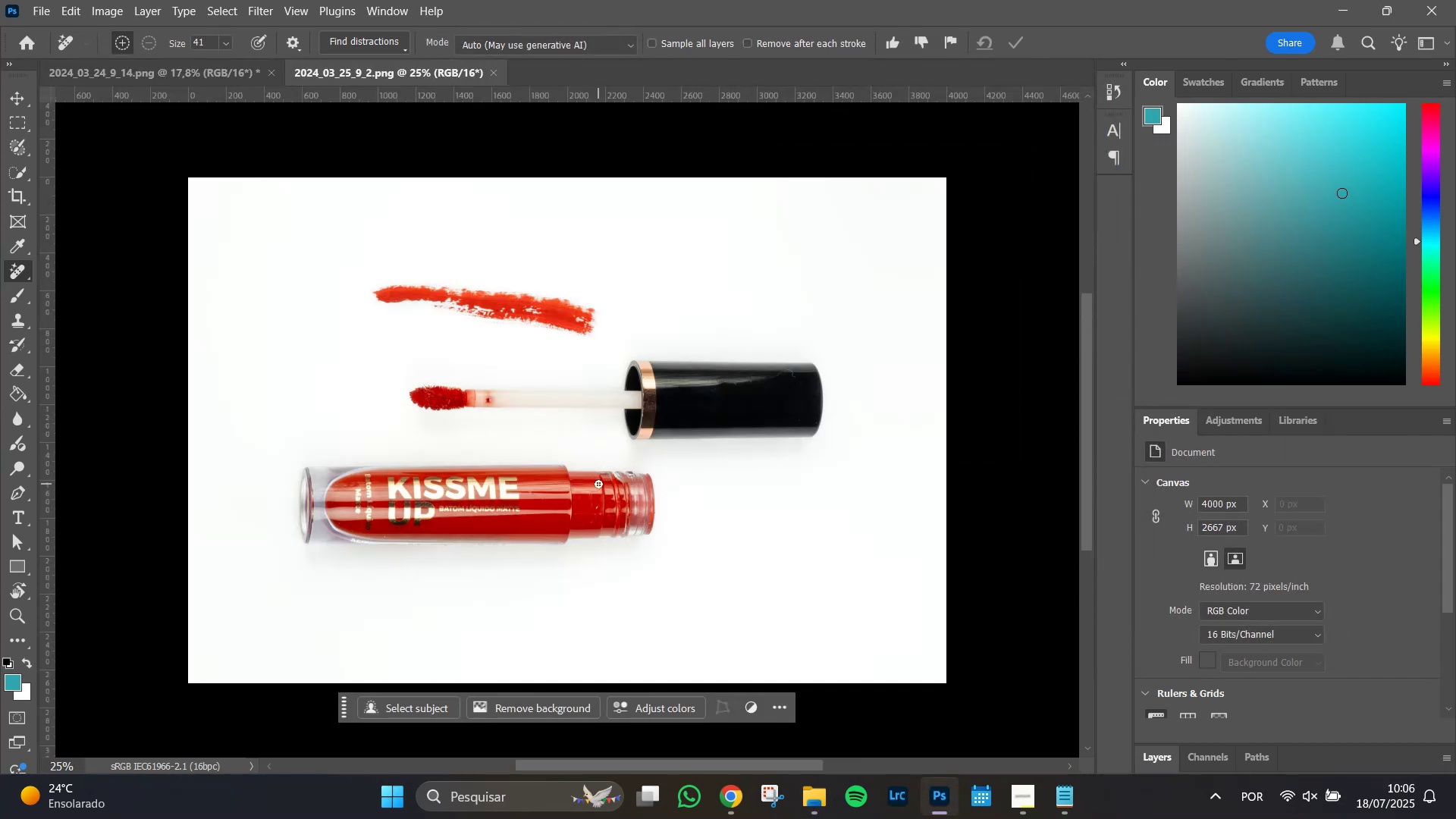 
hold_key(key=AltLeft, duration=1.51)
scroll: coordinate [381, 554], scroll_direction: up, amount: 21.0
 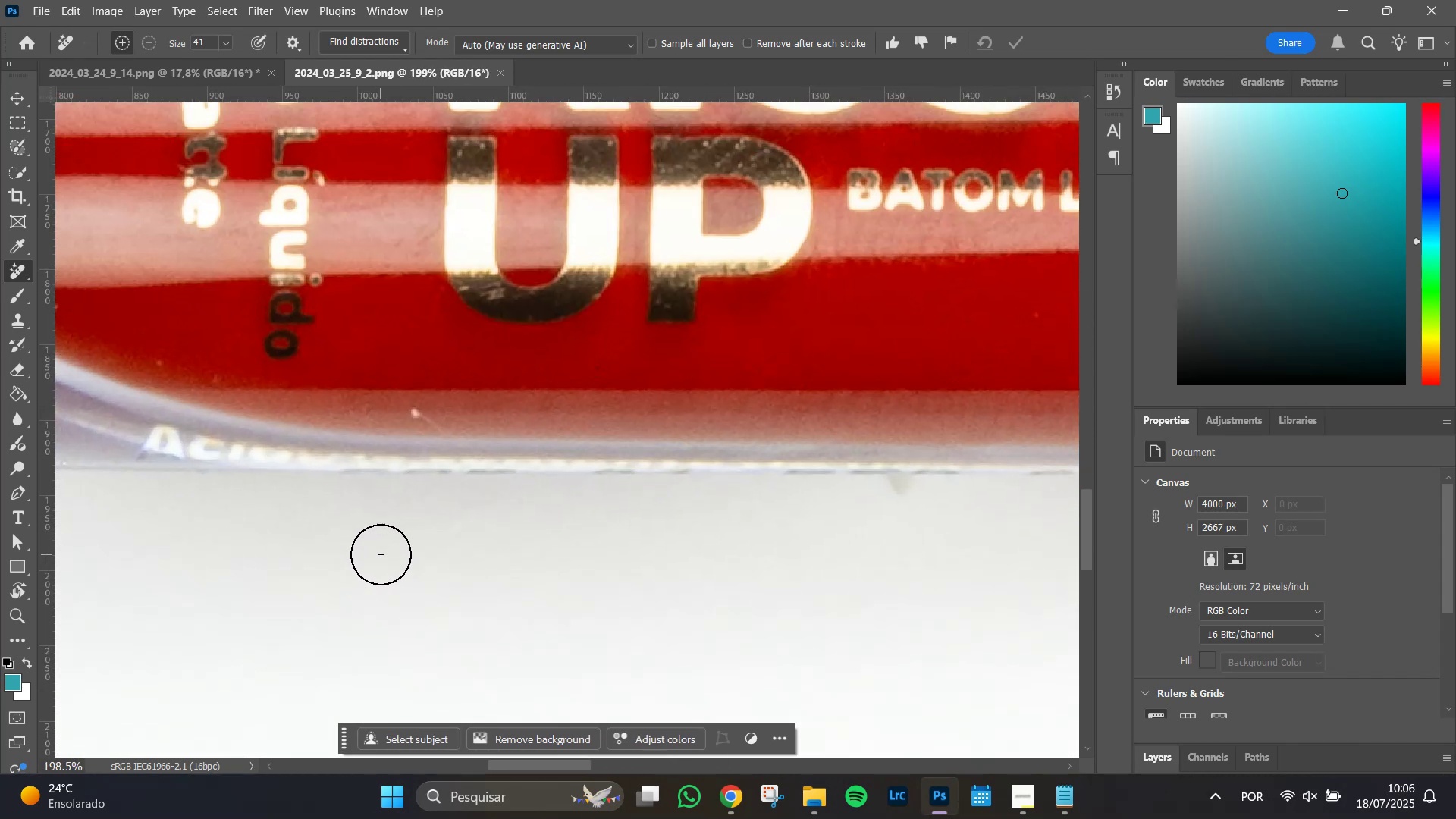 
hold_key(key=AltLeft, duration=1.04)
scroll: coordinate [355, 512], scroll_direction: up, amount: 3.0
 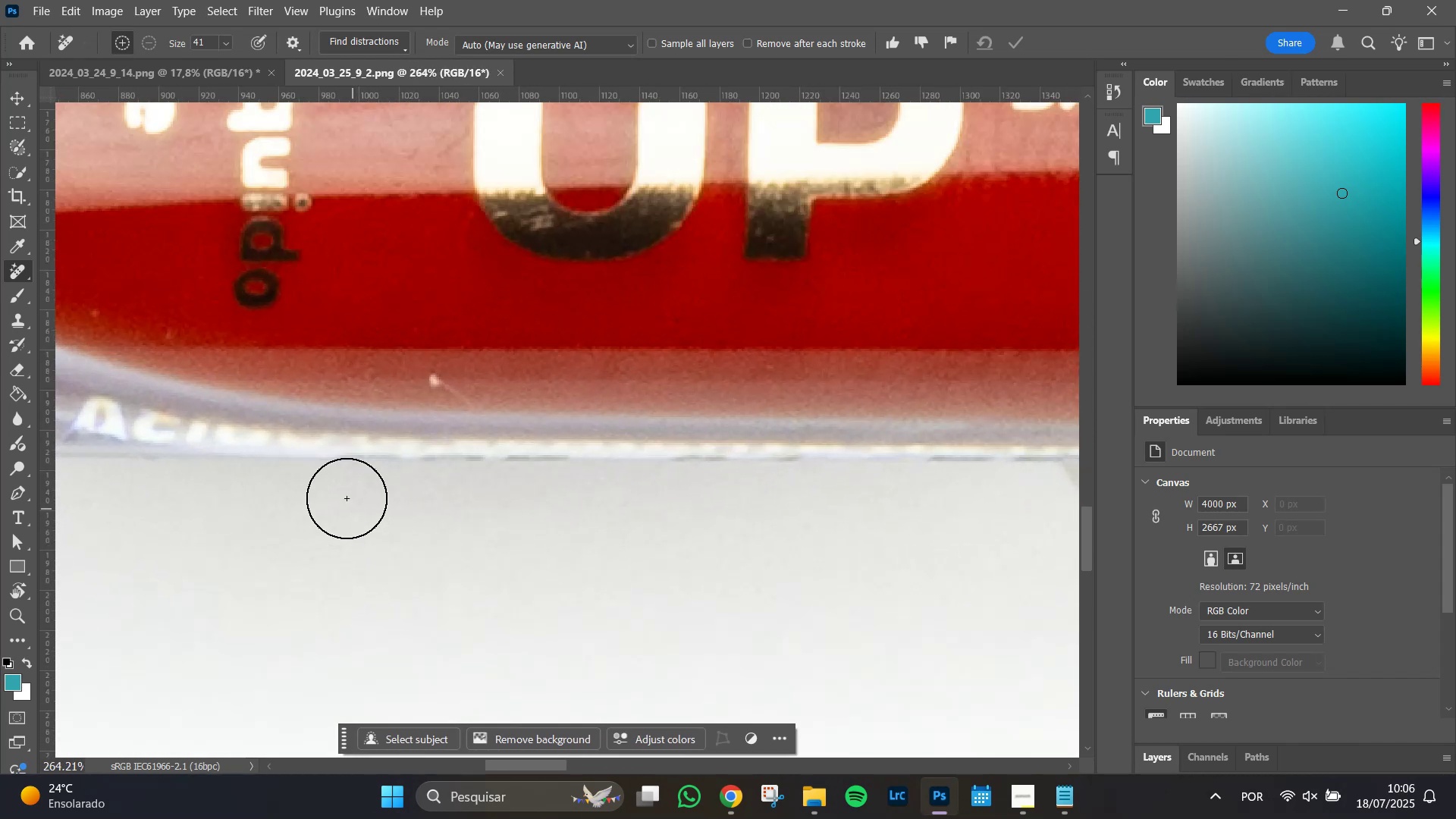 
hold_key(key=Space, duration=1.34)
 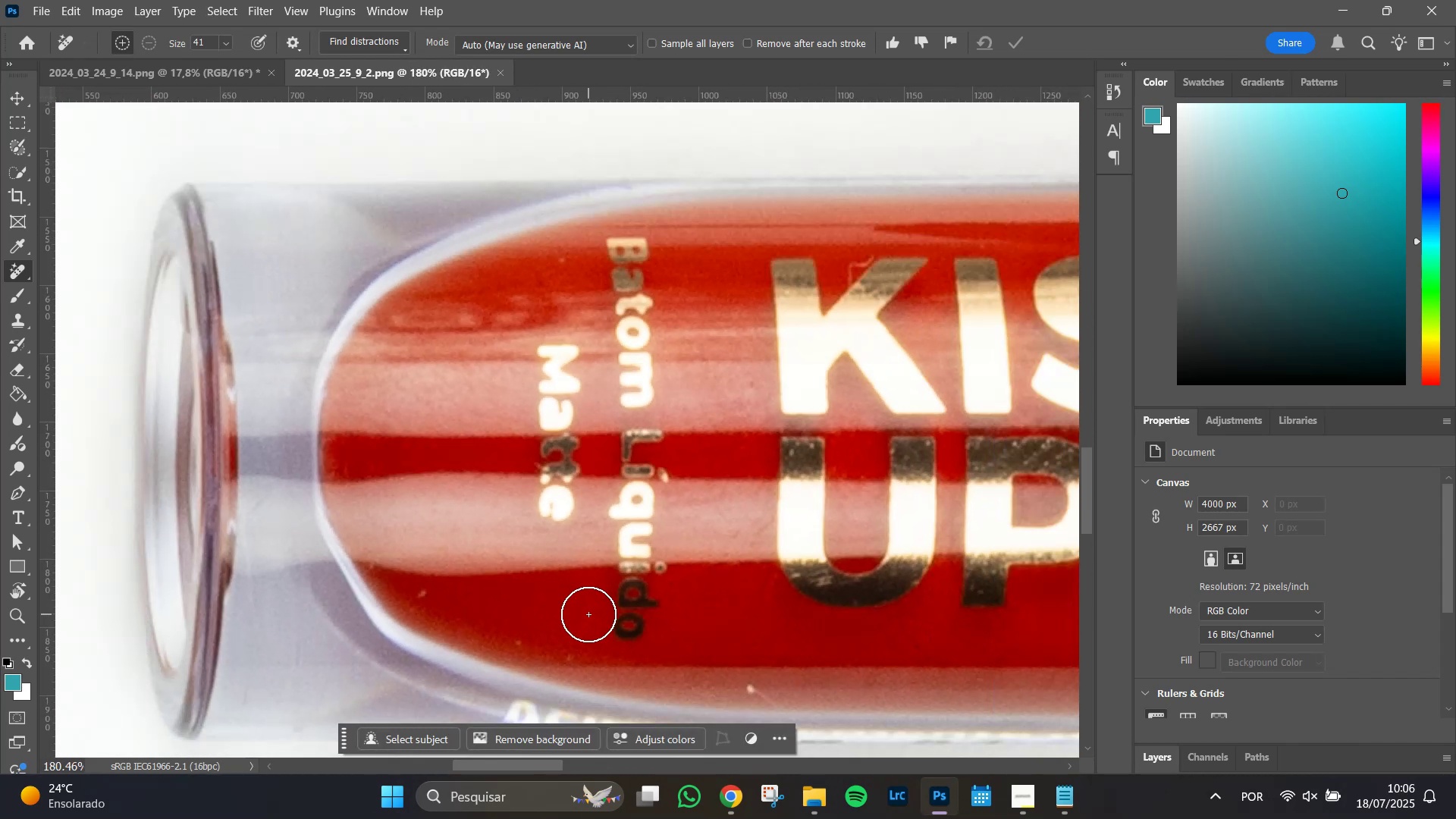 
left_click_drag(start_coordinate=[279, 341], to_coordinate=[670, 685])
 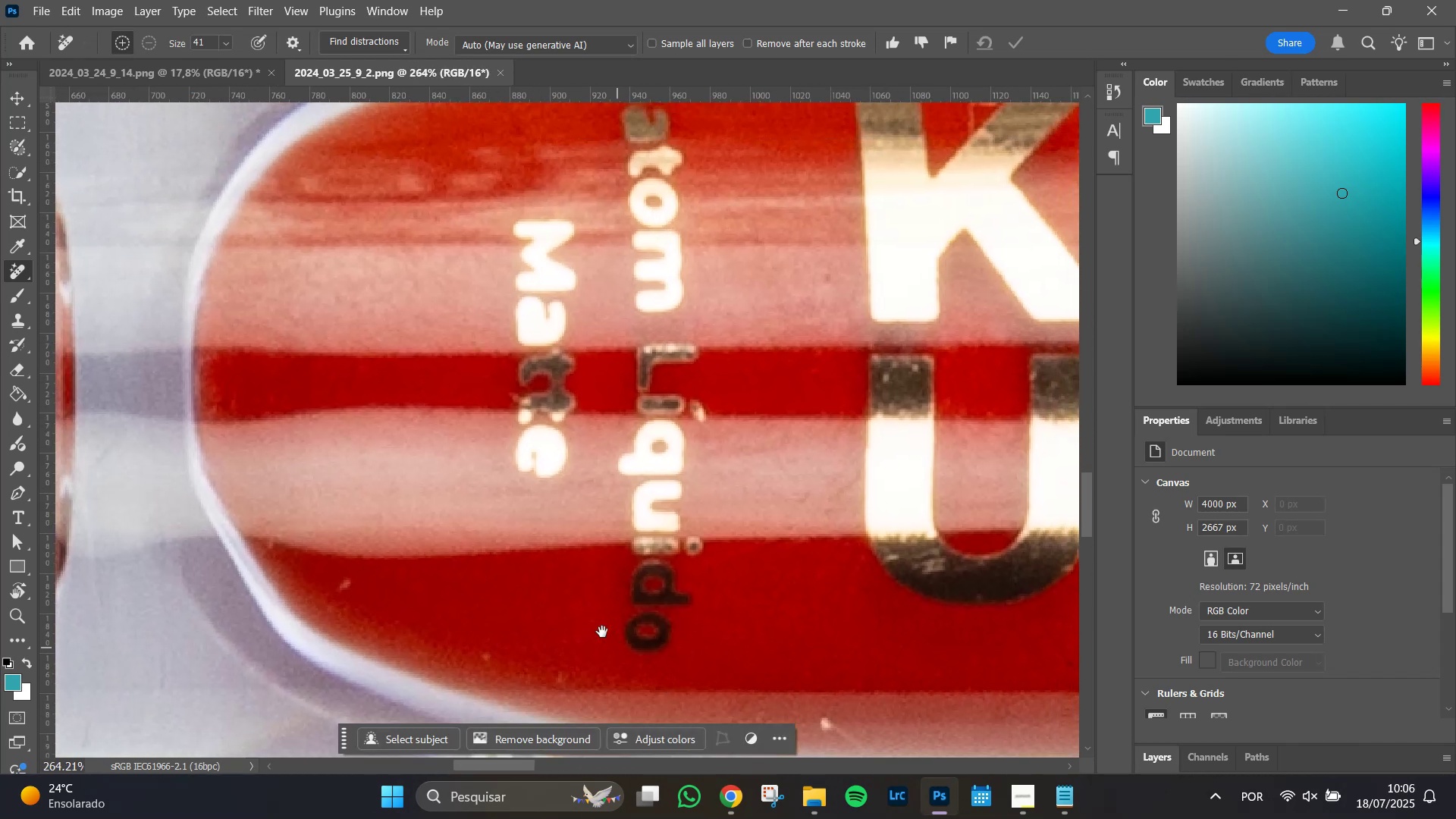 
hold_key(key=AltLeft, duration=0.62)
scroll: coordinate [588, 614], scroll_direction: down, amount: 4.0
 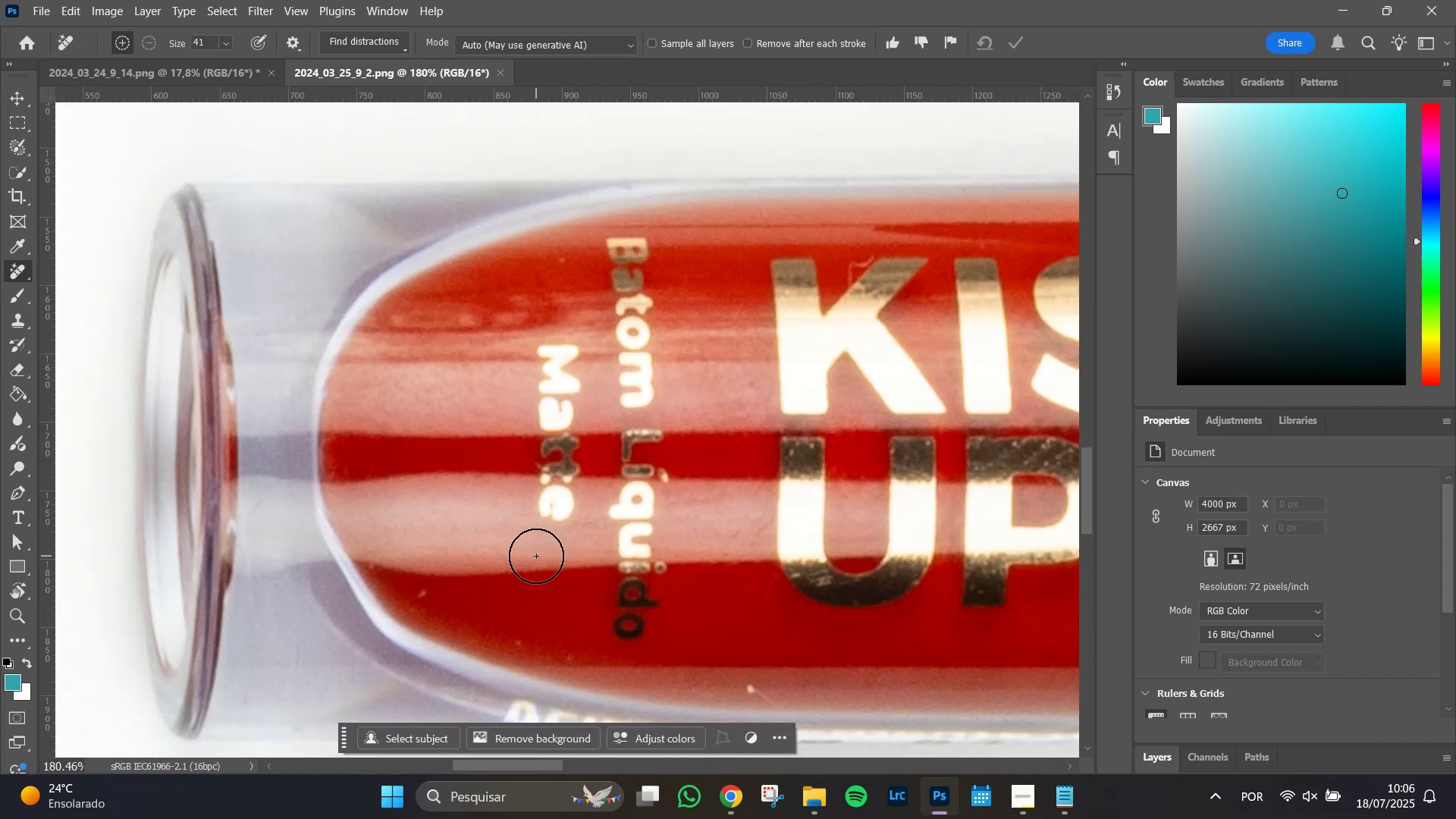 
hold_key(key=Space, duration=0.94)
 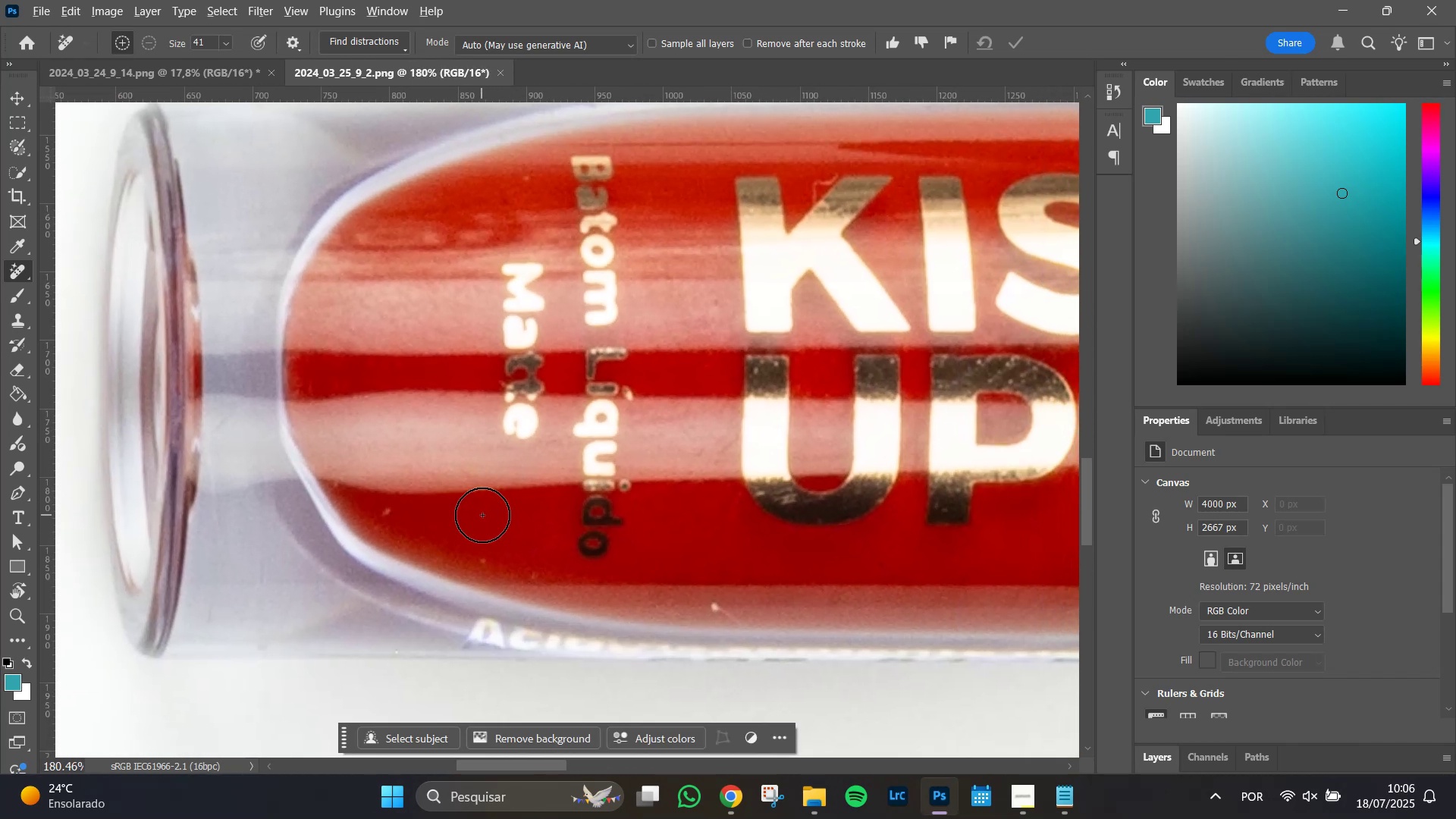 
left_click_drag(start_coordinate=[525, 558], to_coordinate=[489, 476])
 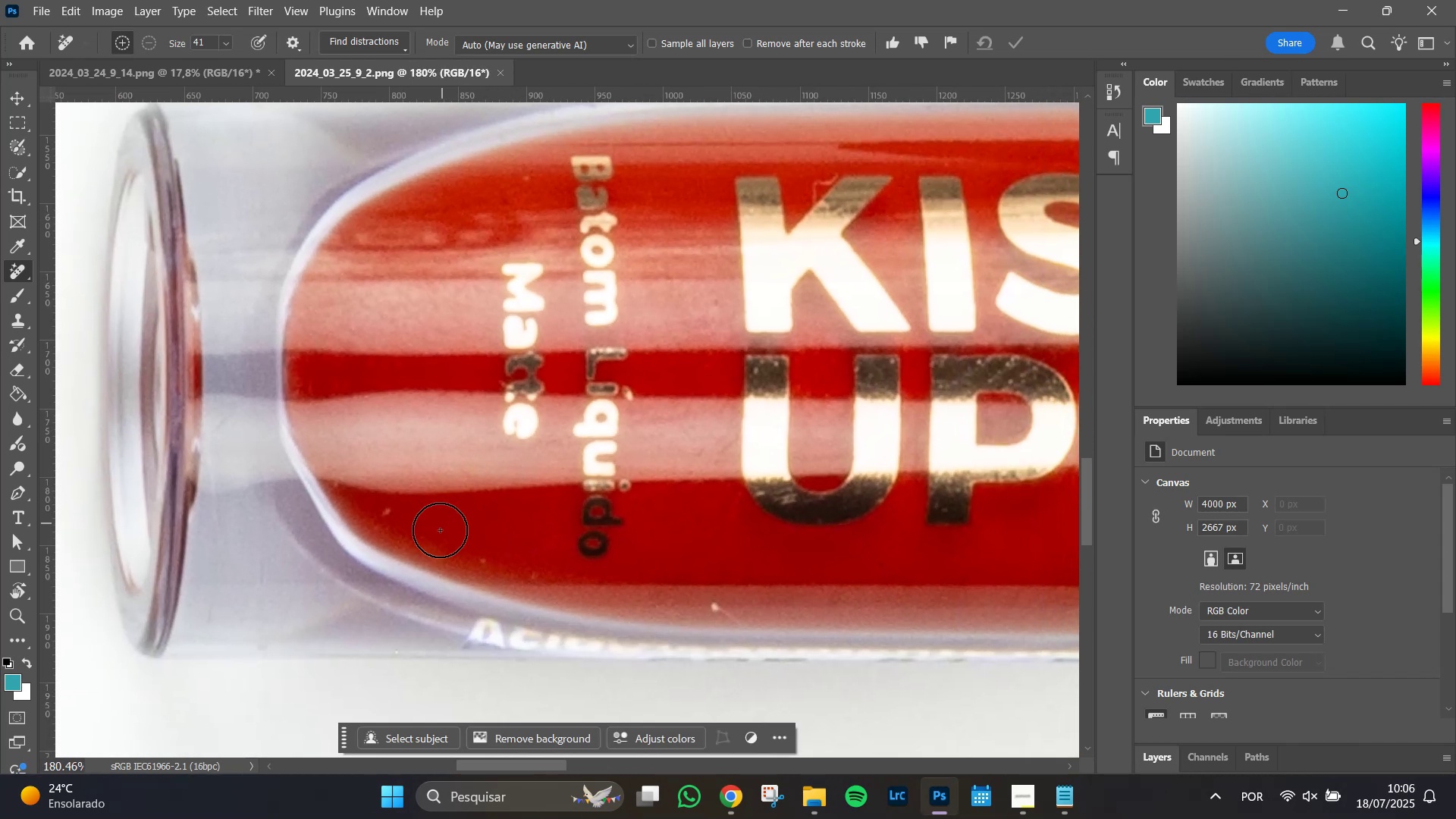 
hold_key(key=AltLeft, duration=1.17)
 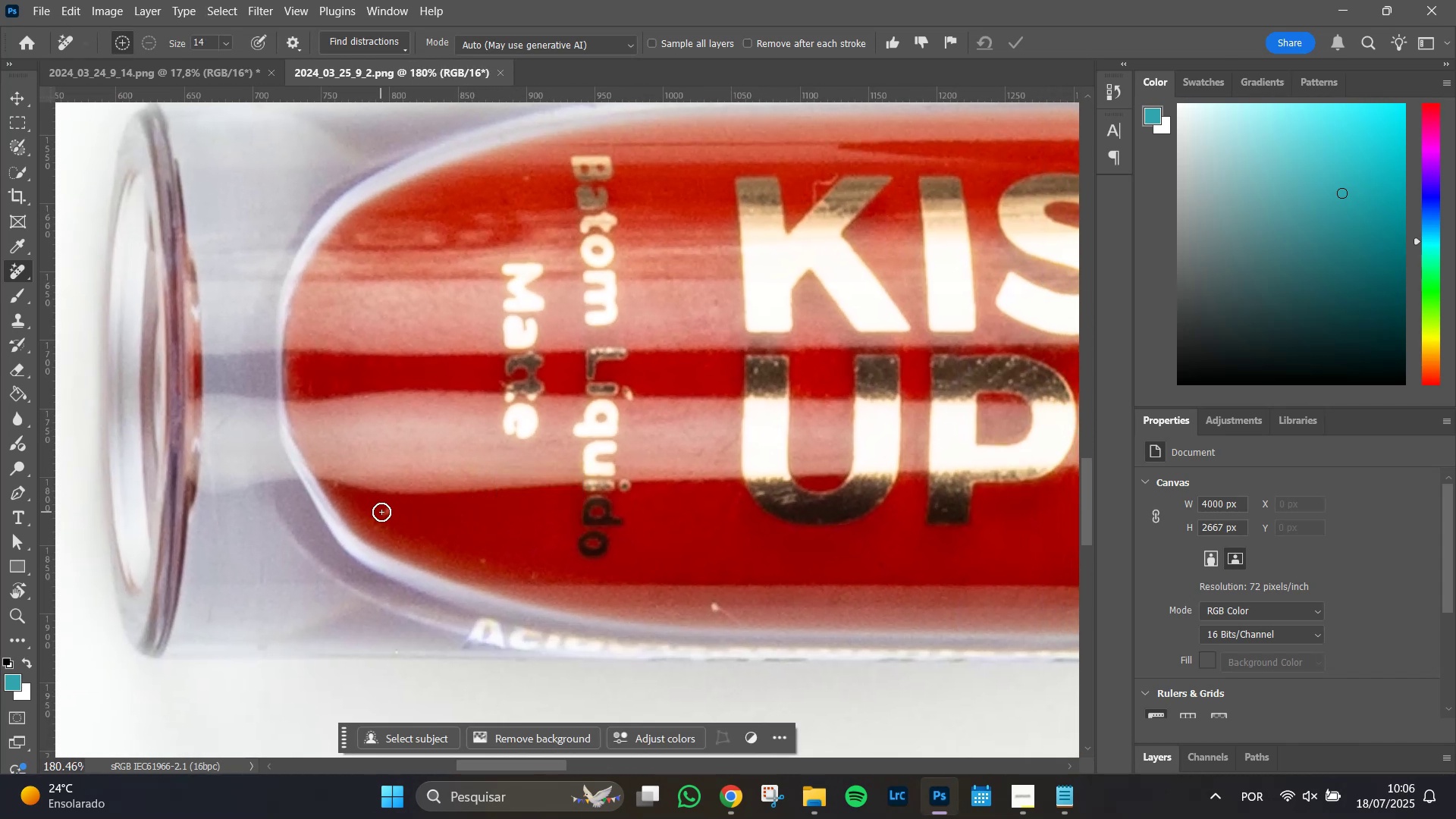 
left_click_drag(start_coordinate=[388, 511], to_coordinate=[394, 509])
 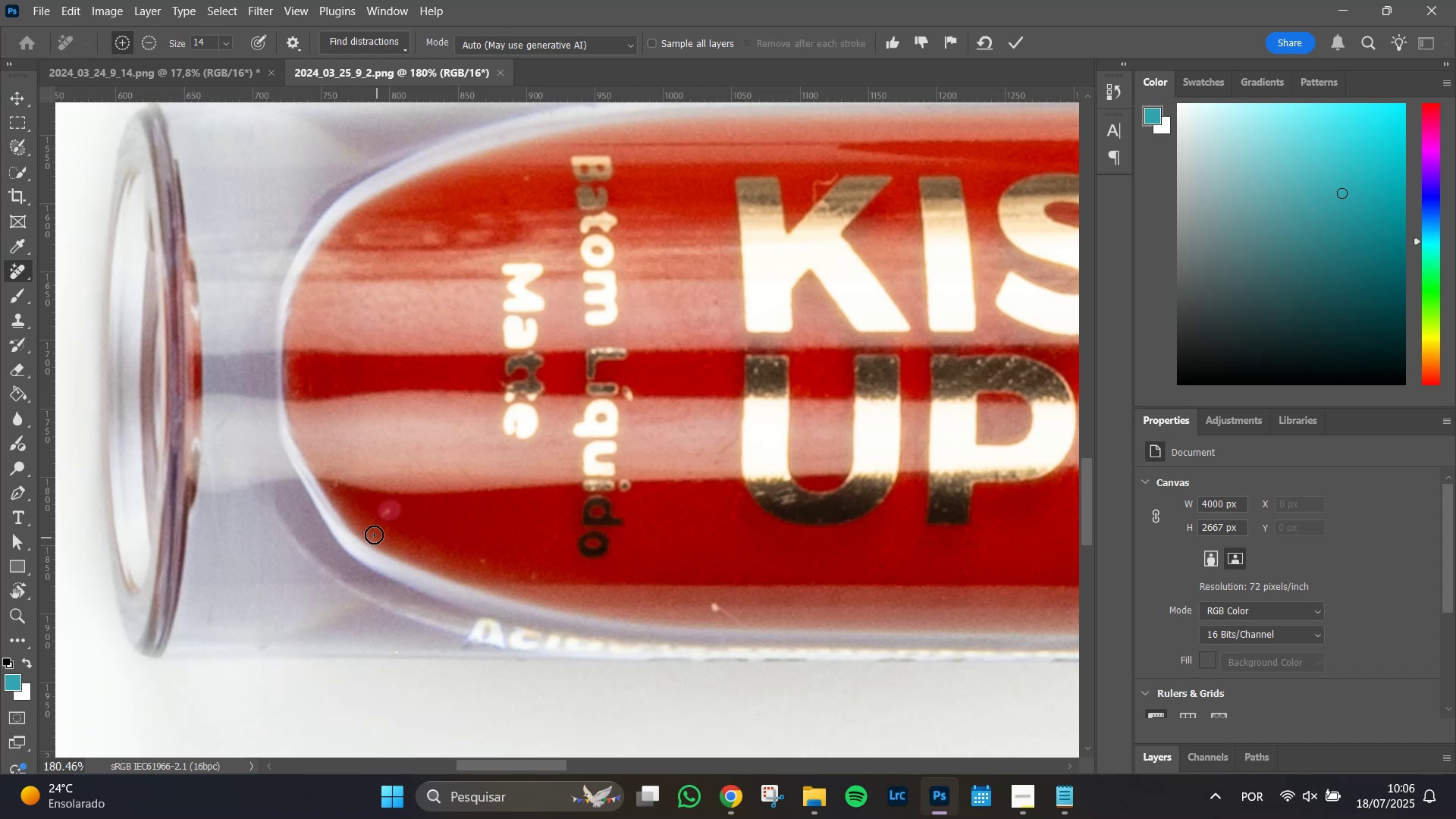 
left_click([366, 533])
 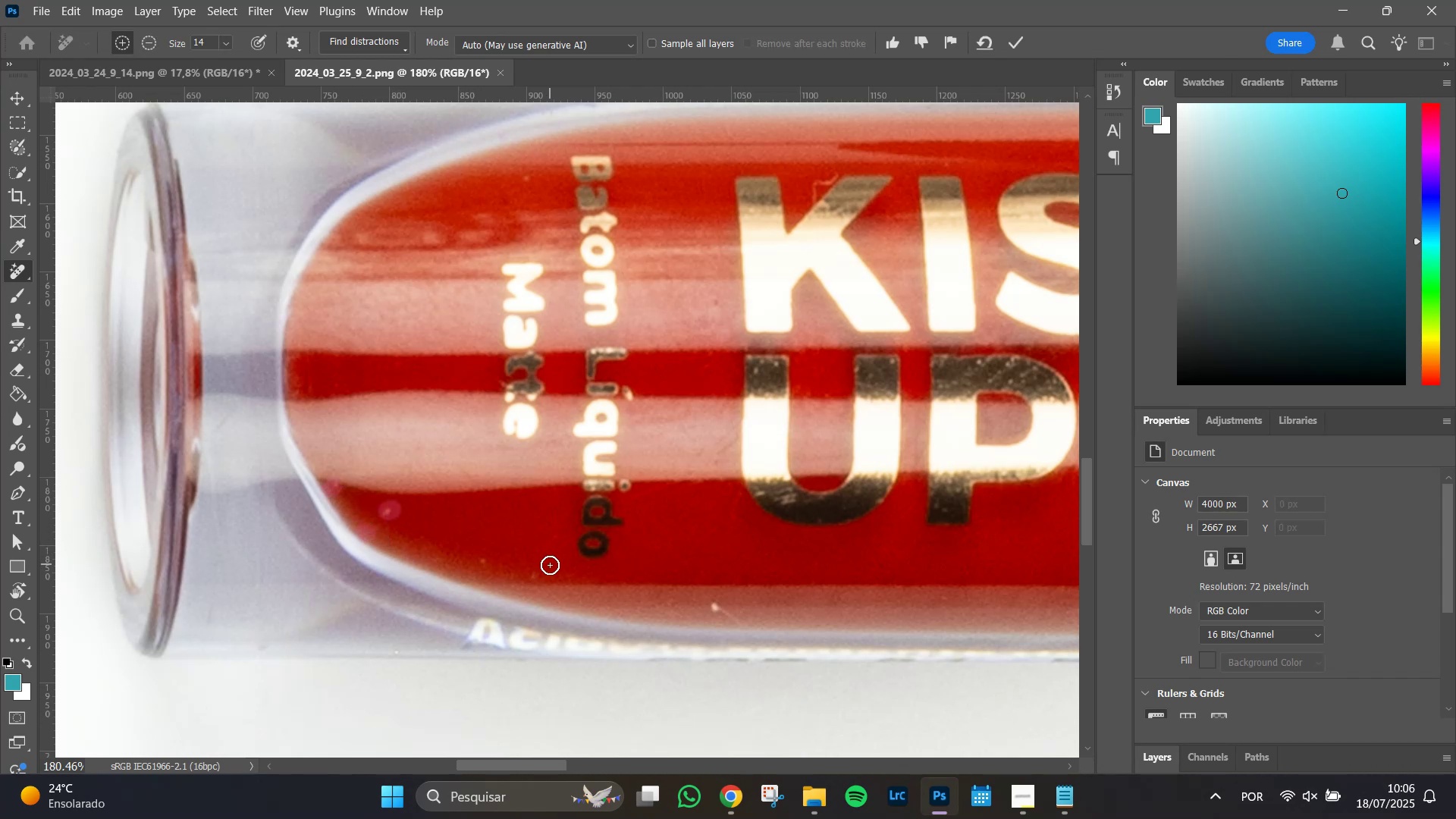 
left_click_drag(start_coordinate=[481, 558], to_coordinate=[487, 561])
 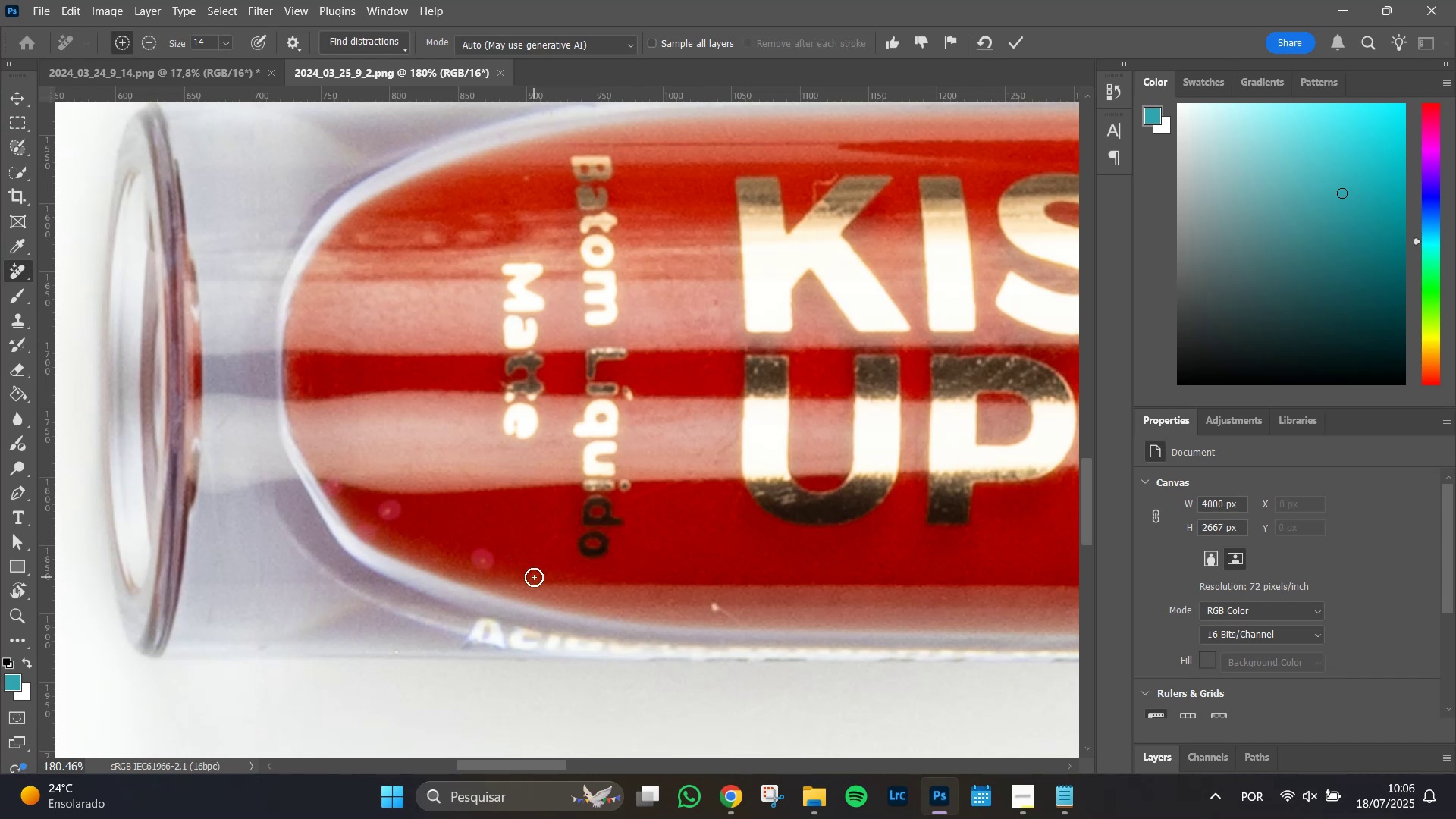 
left_click([534, 577])
 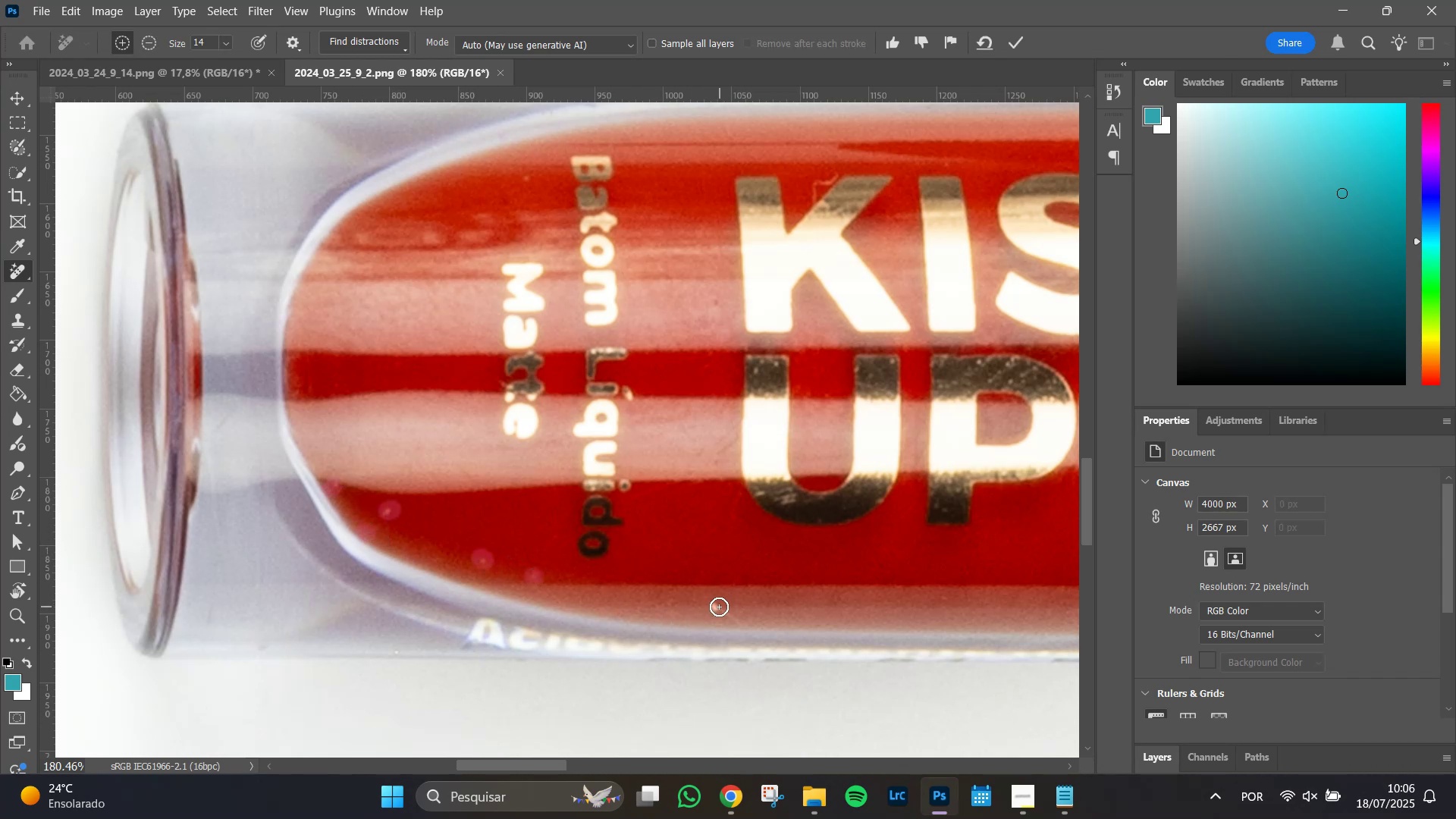 
left_click_drag(start_coordinate=[713, 605], to_coordinate=[745, 621])
 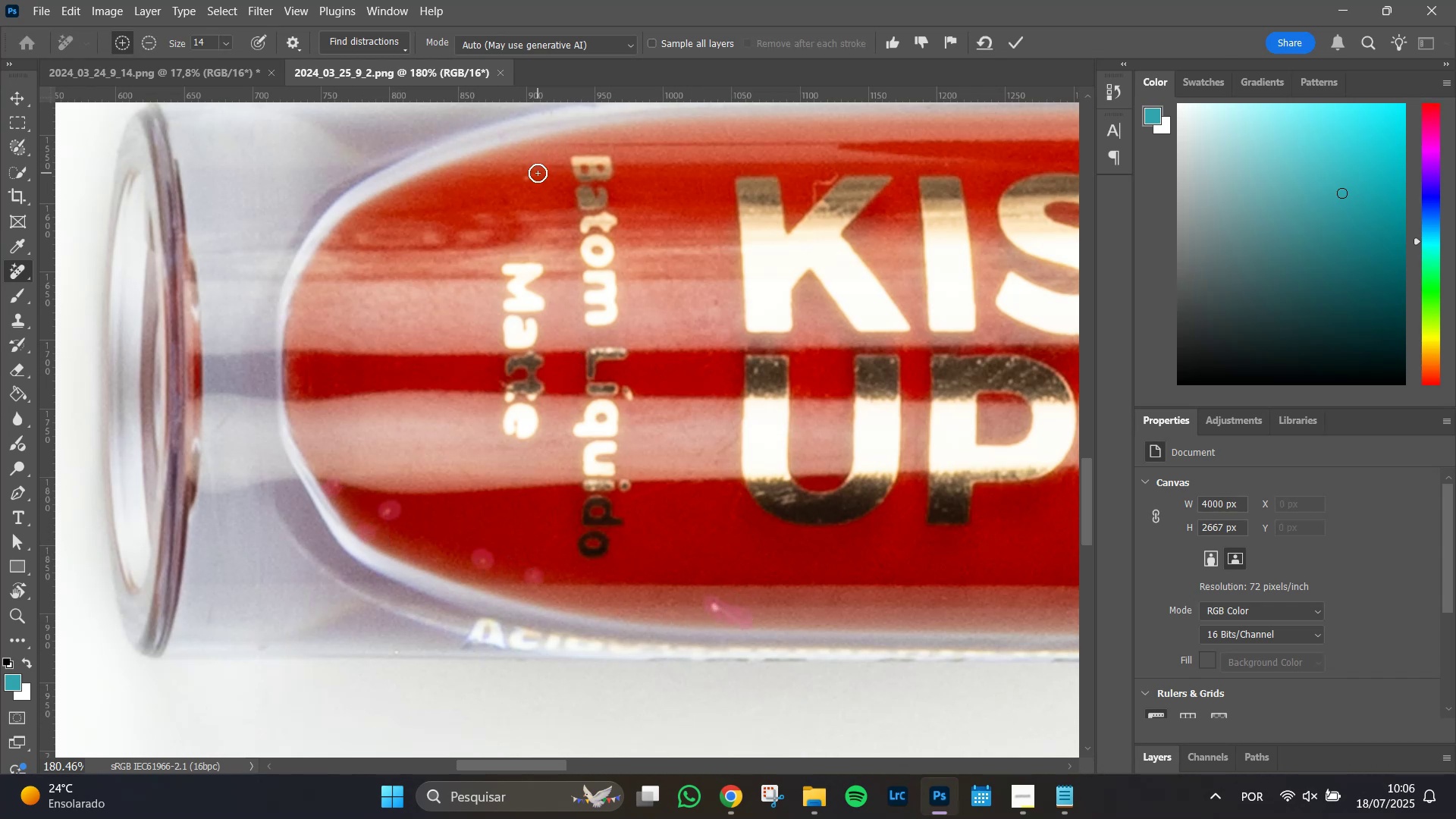 
left_click_drag(start_coordinate=[524, 176], to_coordinate=[528, 179])
 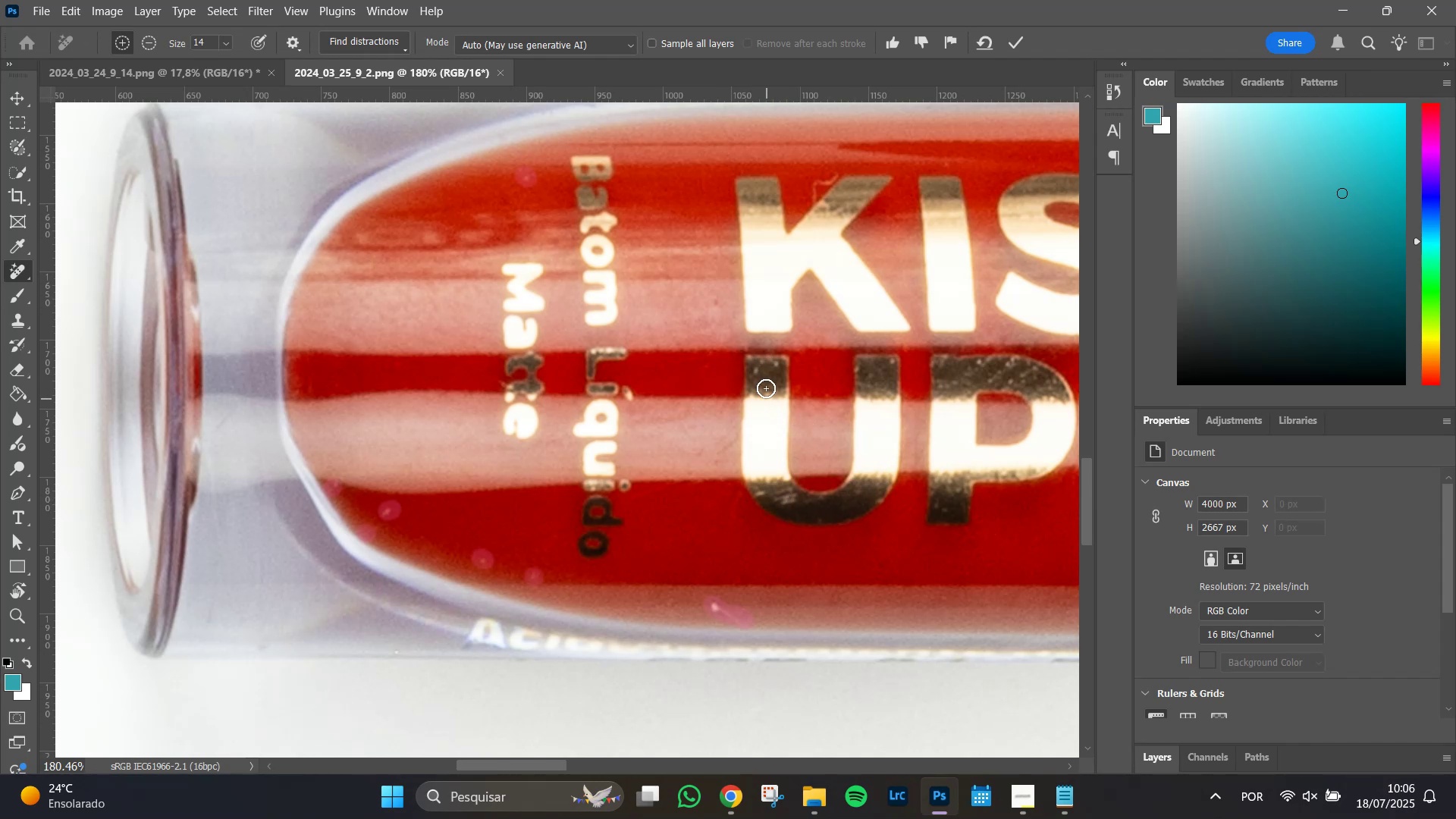 
wait(5.15)
 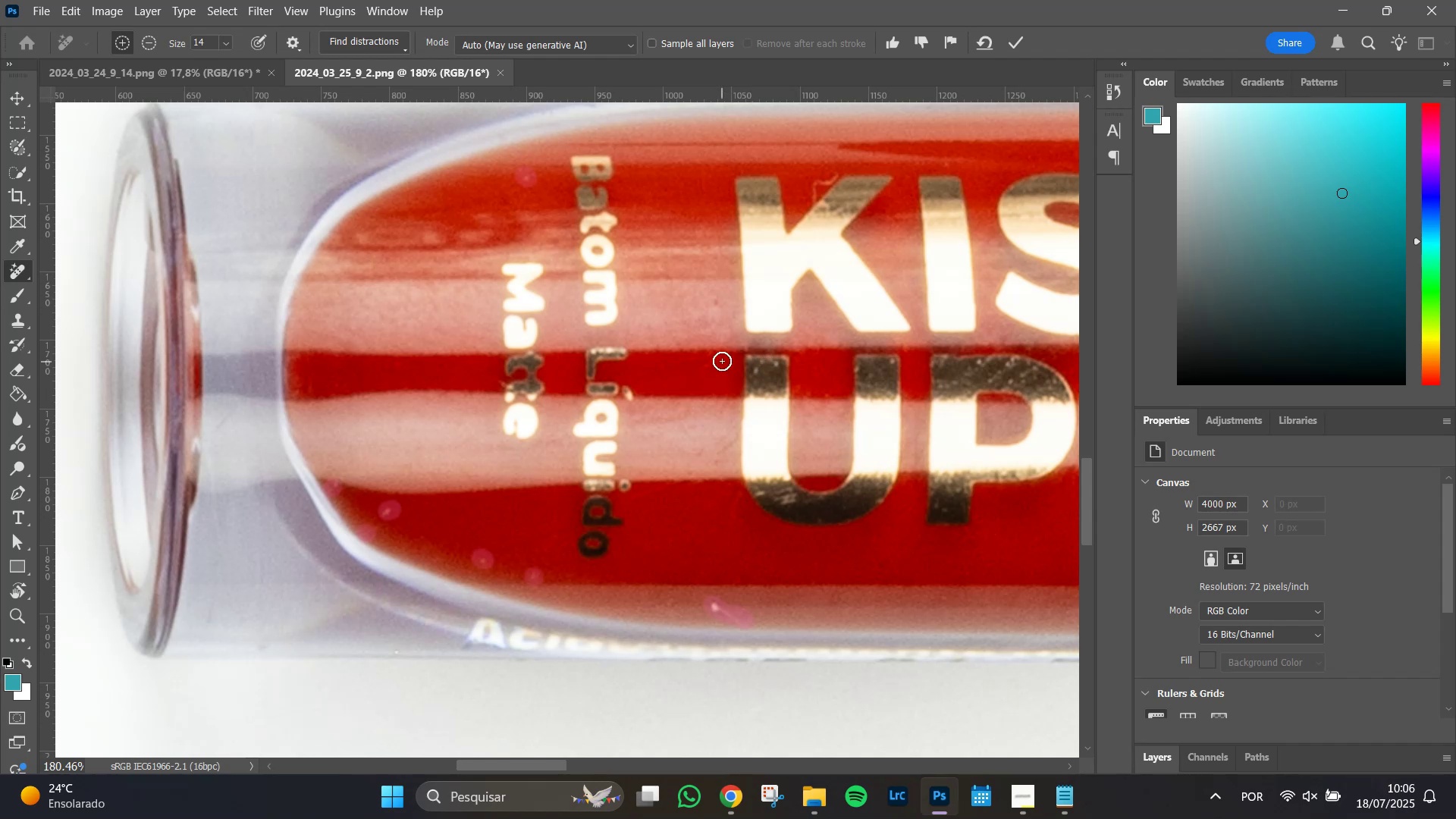 
left_click([756, 372])
 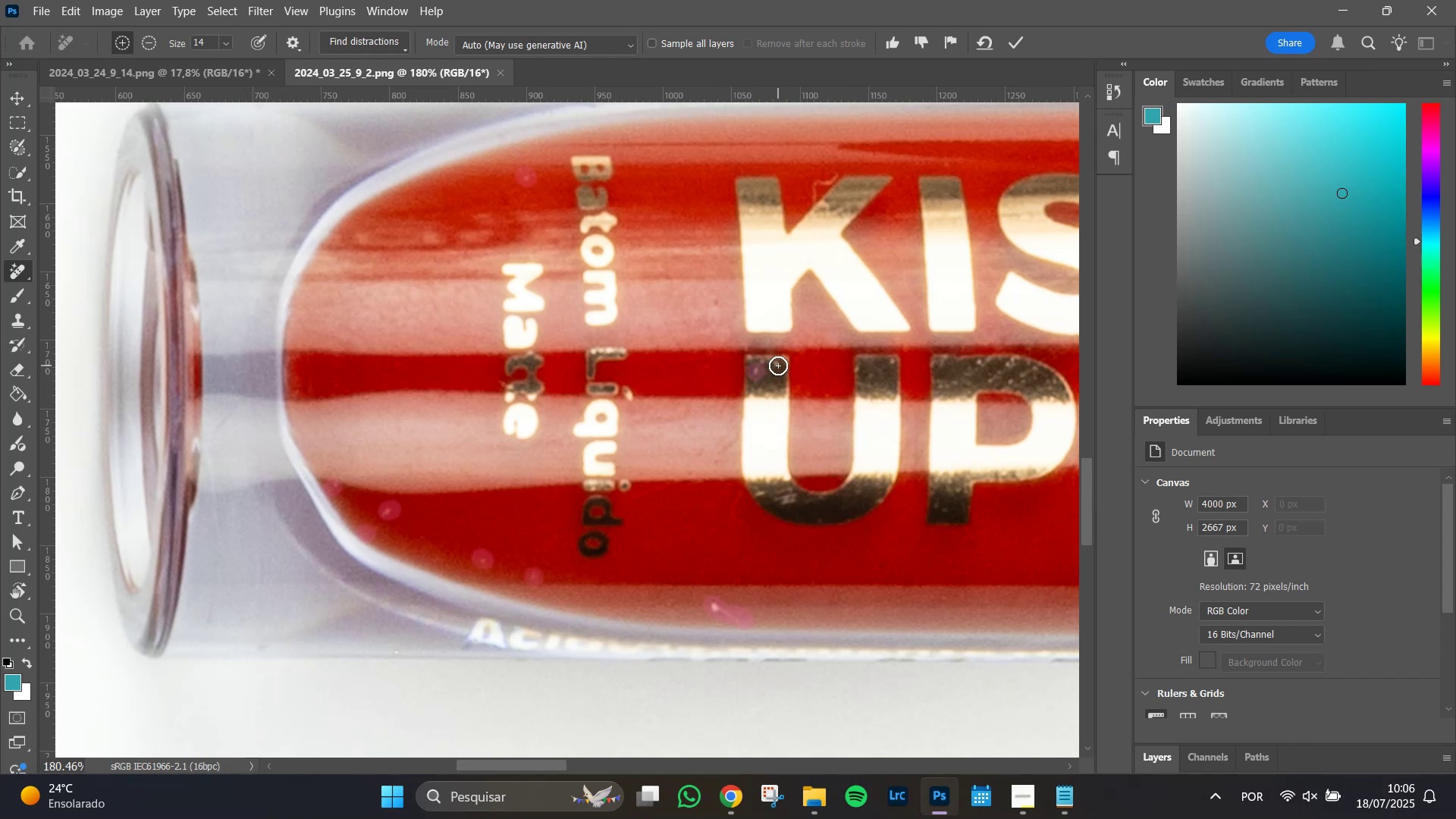 
left_click([778, 366])
 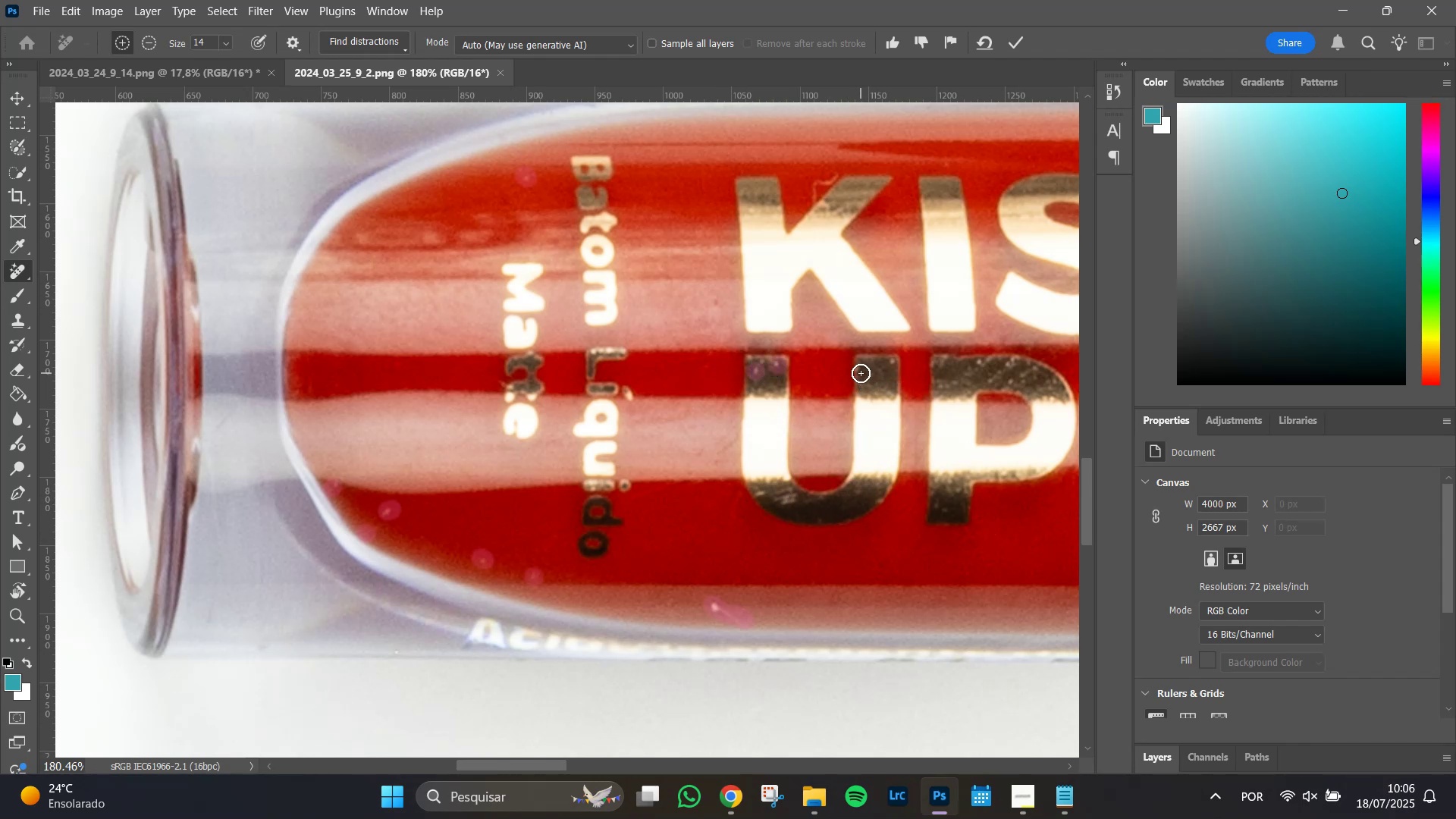 
left_click([861, 369])
 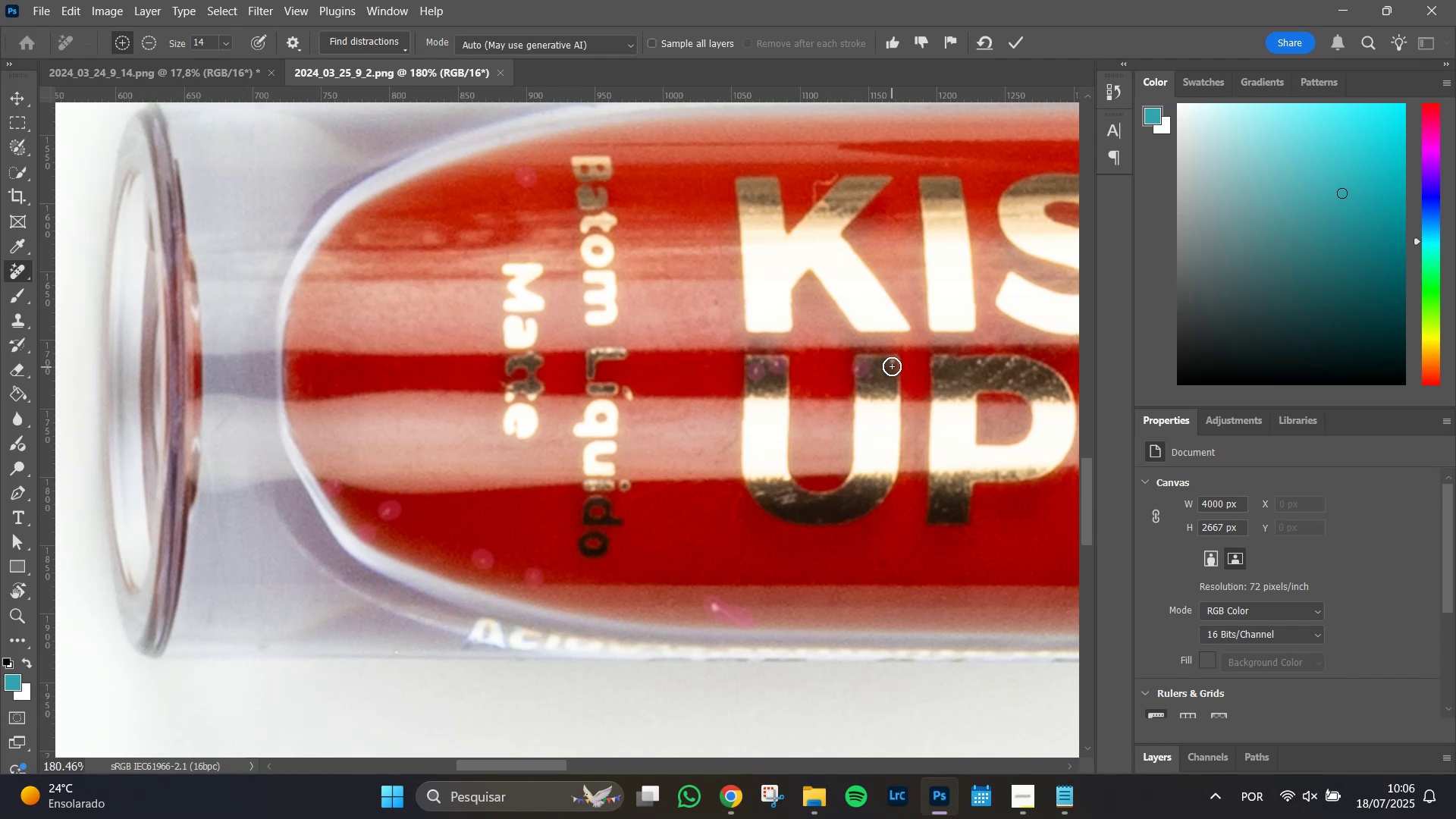 
left_click([892, 366])
 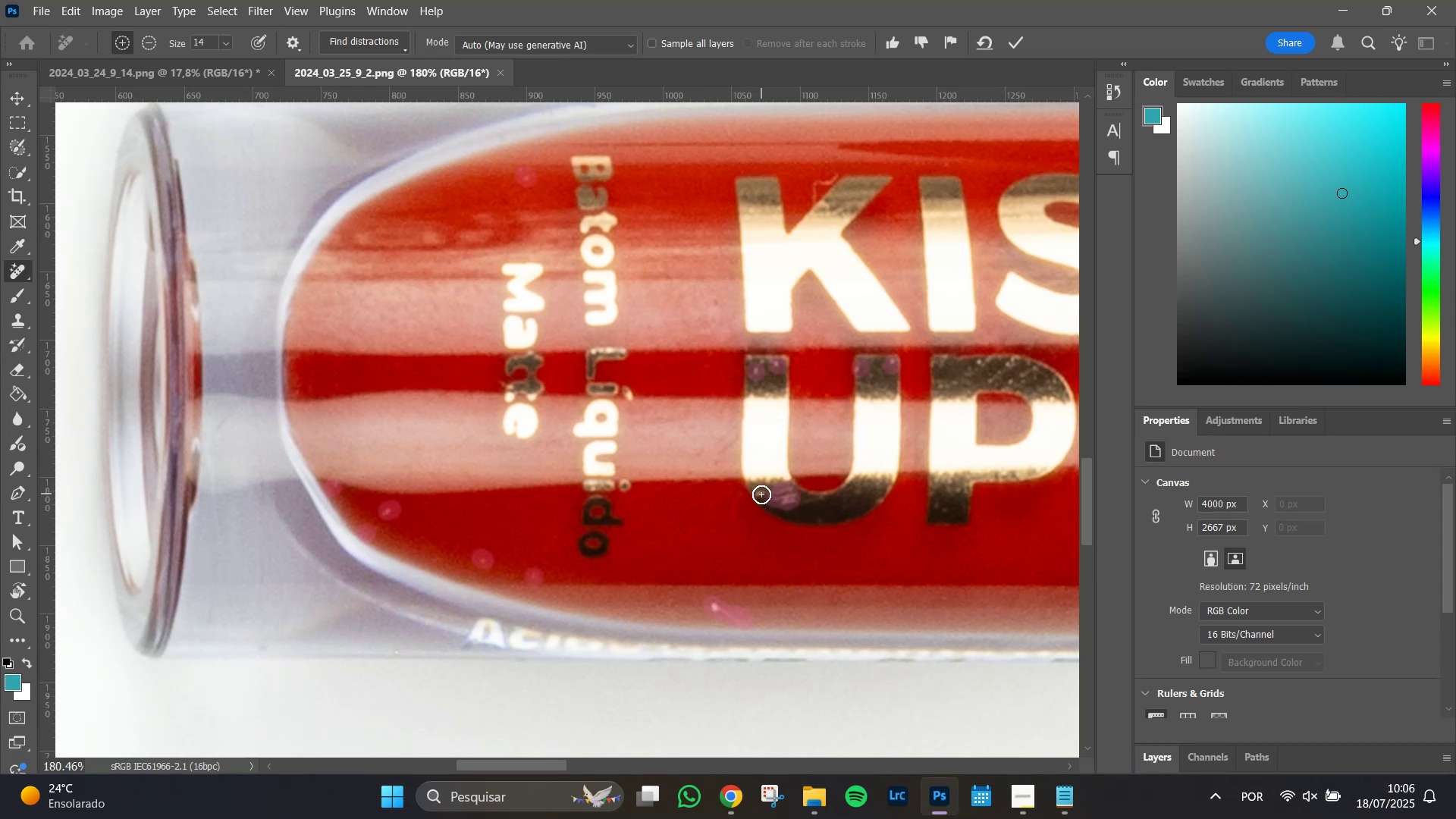 
wait(6.61)
 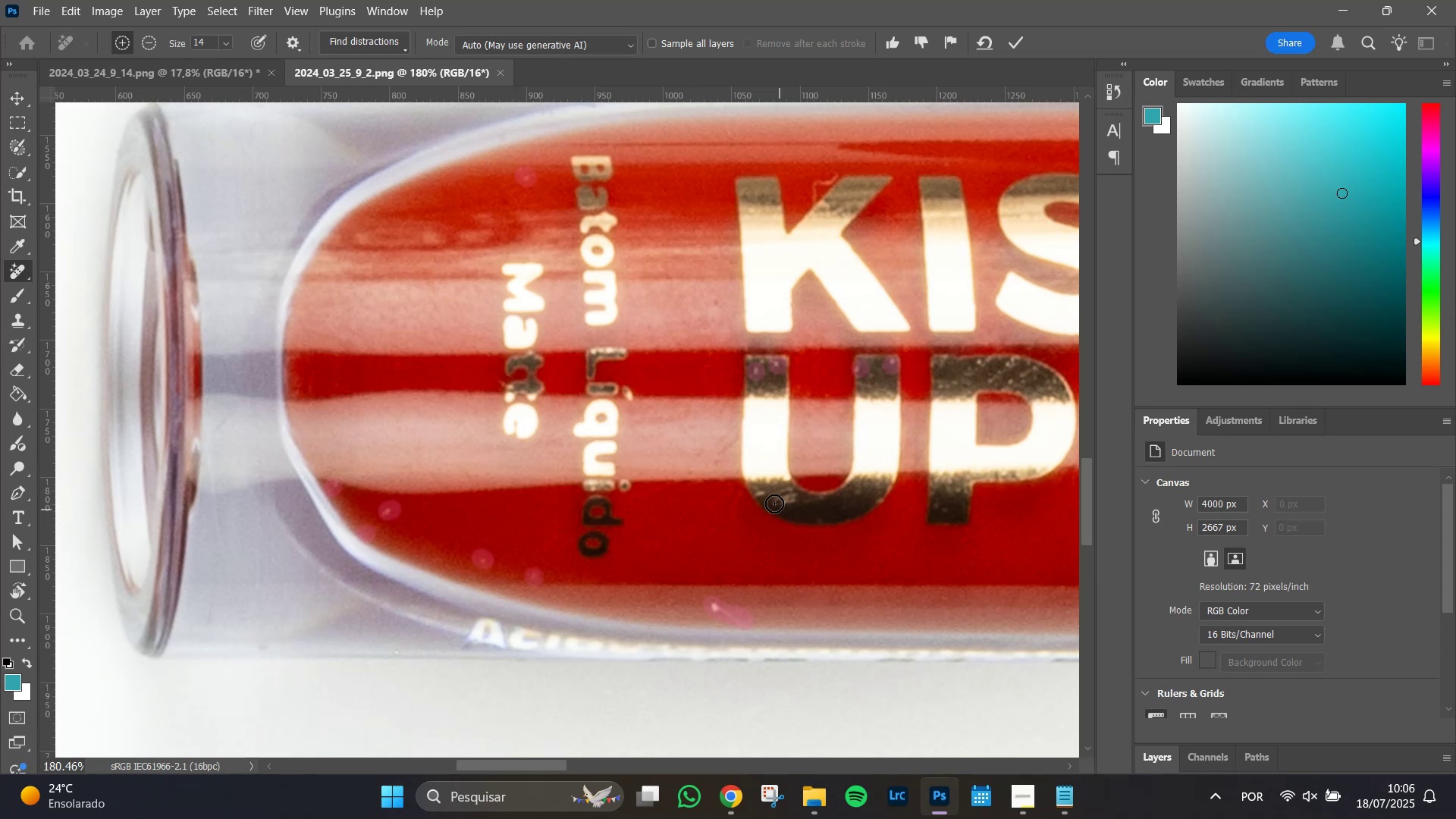 
left_click([863, 494])
 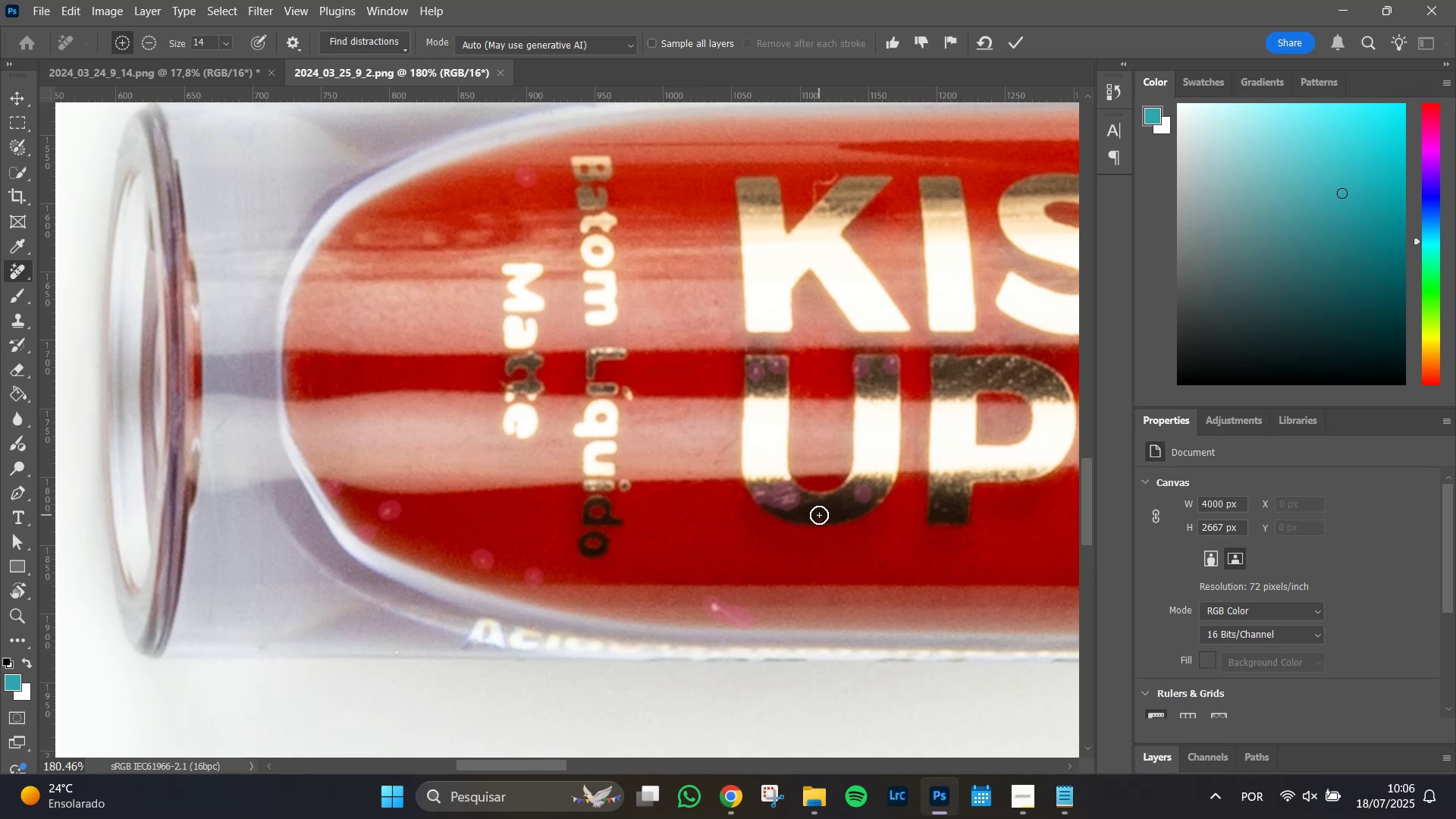 
left_click([821, 517])
 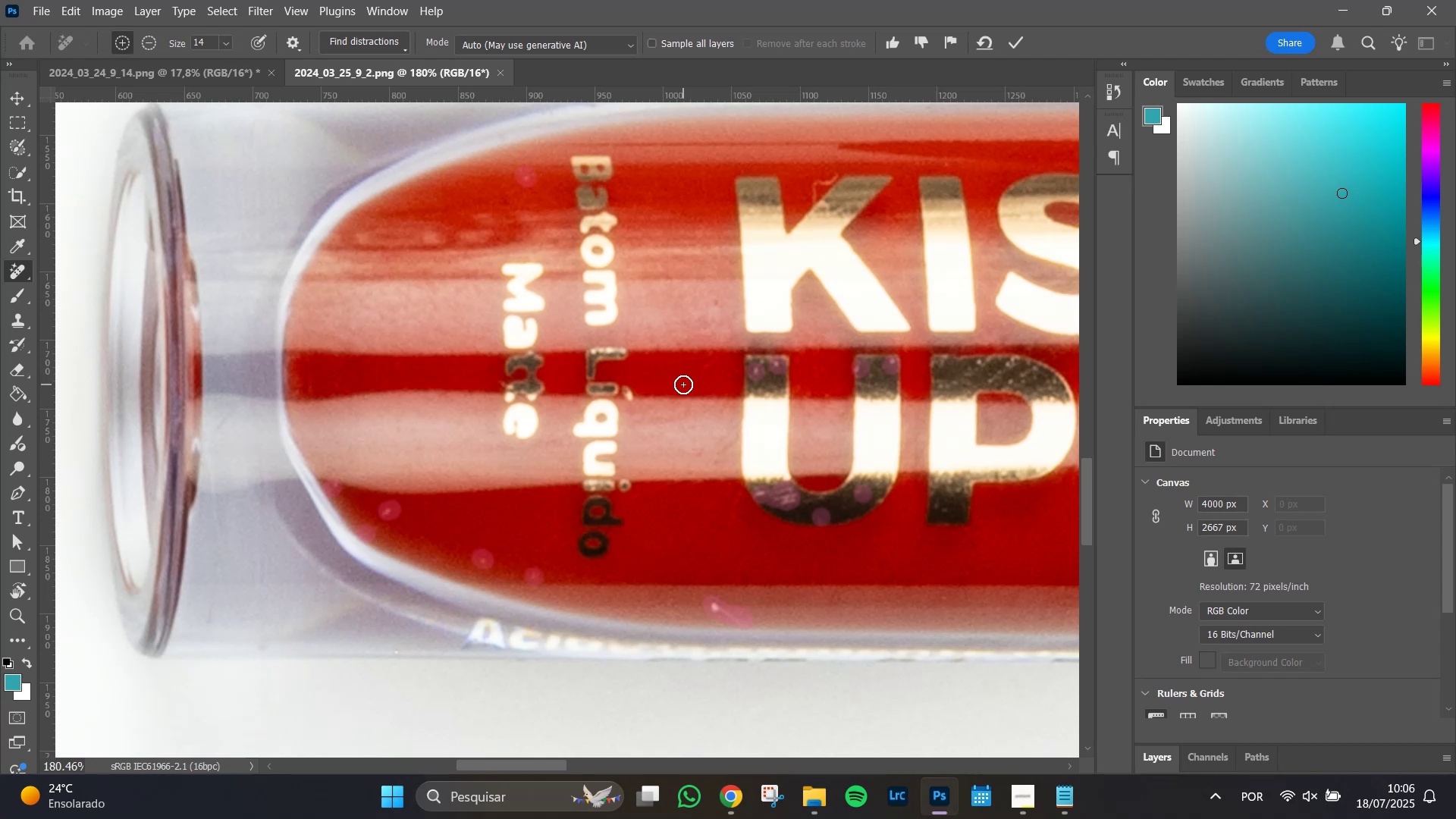 
hold_key(key=Space, duration=1.51)
 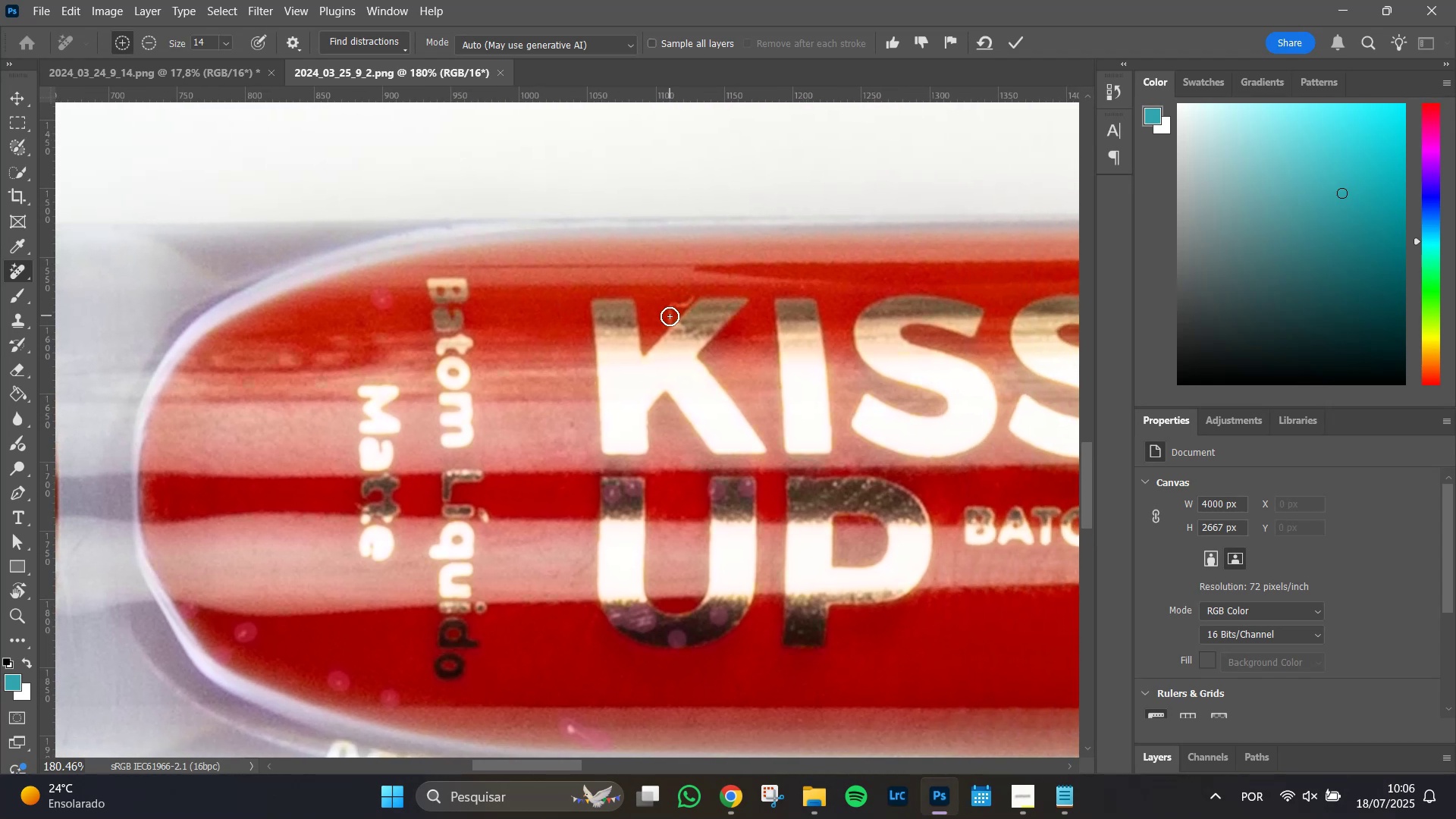 
left_click_drag(start_coordinate=[705, 183], to_coordinate=[561, 305])
 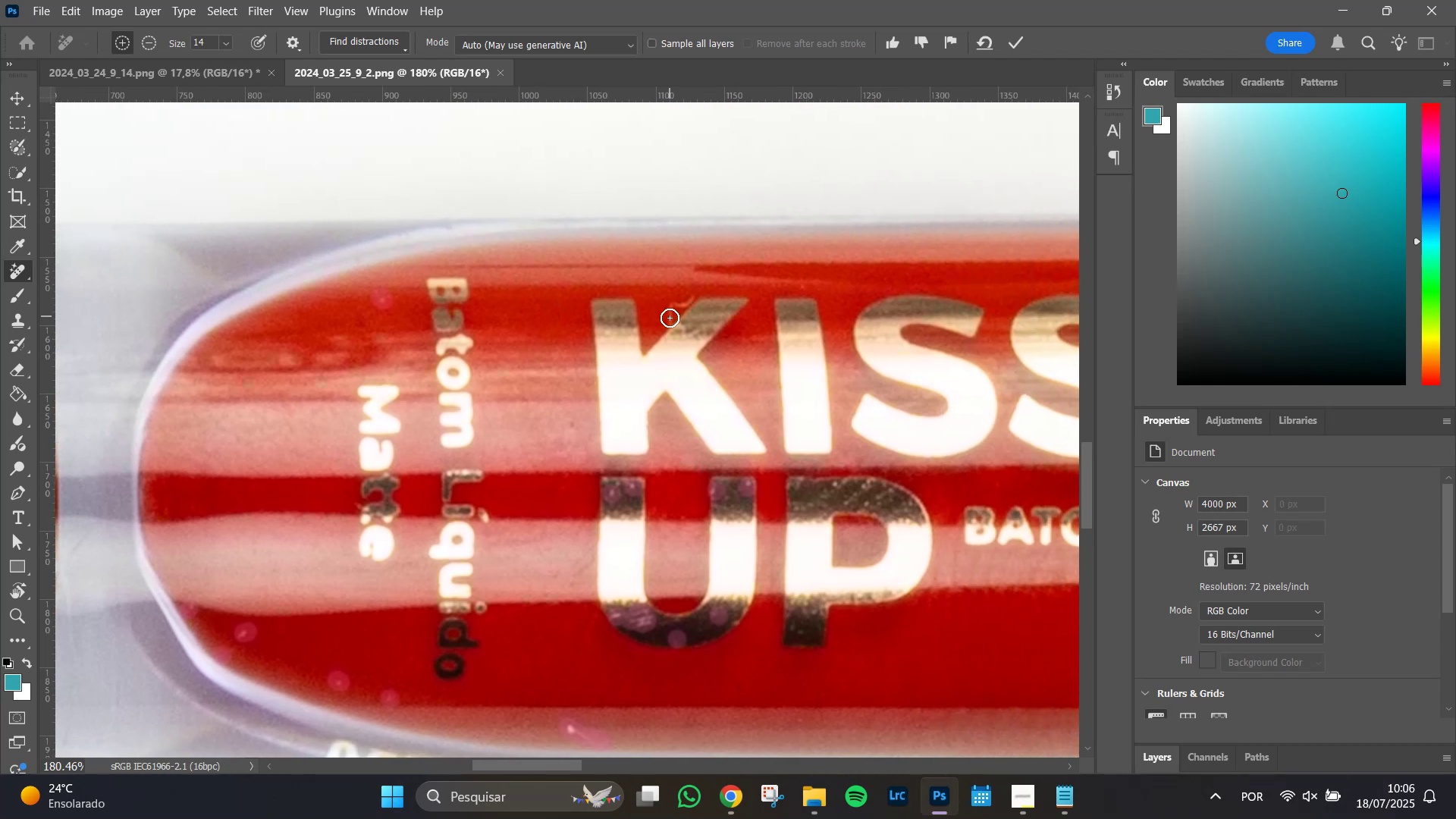 
left_click_drag(start_coordinate=[670, 318], to_coordinate=[687, 297])
 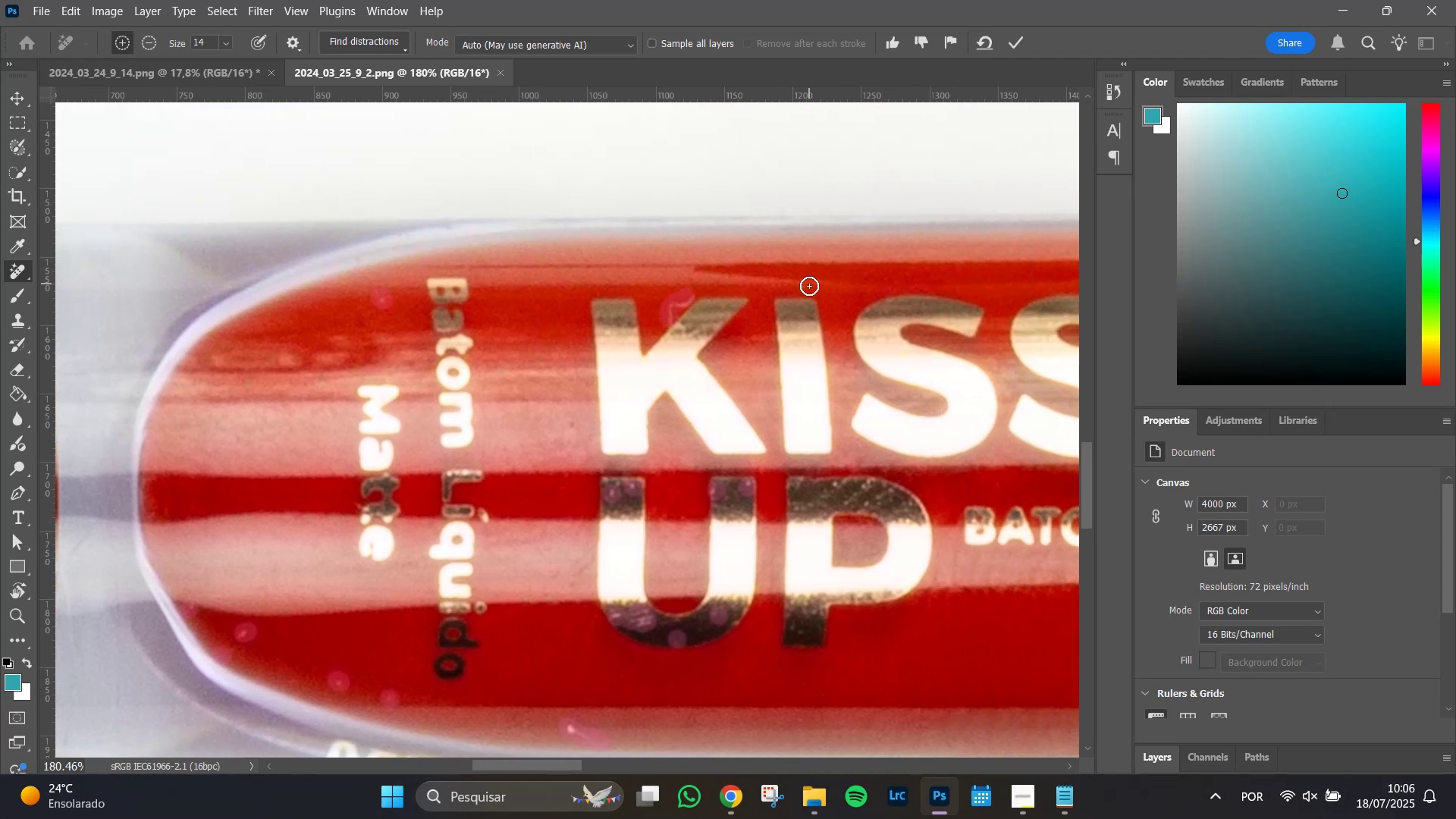 
left_click([808, 286])
 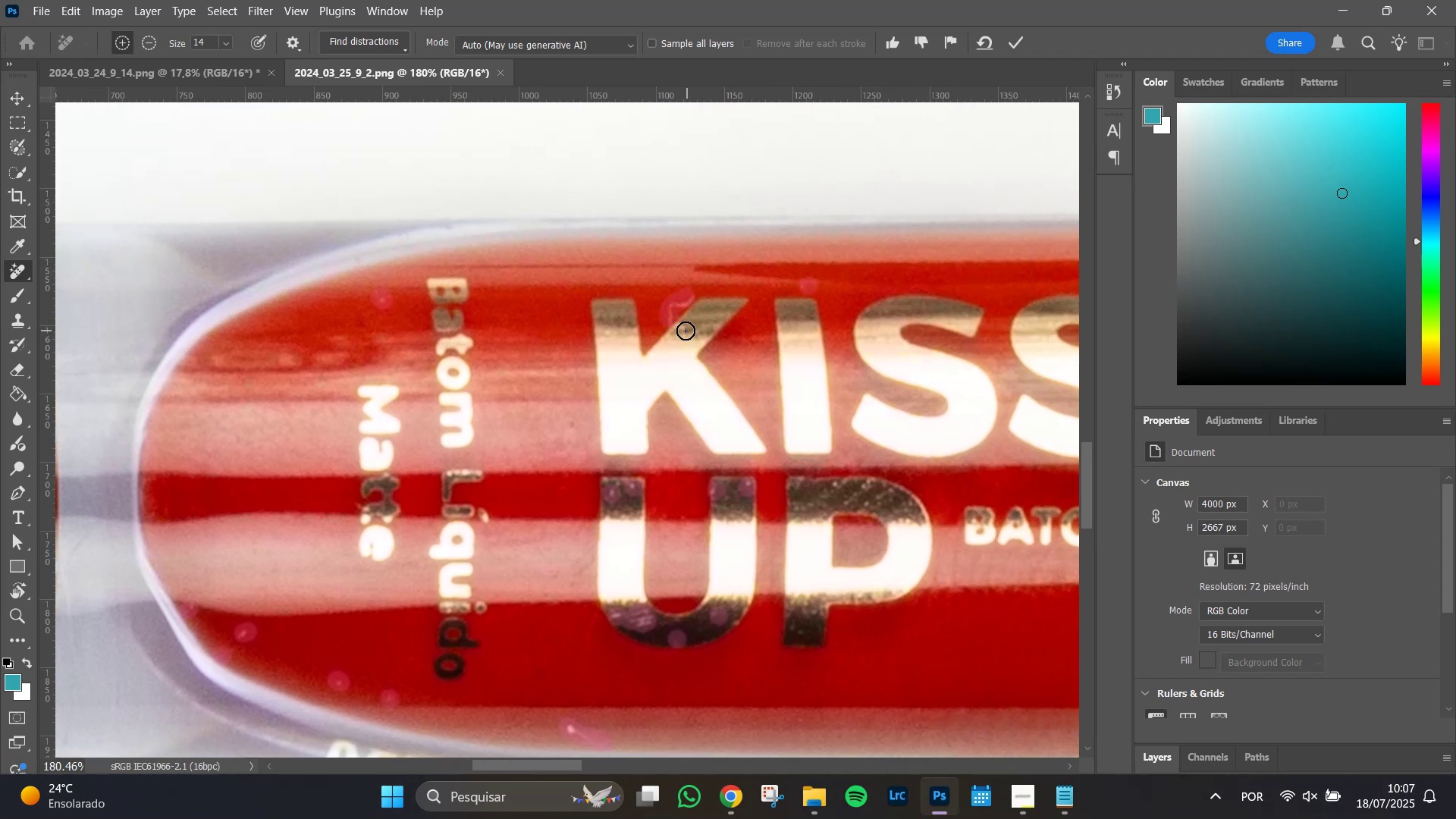 
left_click_drag(start_coordinate=[684, 330], to_coordinate=[699, 325])
 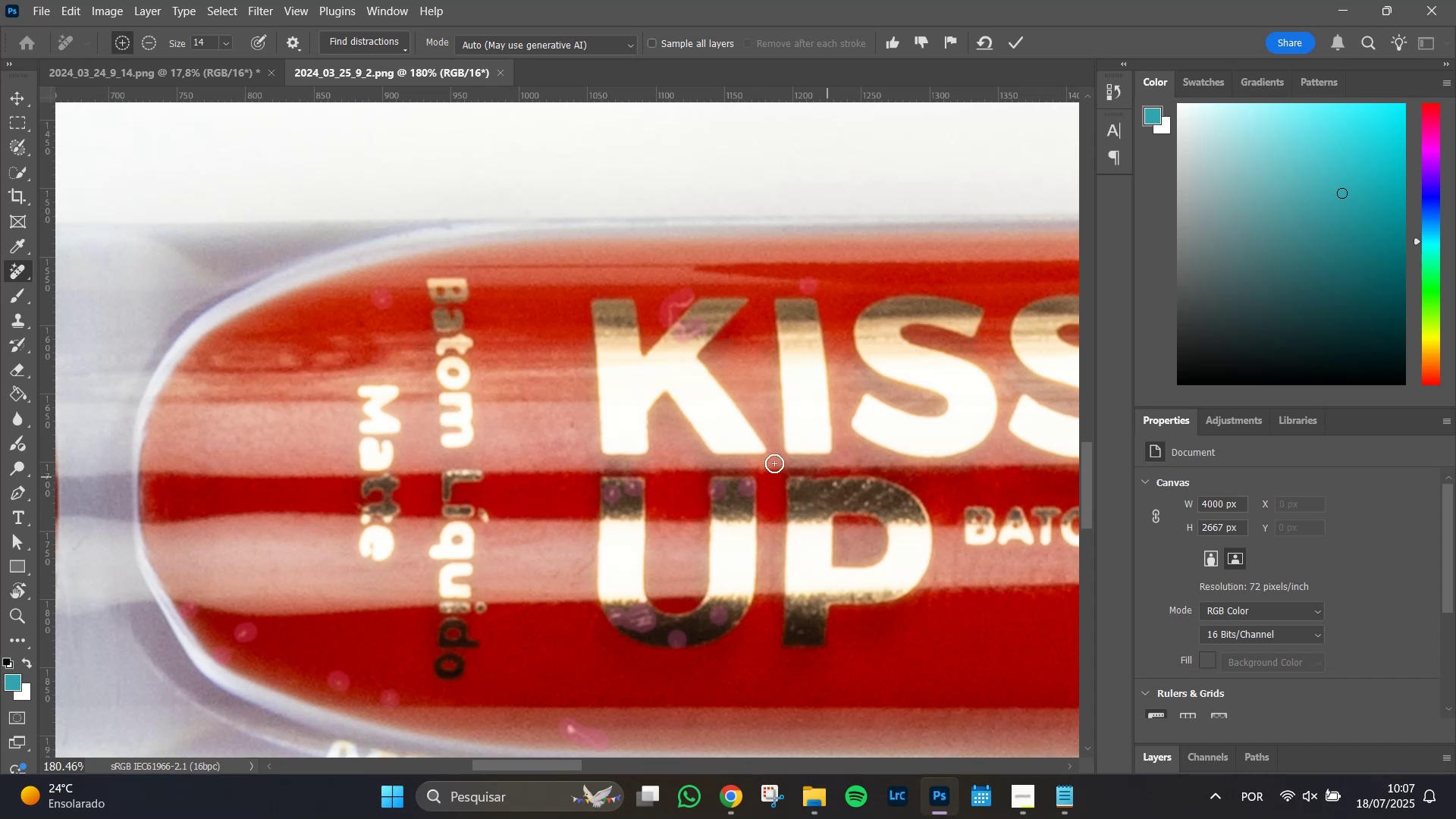 
hold_key(key=Space, duration=1.2)
 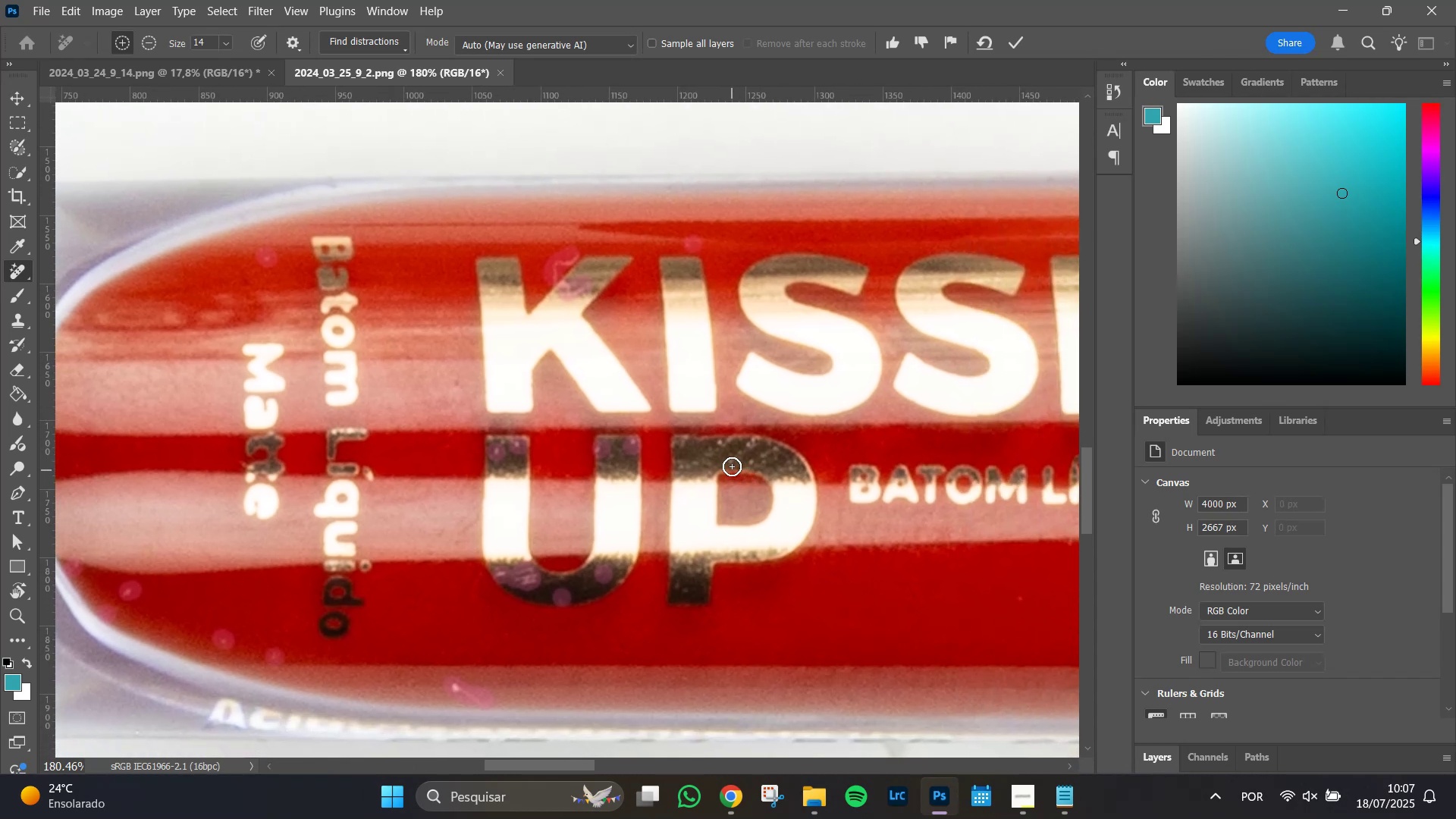 
left_click_drag(start_coordinate=[966, 628], to_coordinate=[851, 586])
 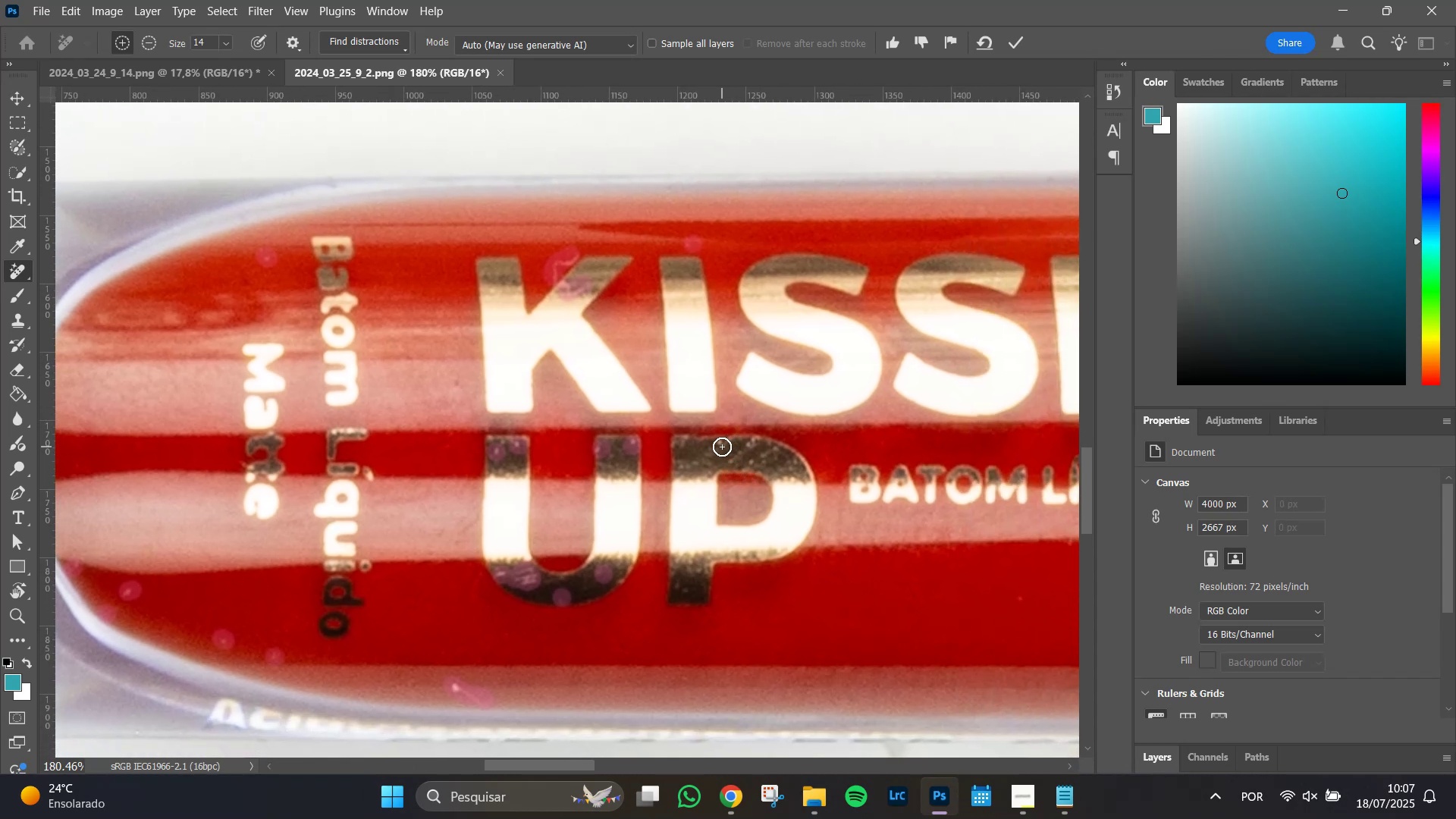 
left_click([721, 447])
 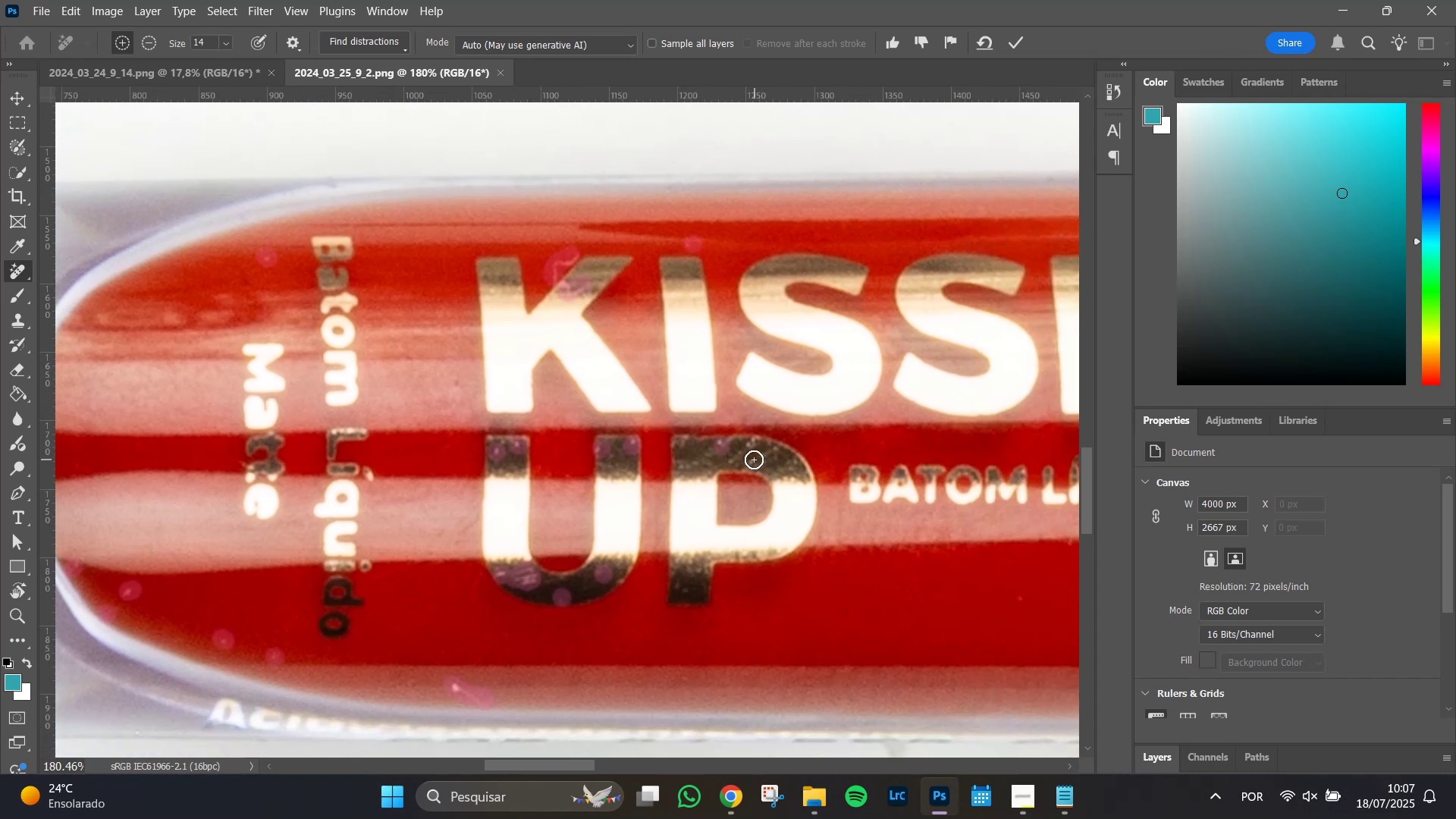 
left_click([751, 461])
 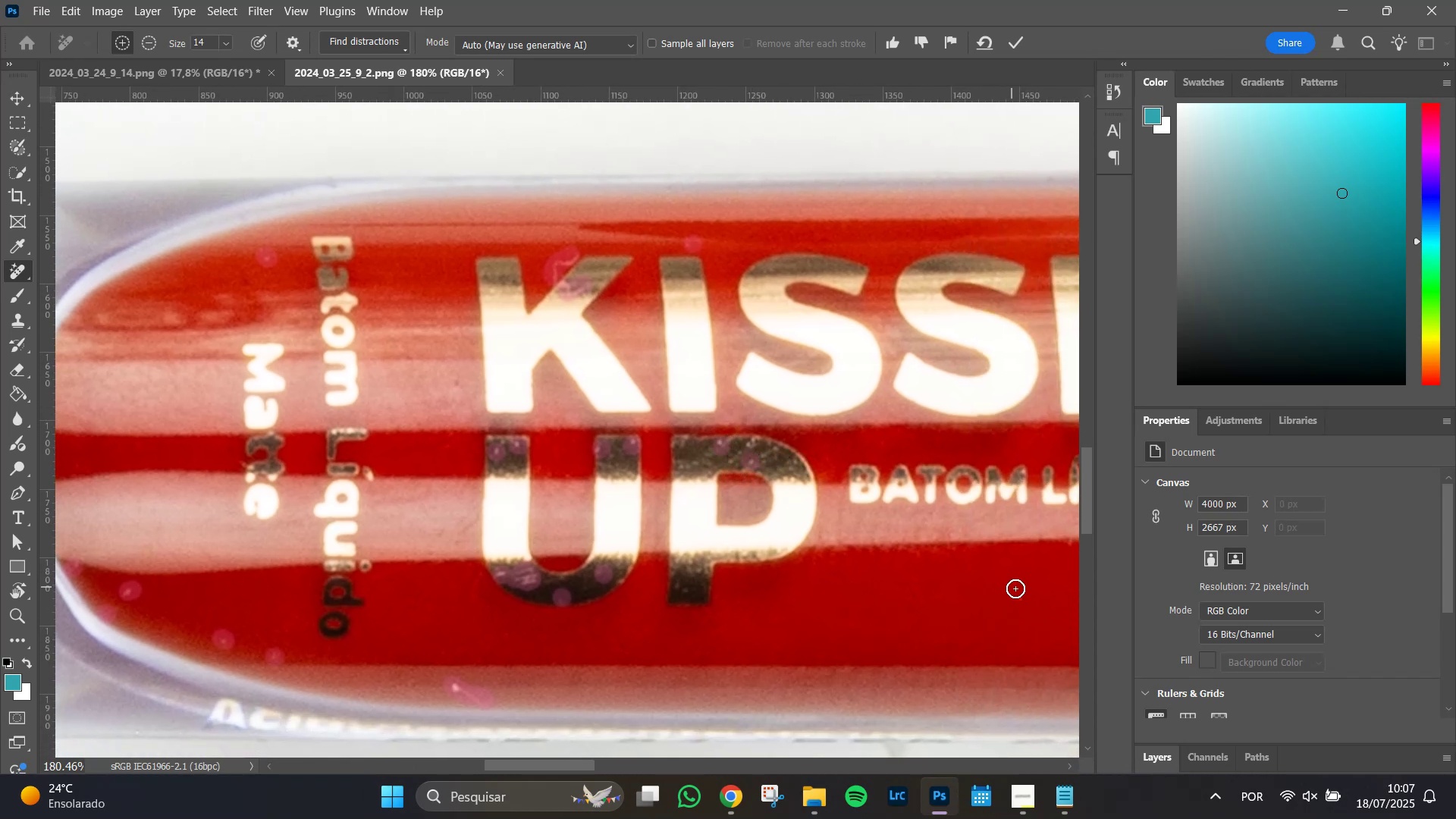 
left_click_drag(start_coordinate=[1025, 598], to_coordinate=[1020, 609])
 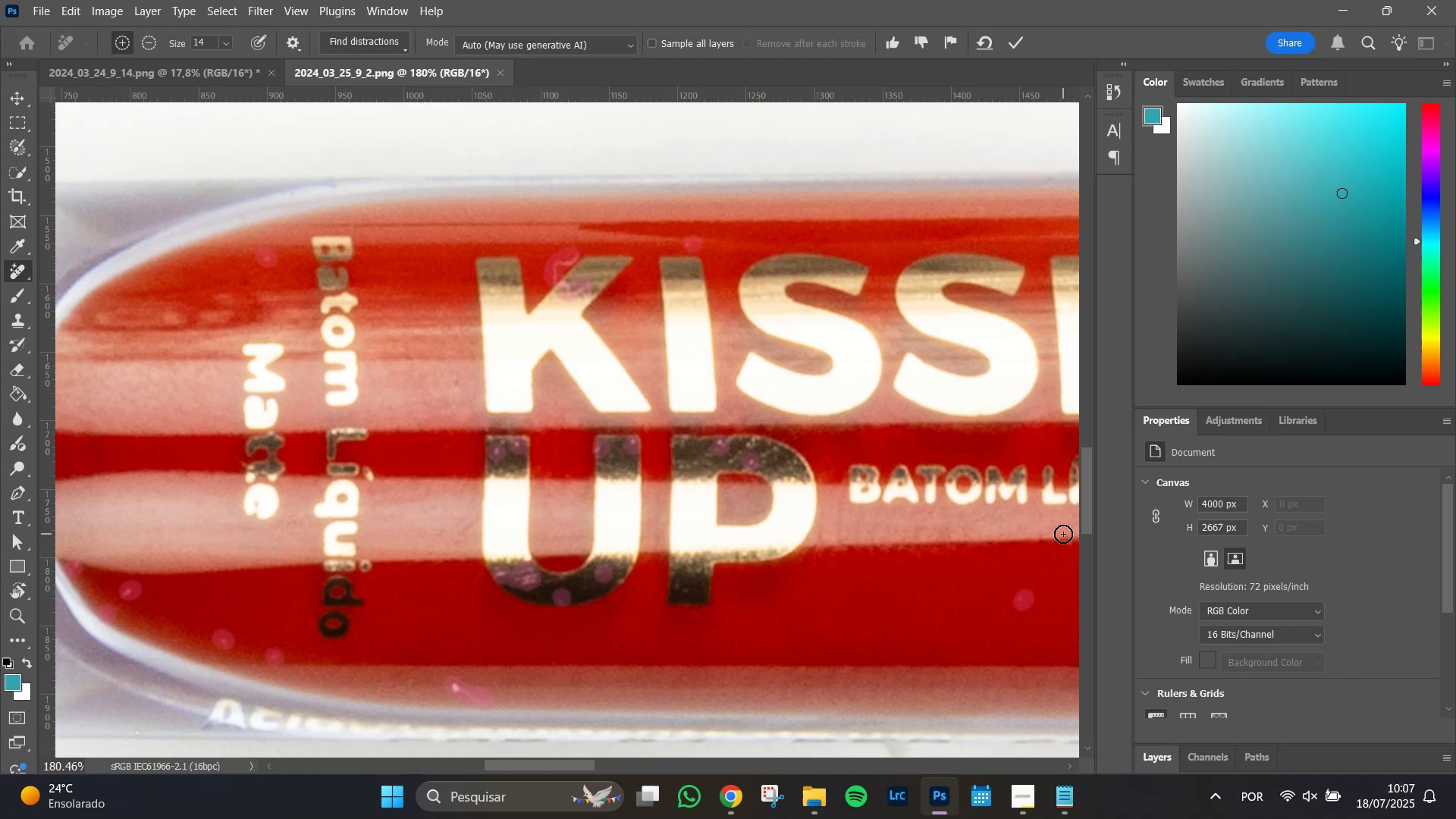 
left_click_drag(start_coordinate=[1068, 539], to_coordinate=[1071, 544])
 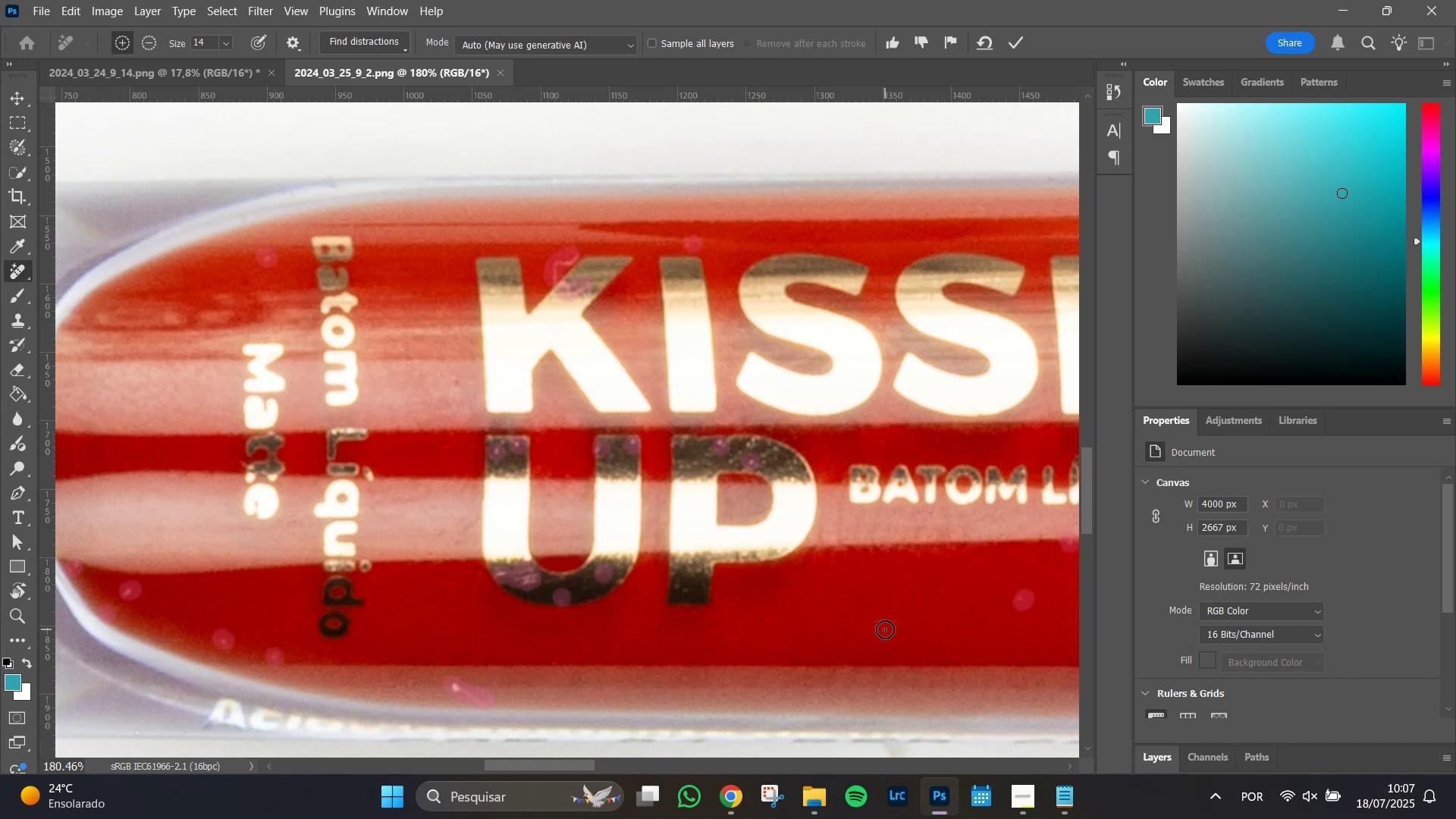 
hold_key(key=Space, duration=1.51)
 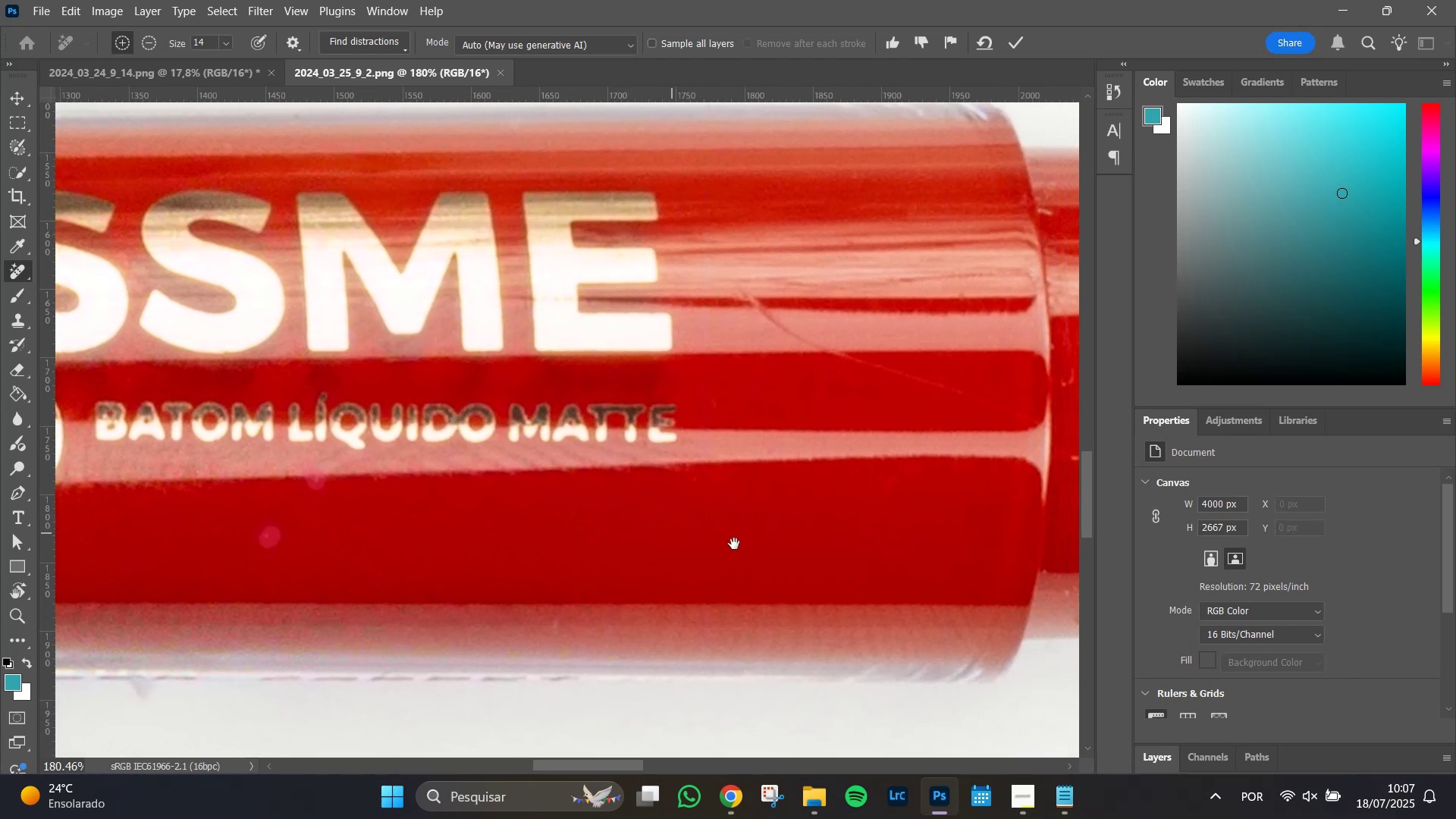 
left_click_drag(start_coordinate=[972, 587], to_coordinate=[510, 560])
 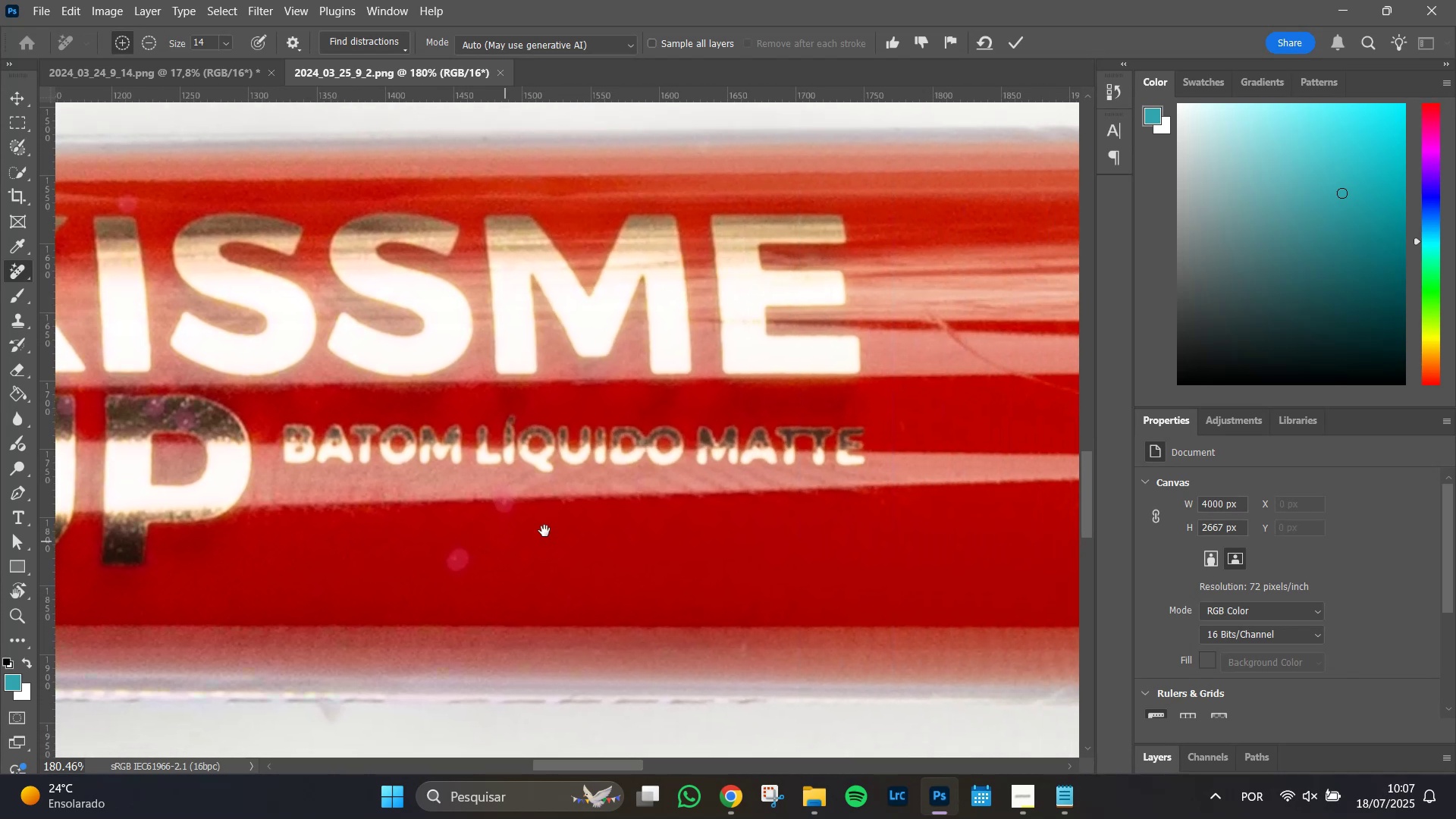 
hold_key(key=Space, duration=1.51)
 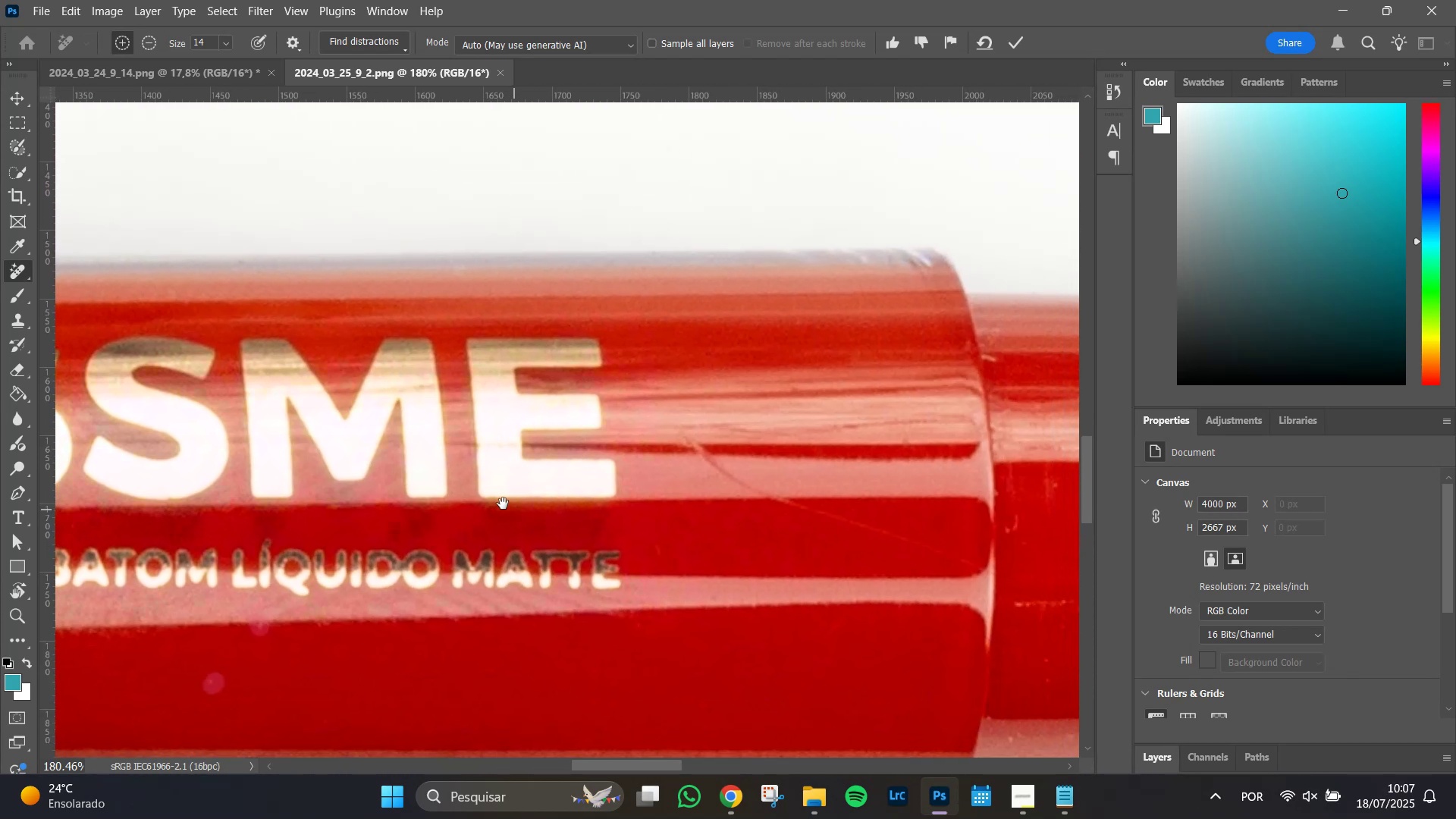 
left_click_drag(start_coordinate=[726, 541], to_coordinate=[955, 701])
 